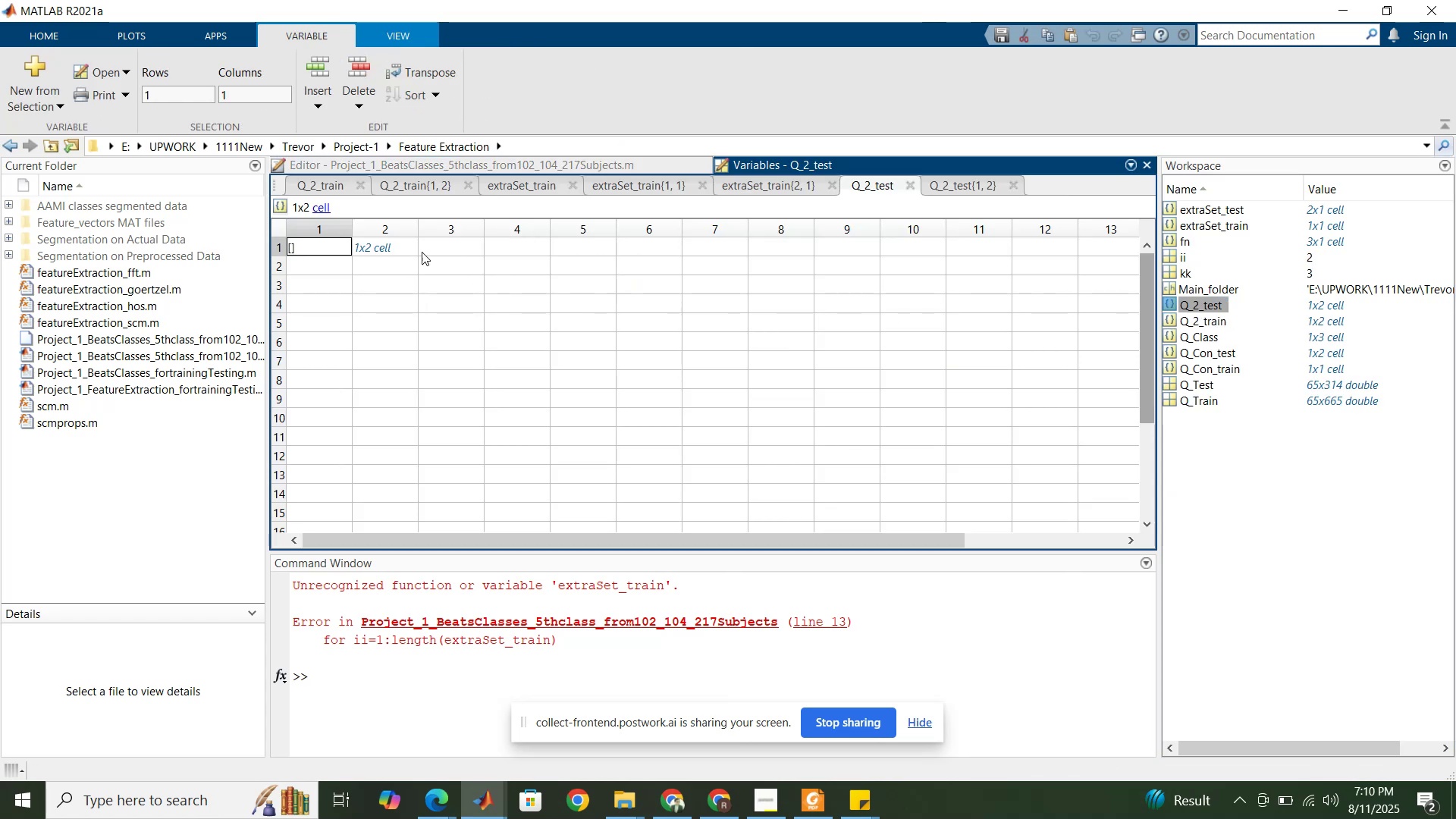 
left_click([382, 234])
 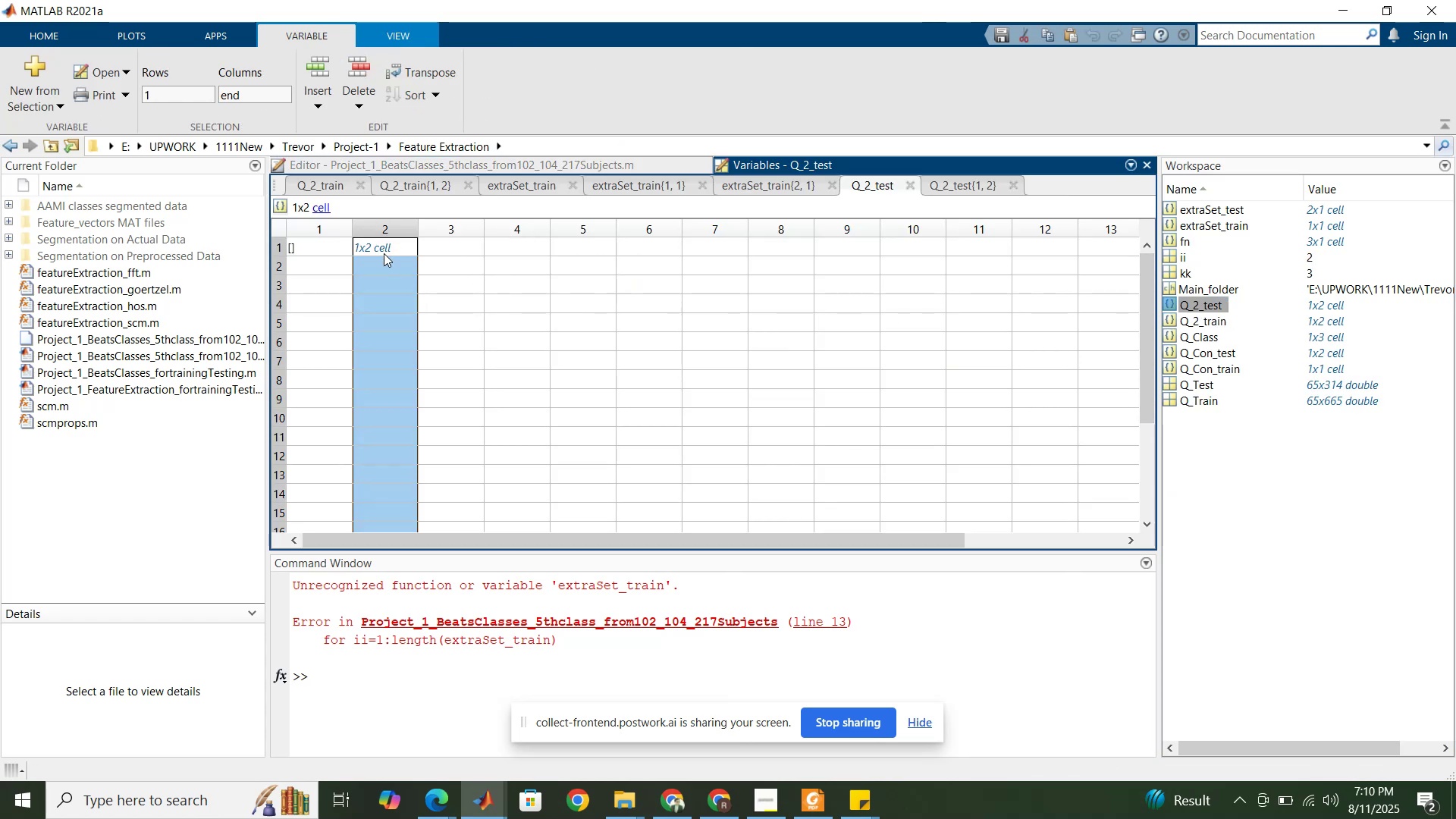 
double_click([384, 253])
 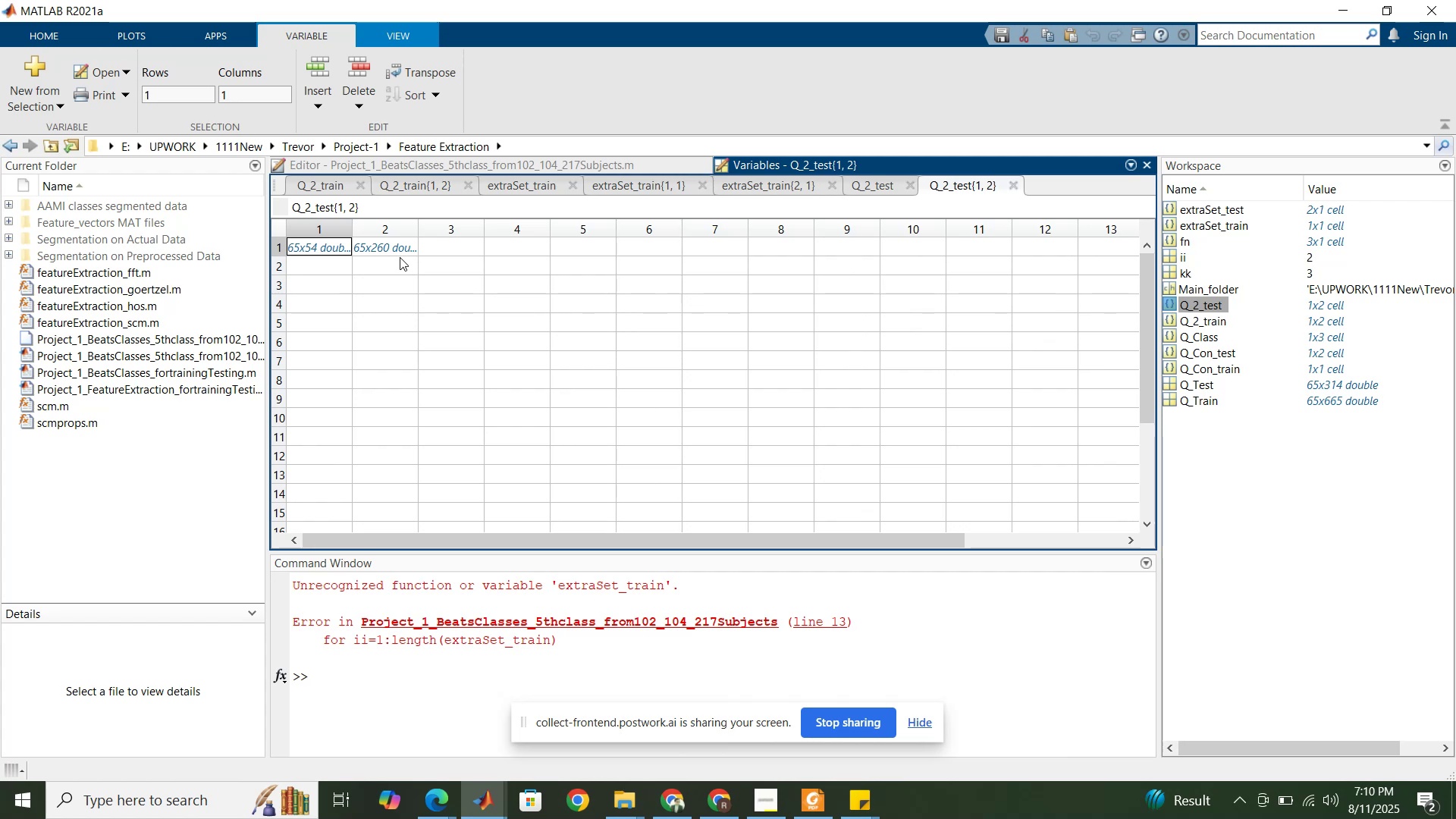 
wait(5.55)
 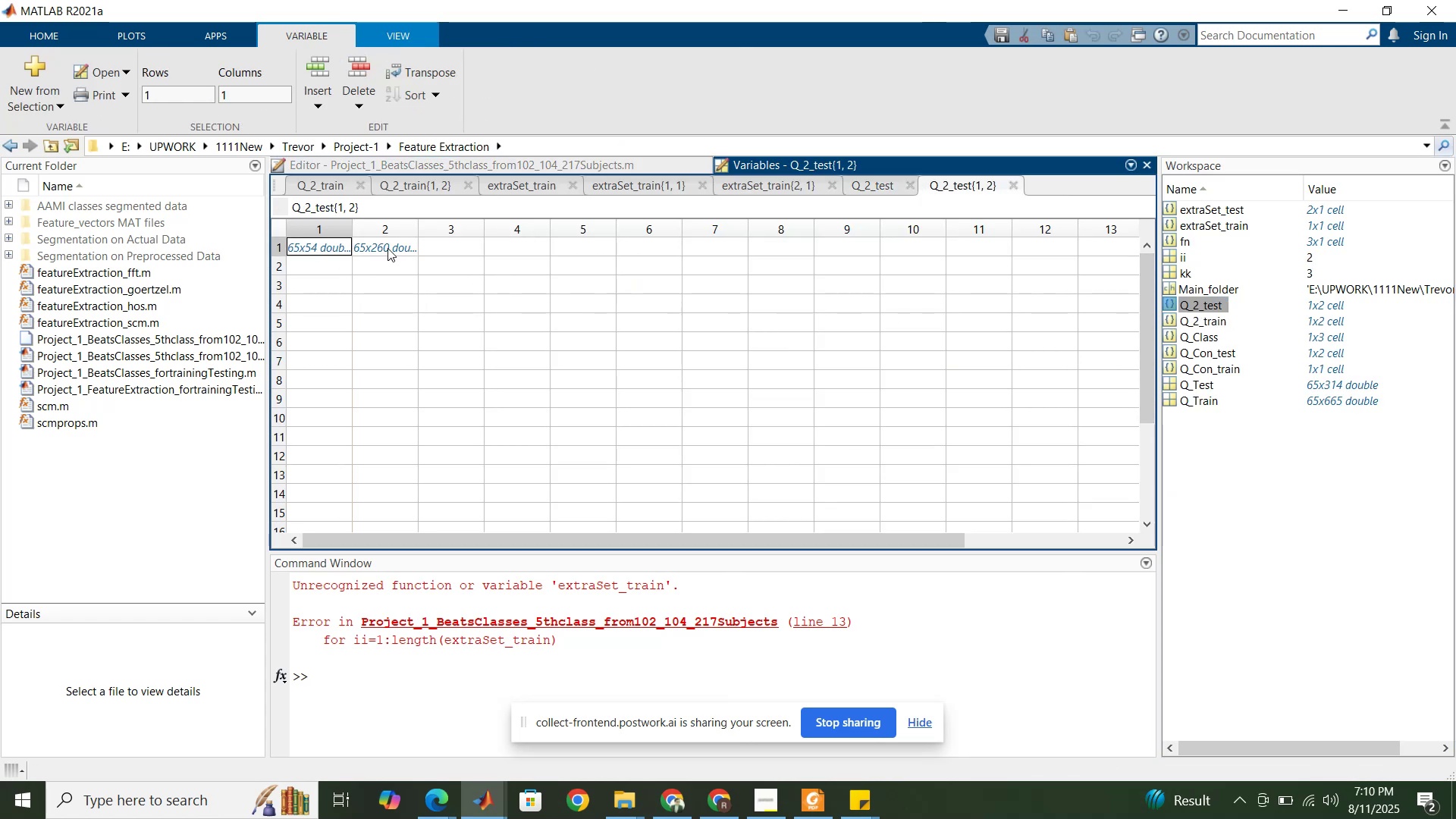 
left_click([657, 164])
 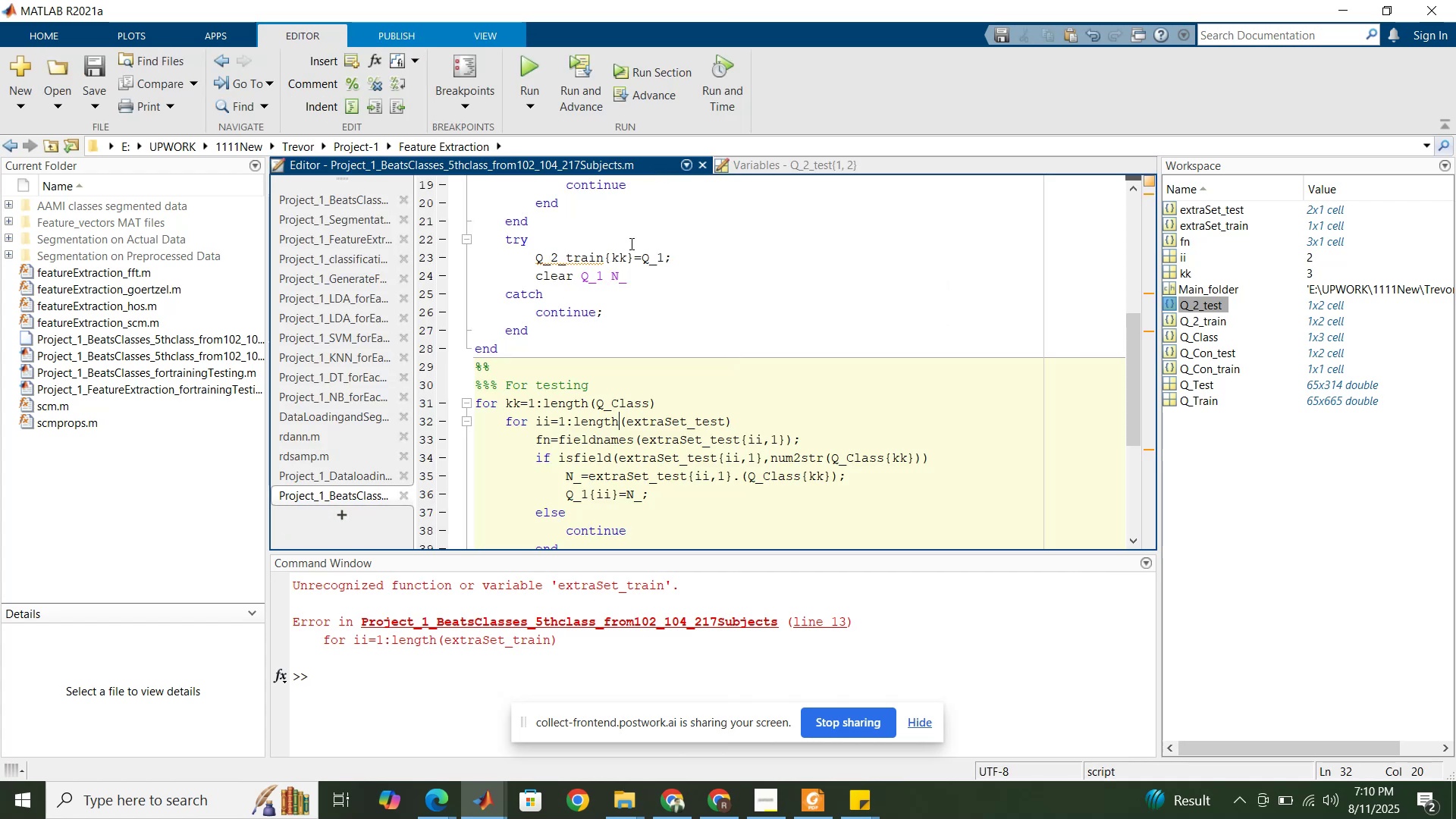 
scroll: coordinate [617, 249], scroll_direction: up, amount: 10.0
 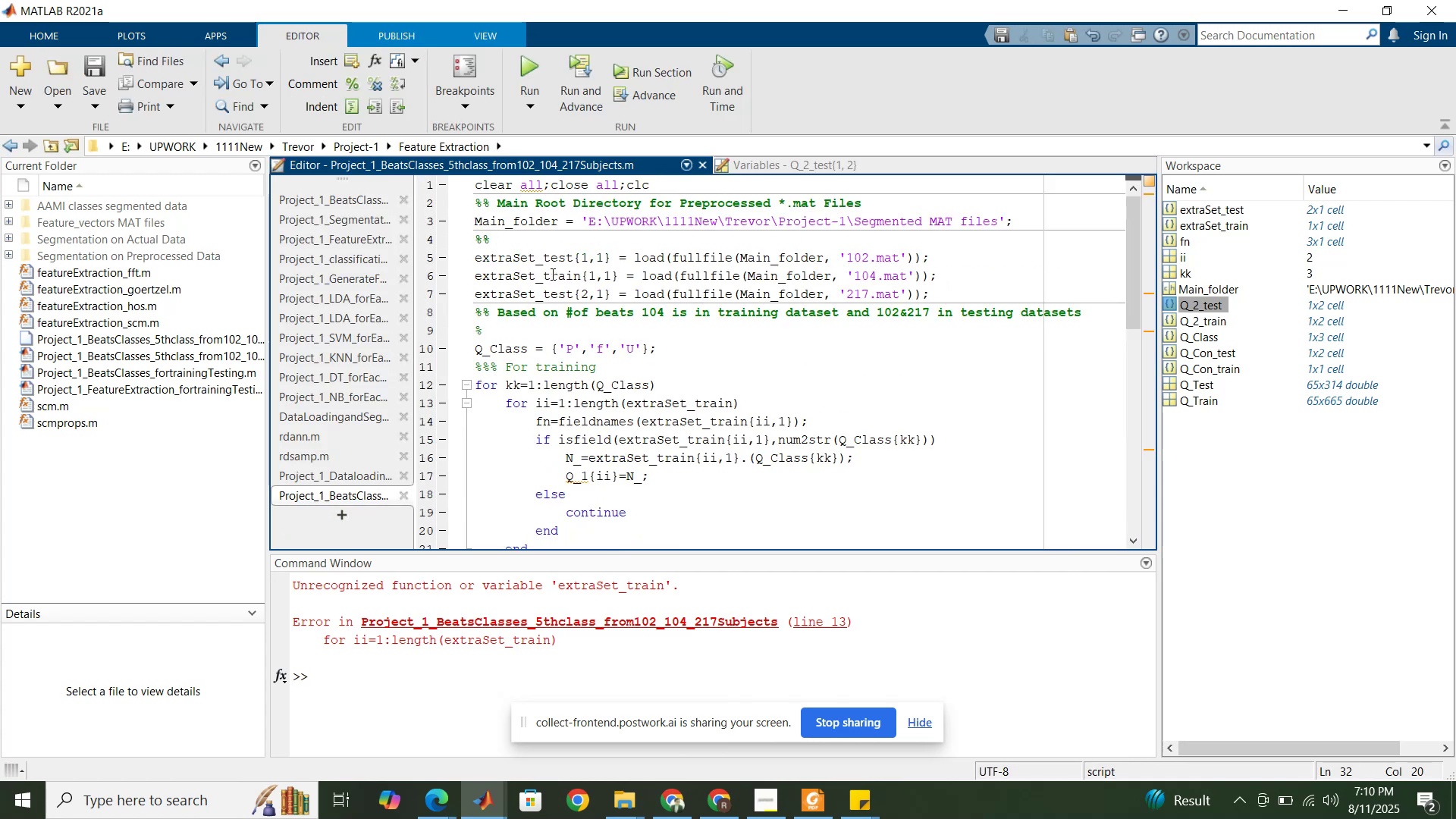 
left_click([551, 274])
 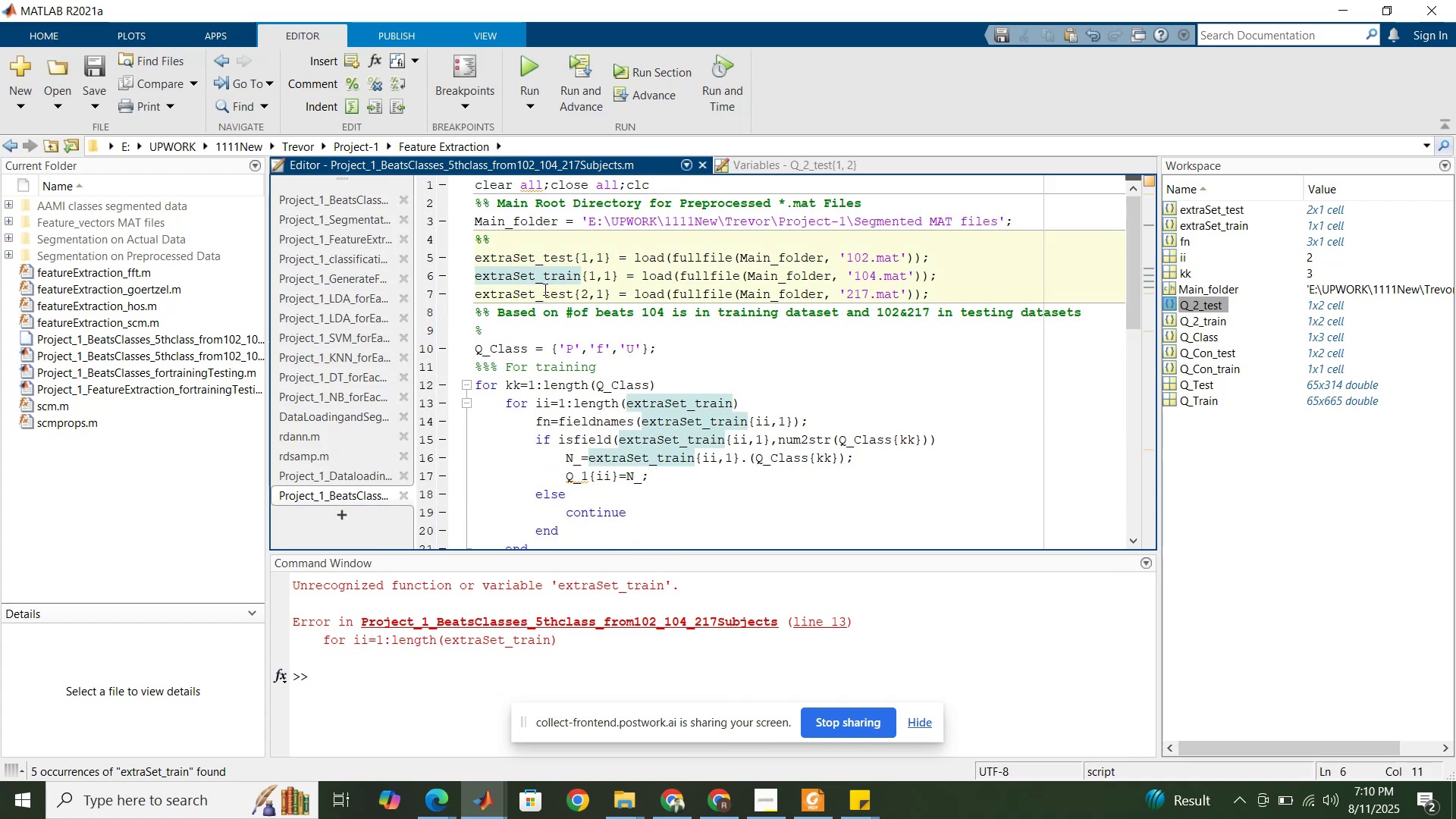 
double_click([544, 289])
 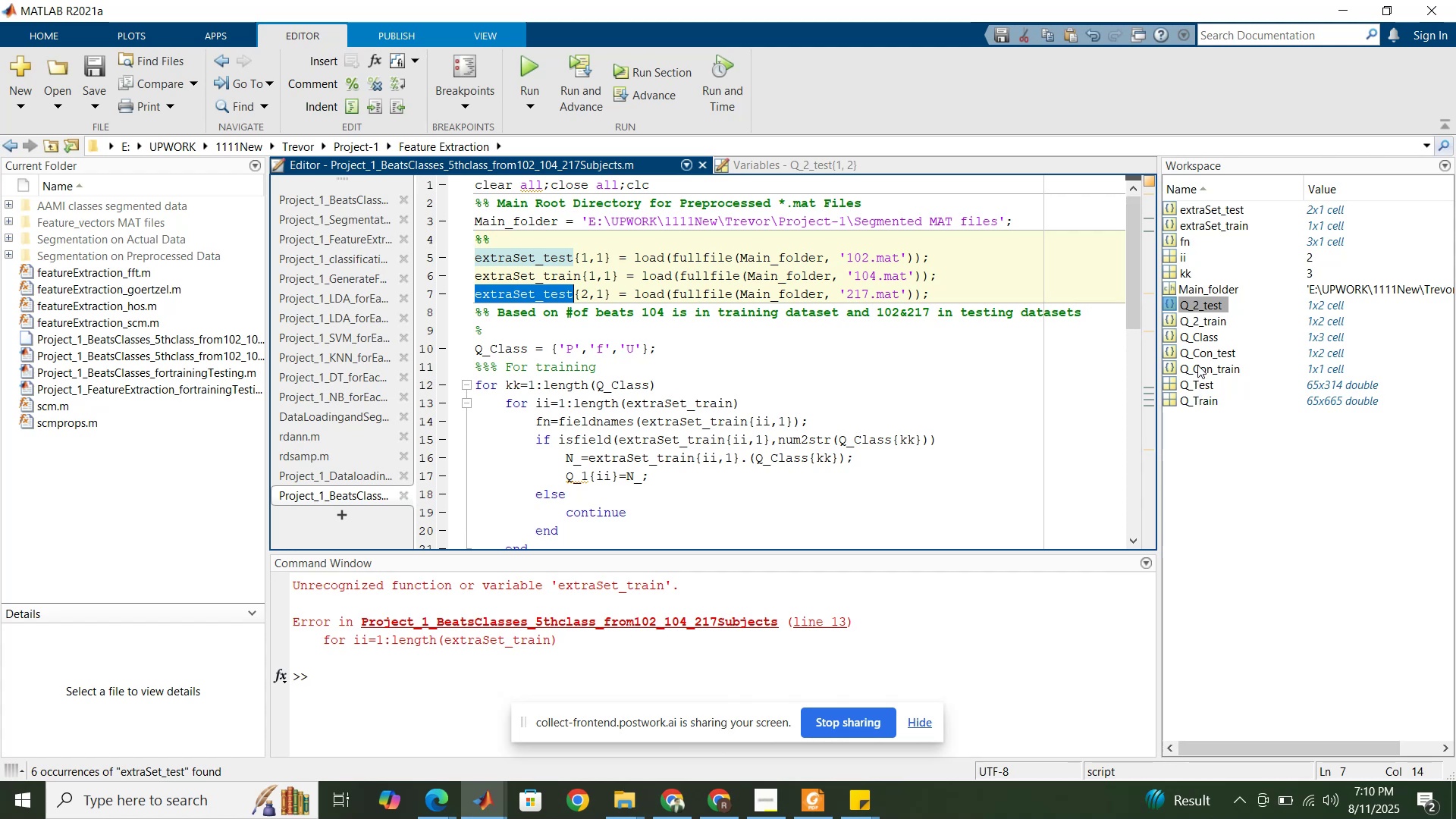 
wait(6.11)
 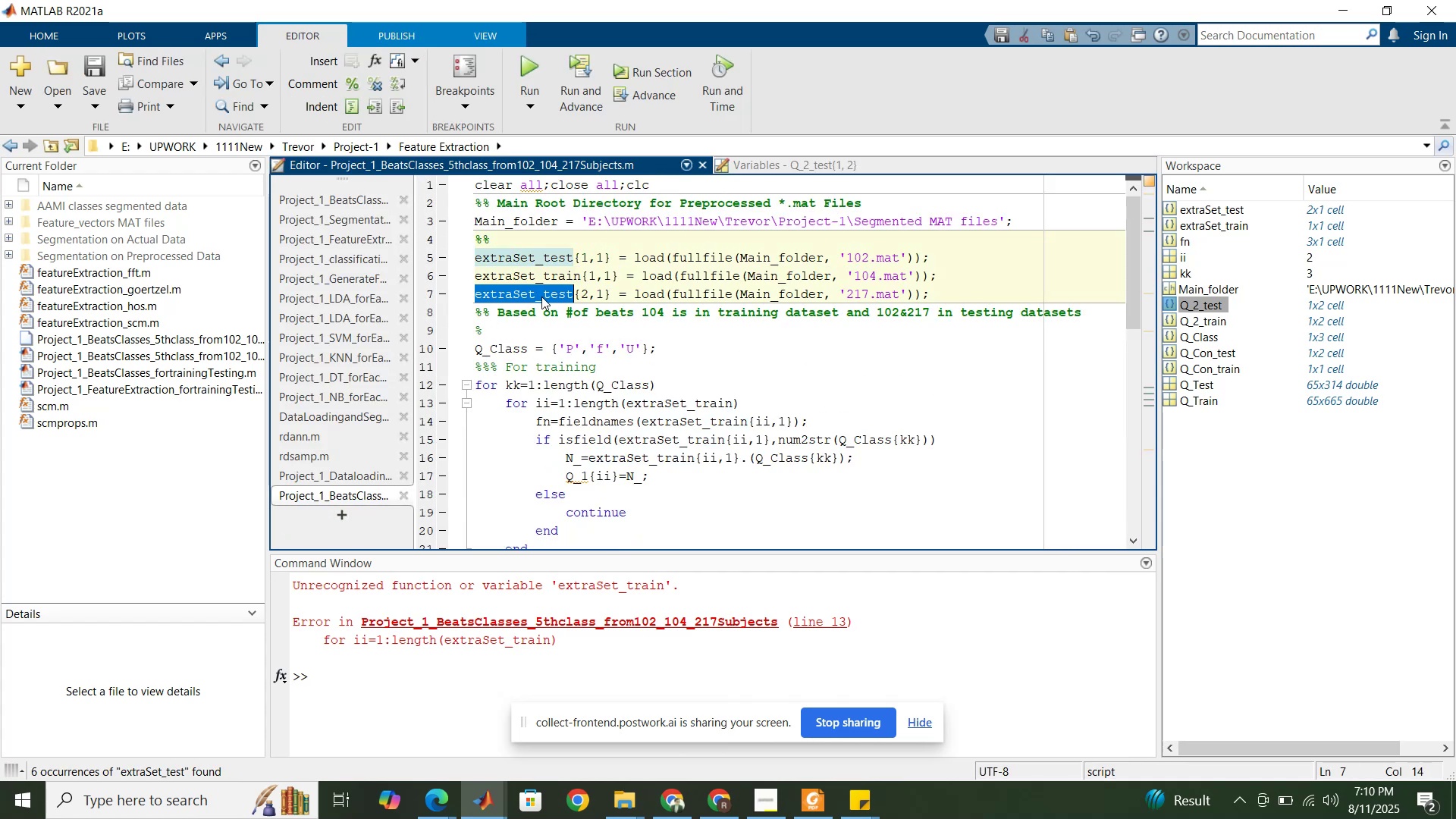 
double_click([1200, 355])
 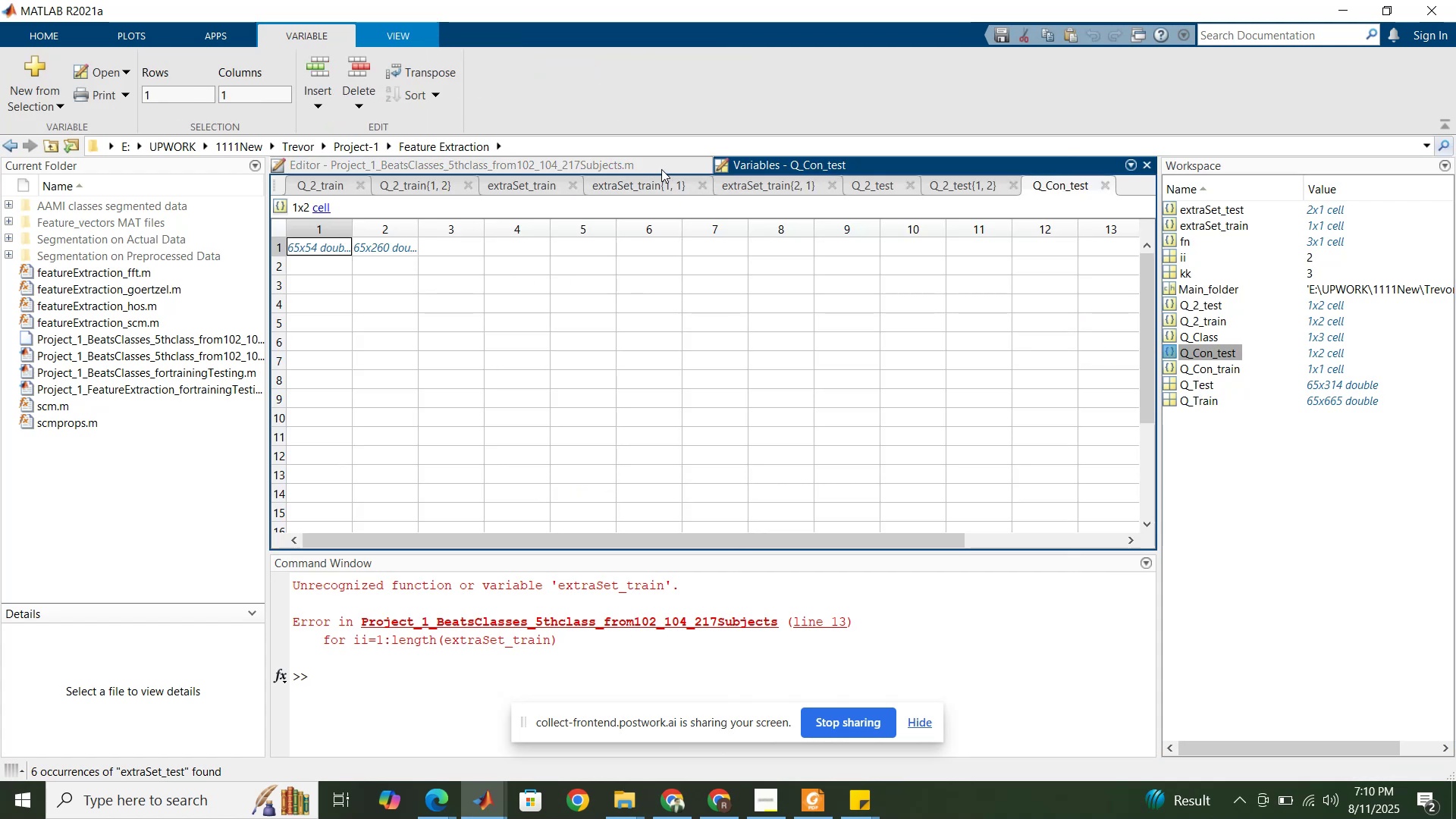 
wait(9.11)
 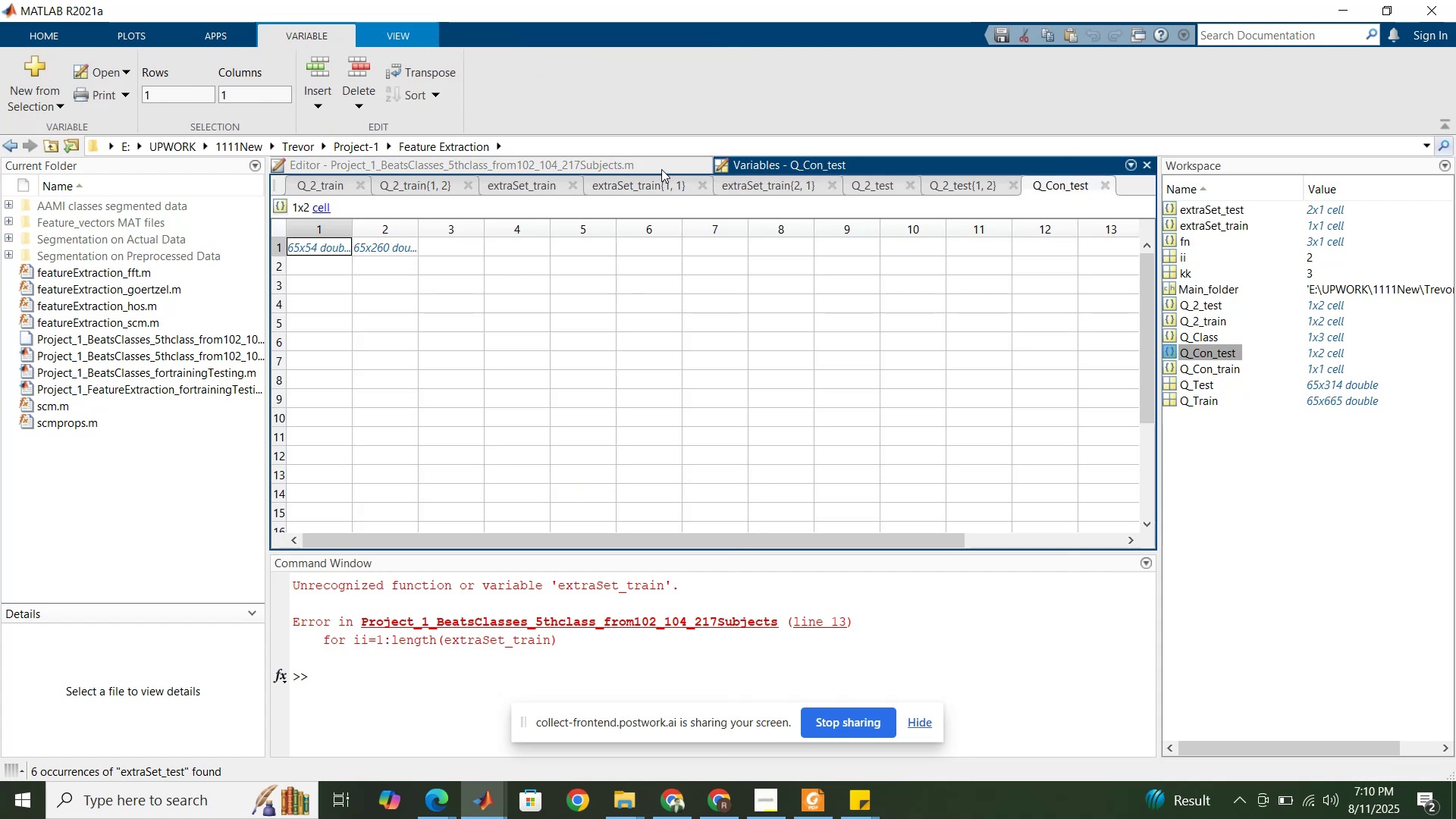 
left_click([661, 169])
 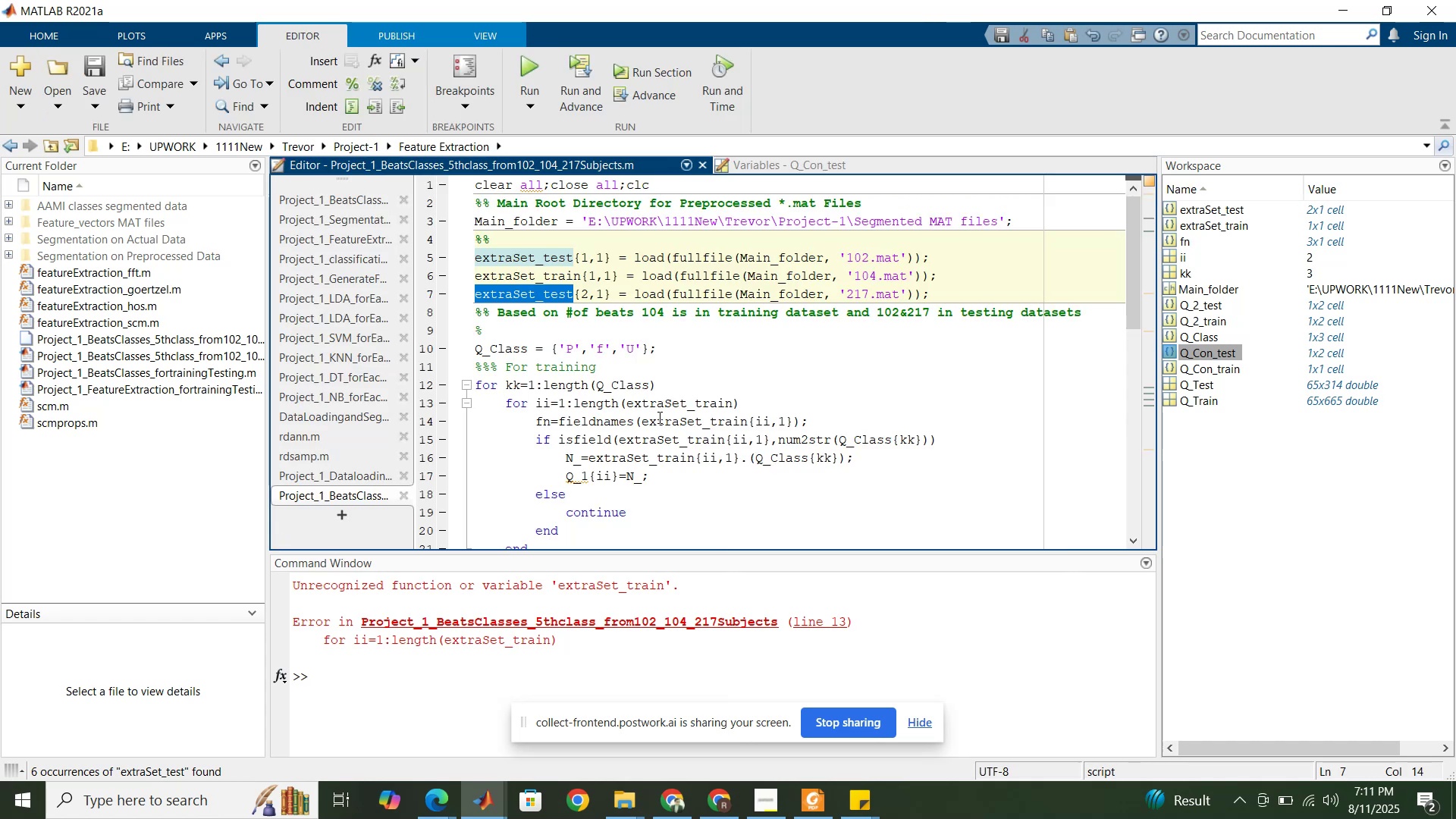 
scroll: coordinate [654, 456], scroll_direction: down, amount: 17.0
 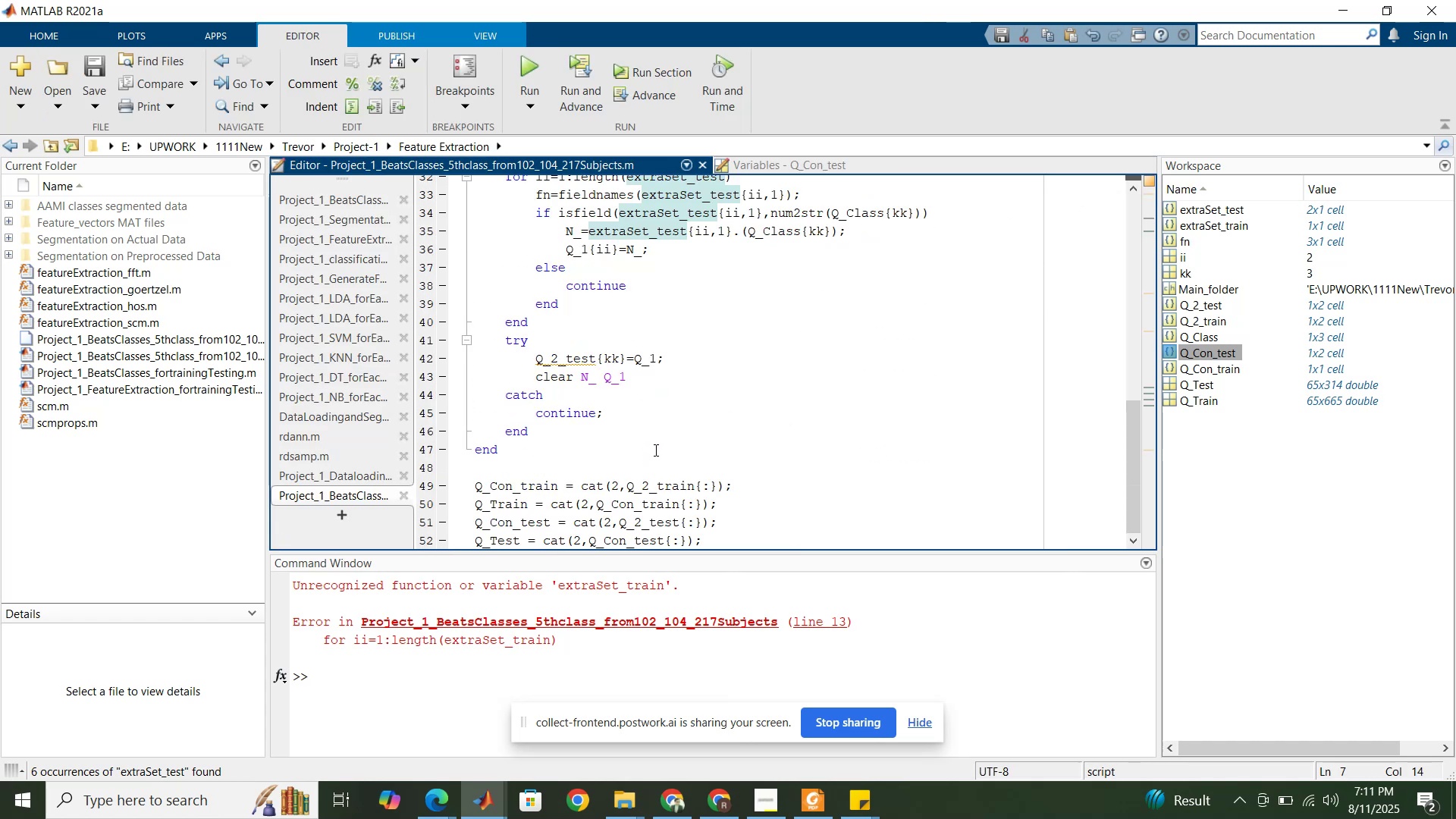 
left_click([655, 448])
 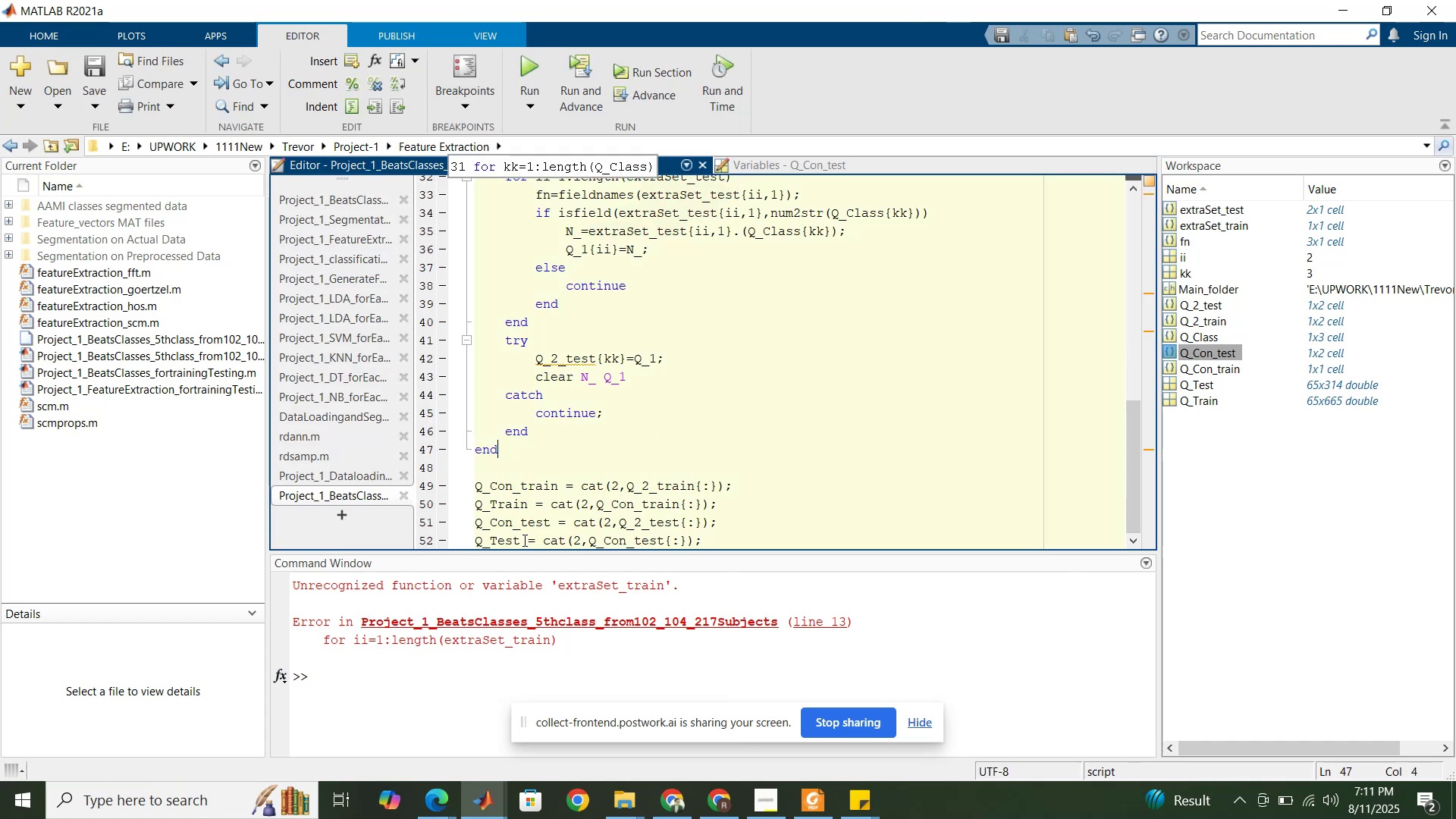 
left_click([502, 539])
 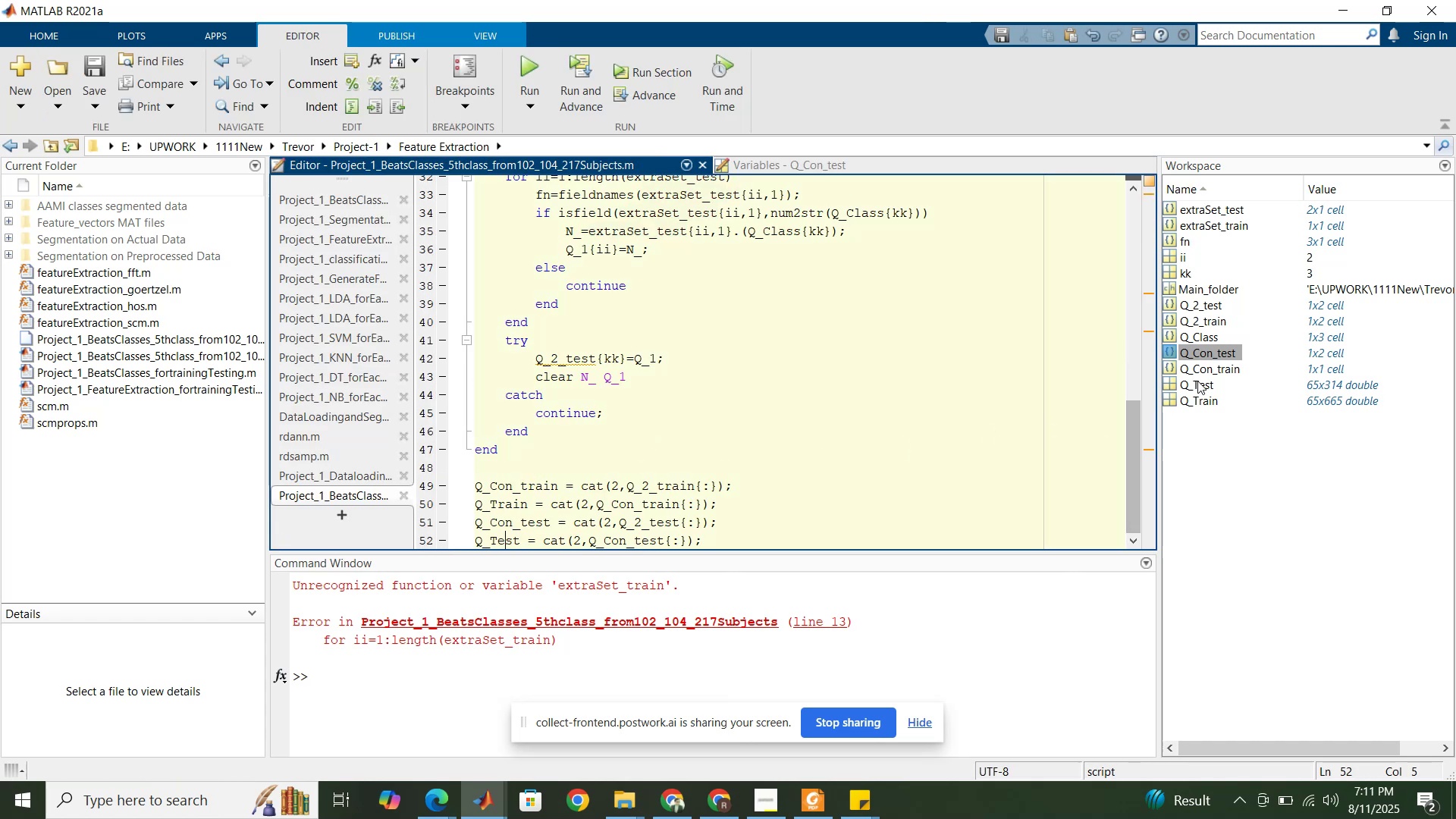 
left_click([1197, 383])
 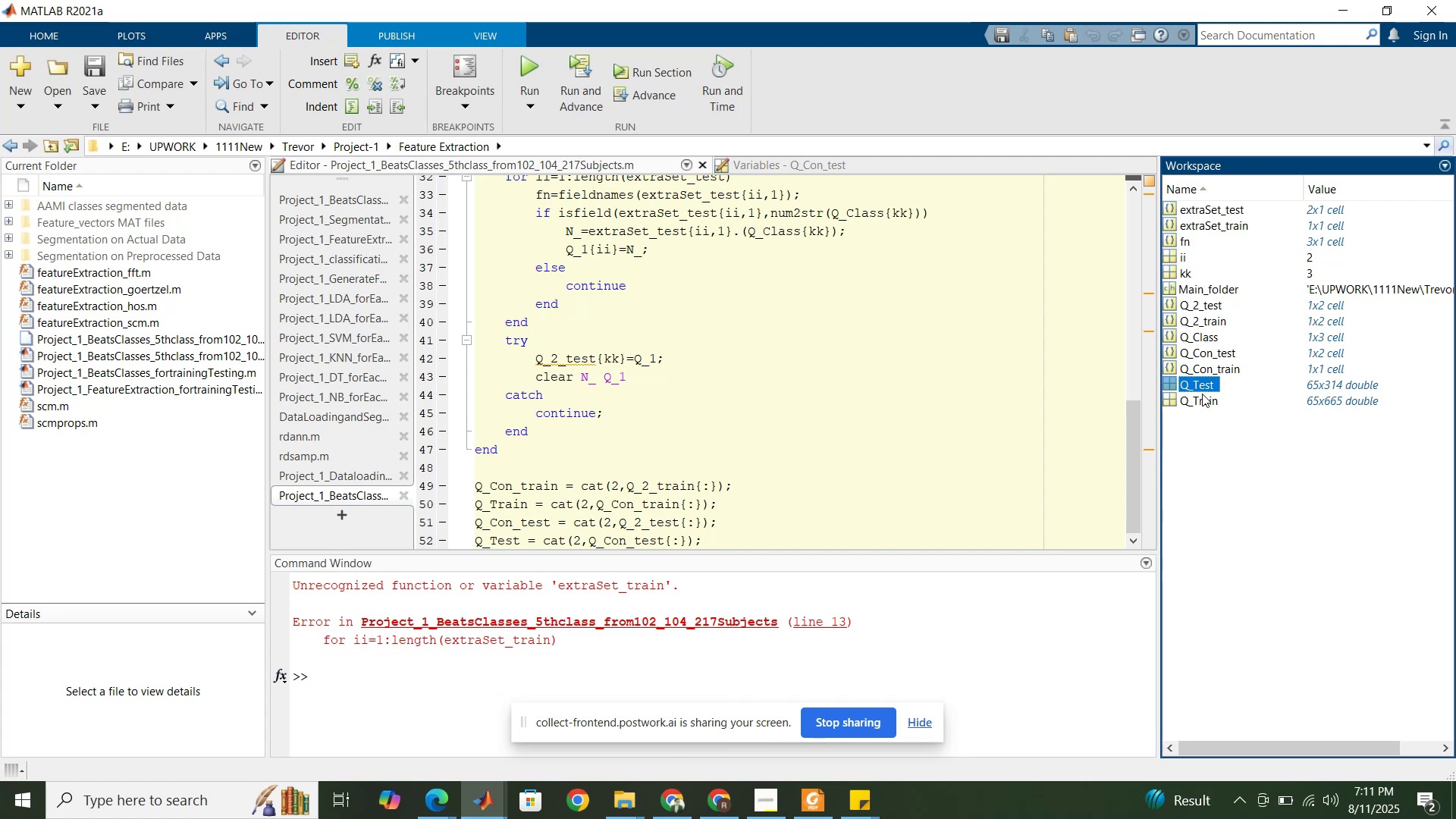 
left_click([1203, 399])
 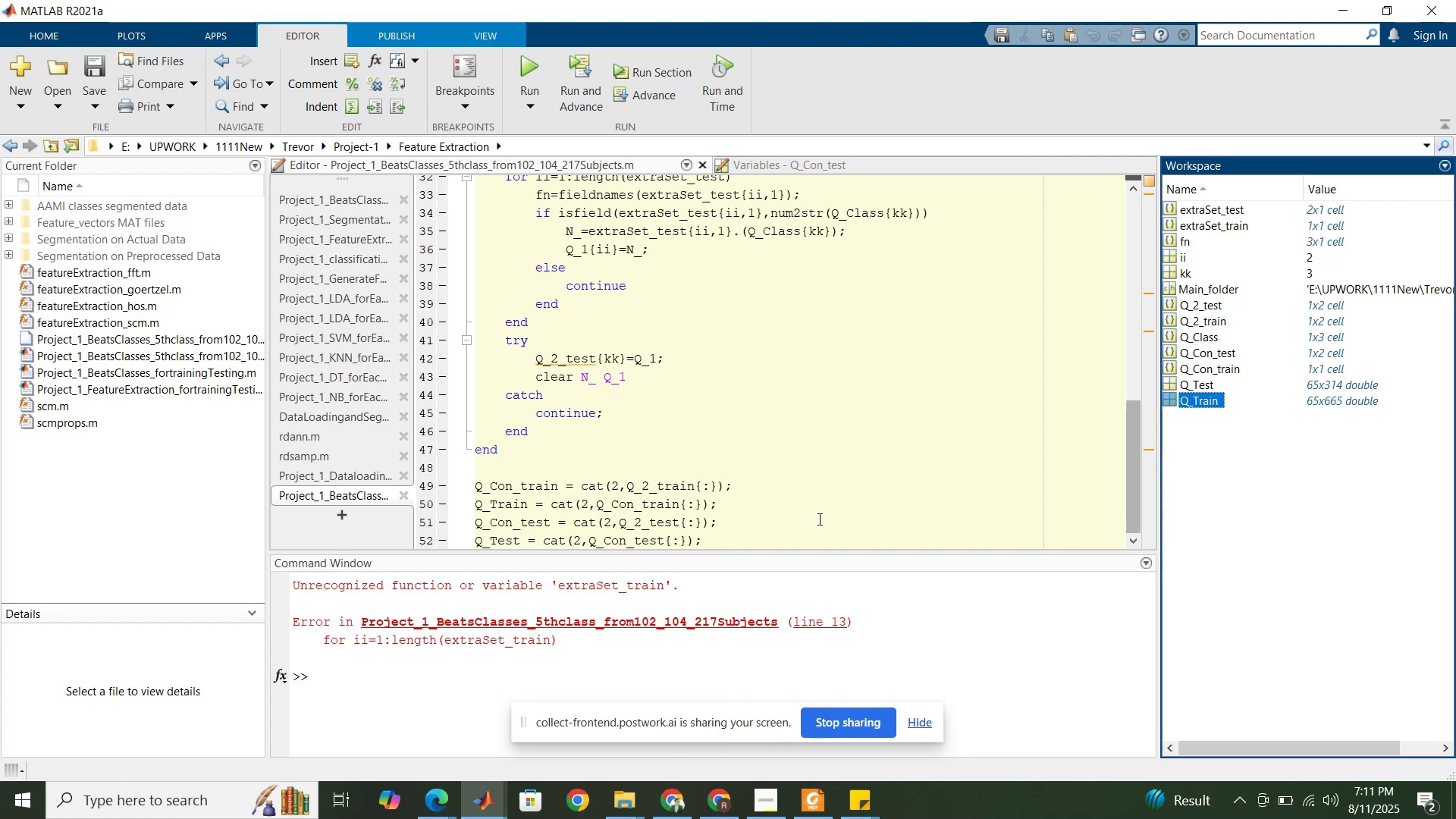 
left_click([787, 537])
 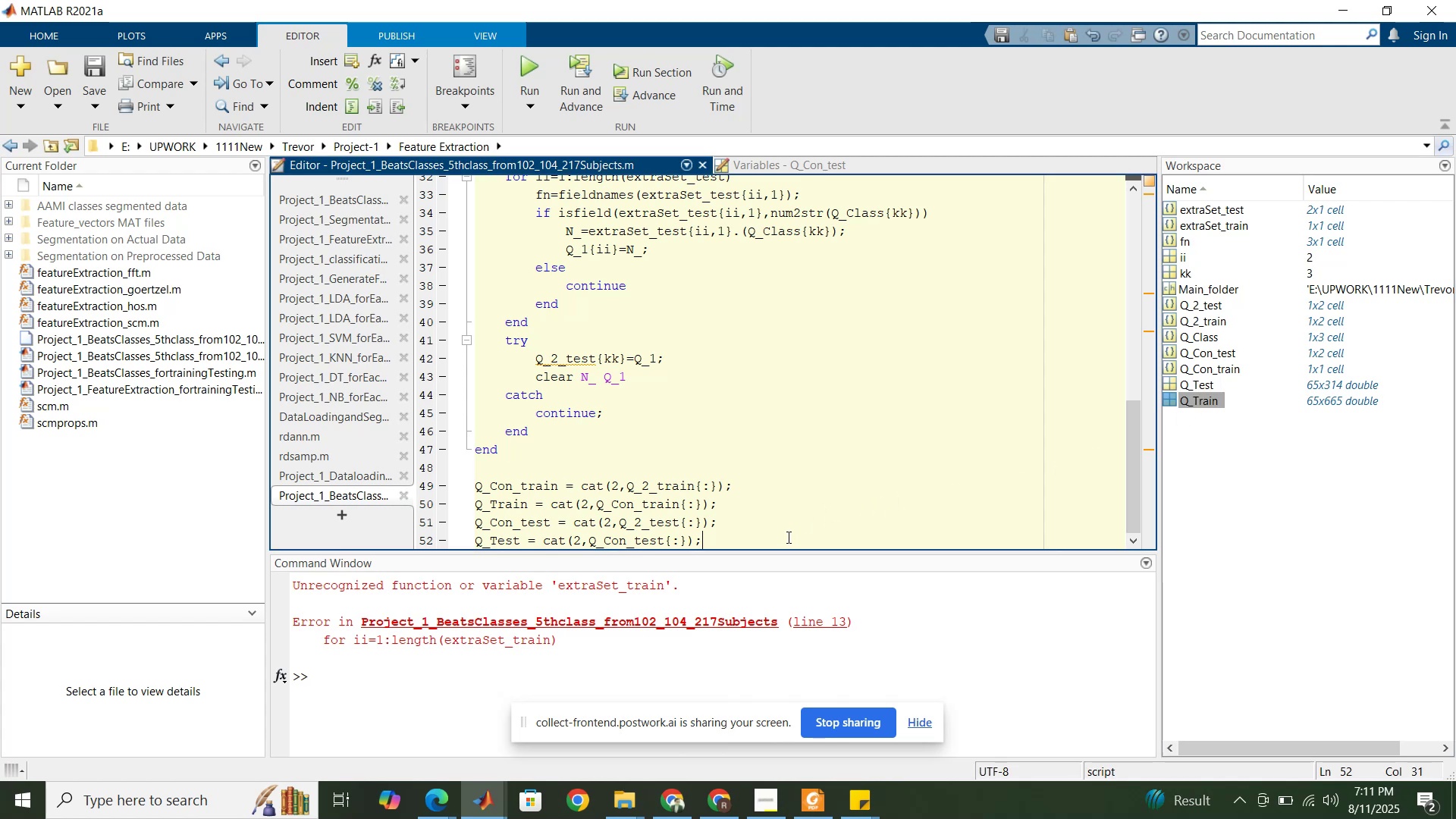 
key(Enter)
 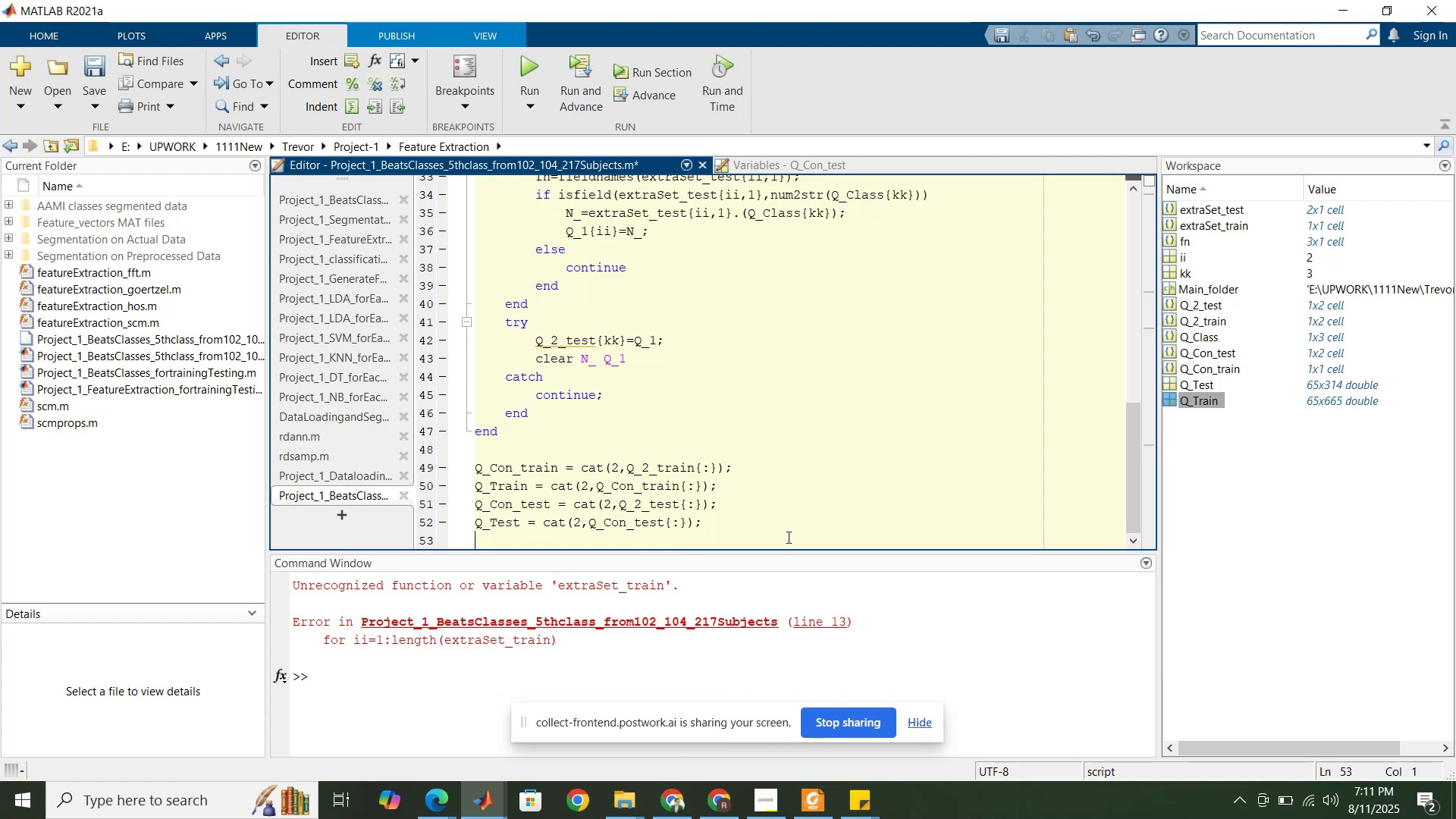 
type(%%)
 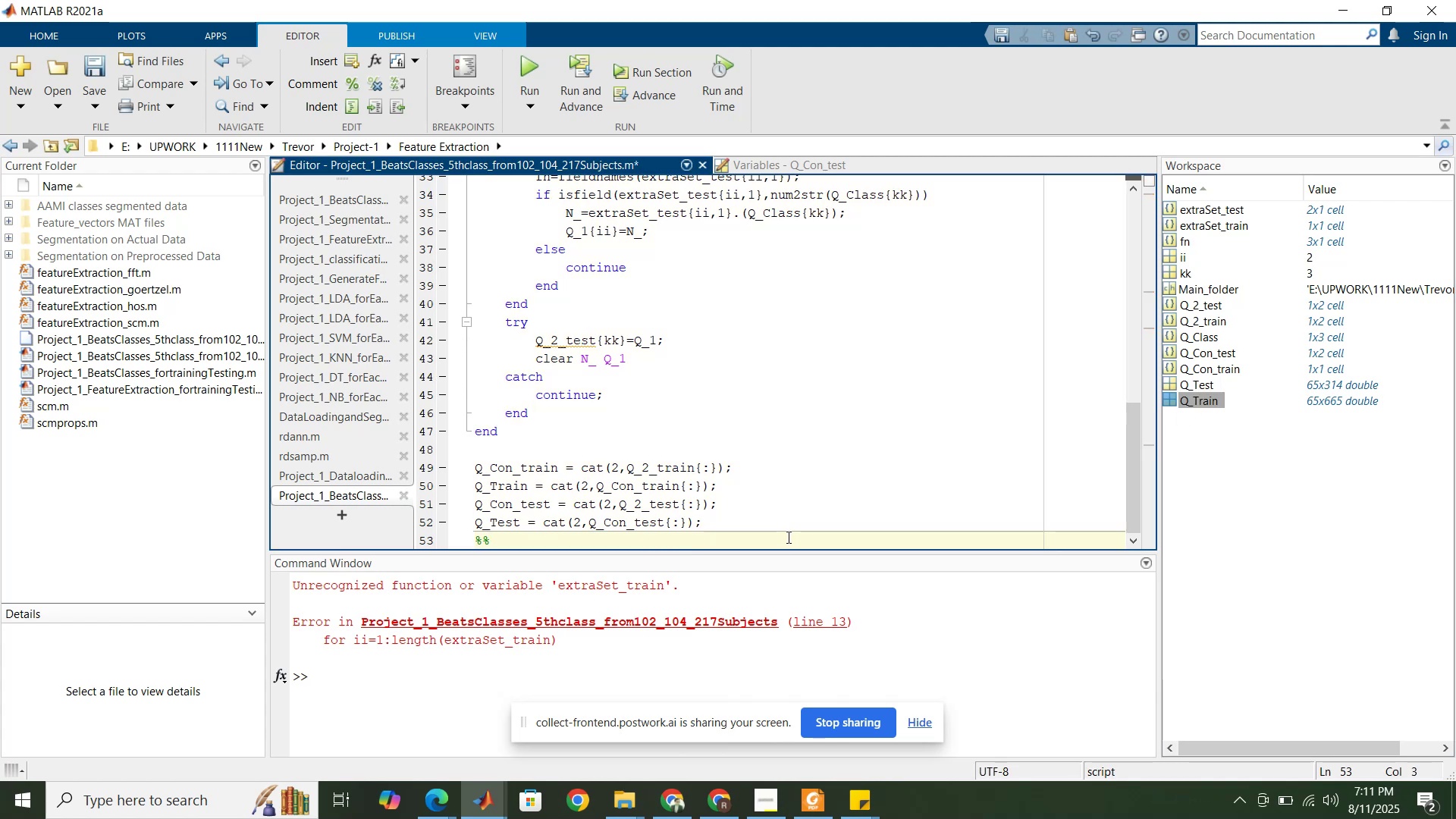 
key(Enter)
 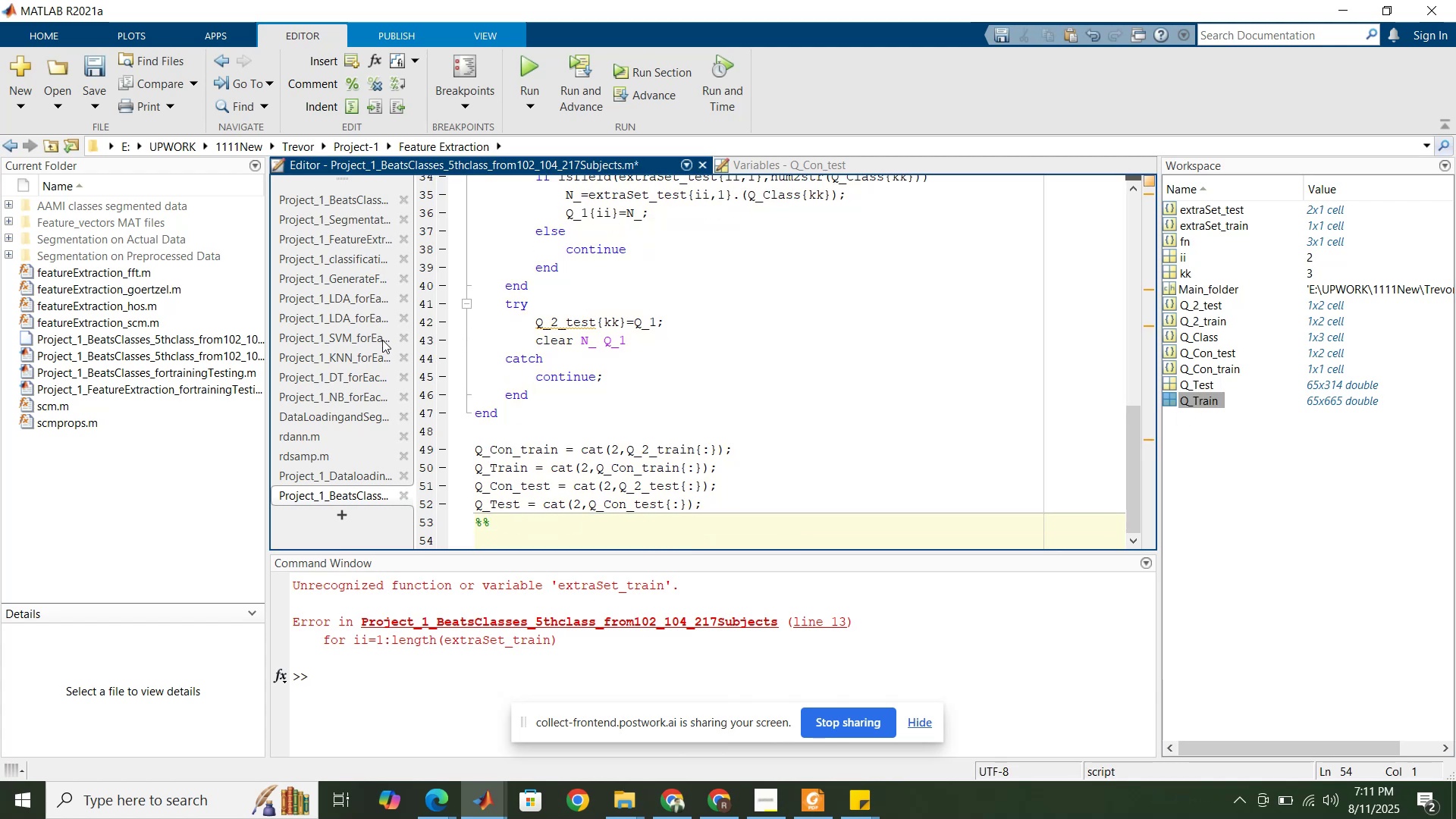 
left_click([329, 200])
 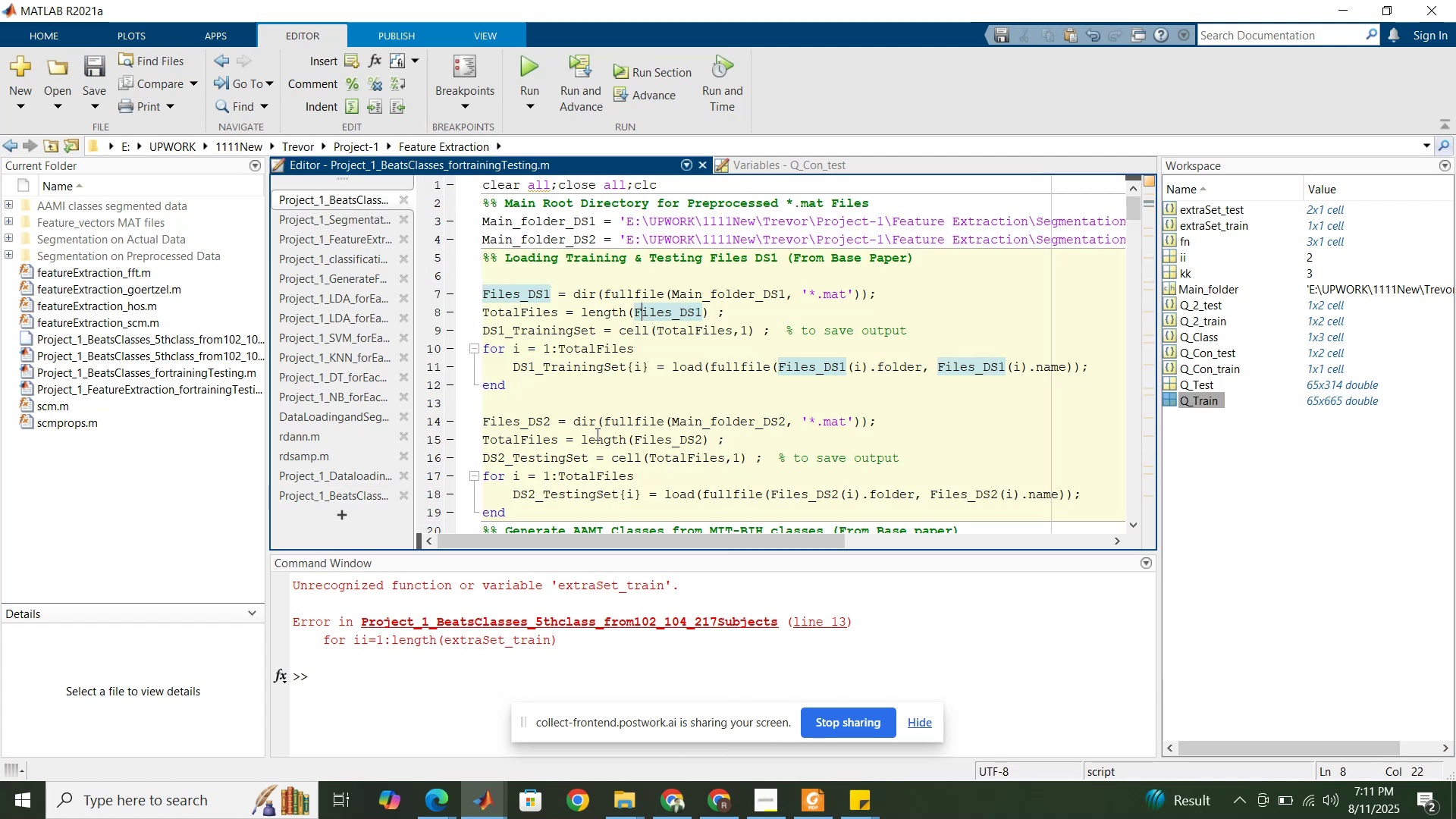 
scroll: coordinate [597, 431], scroll_direction: down, amount: 63.0
 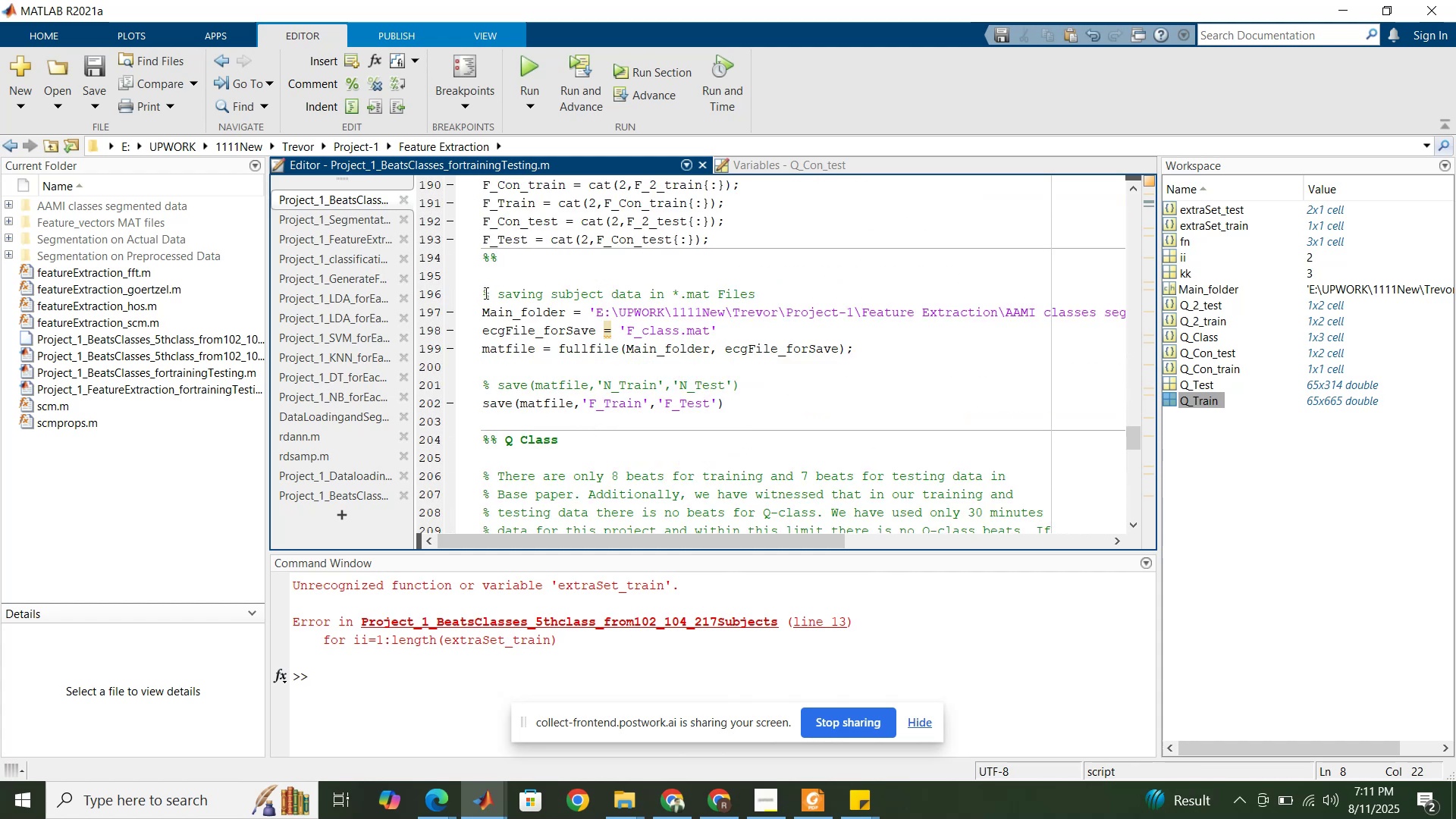 
left_click_drag(start_coordinate=[482, 293], to_coordinate=[761, 404])
 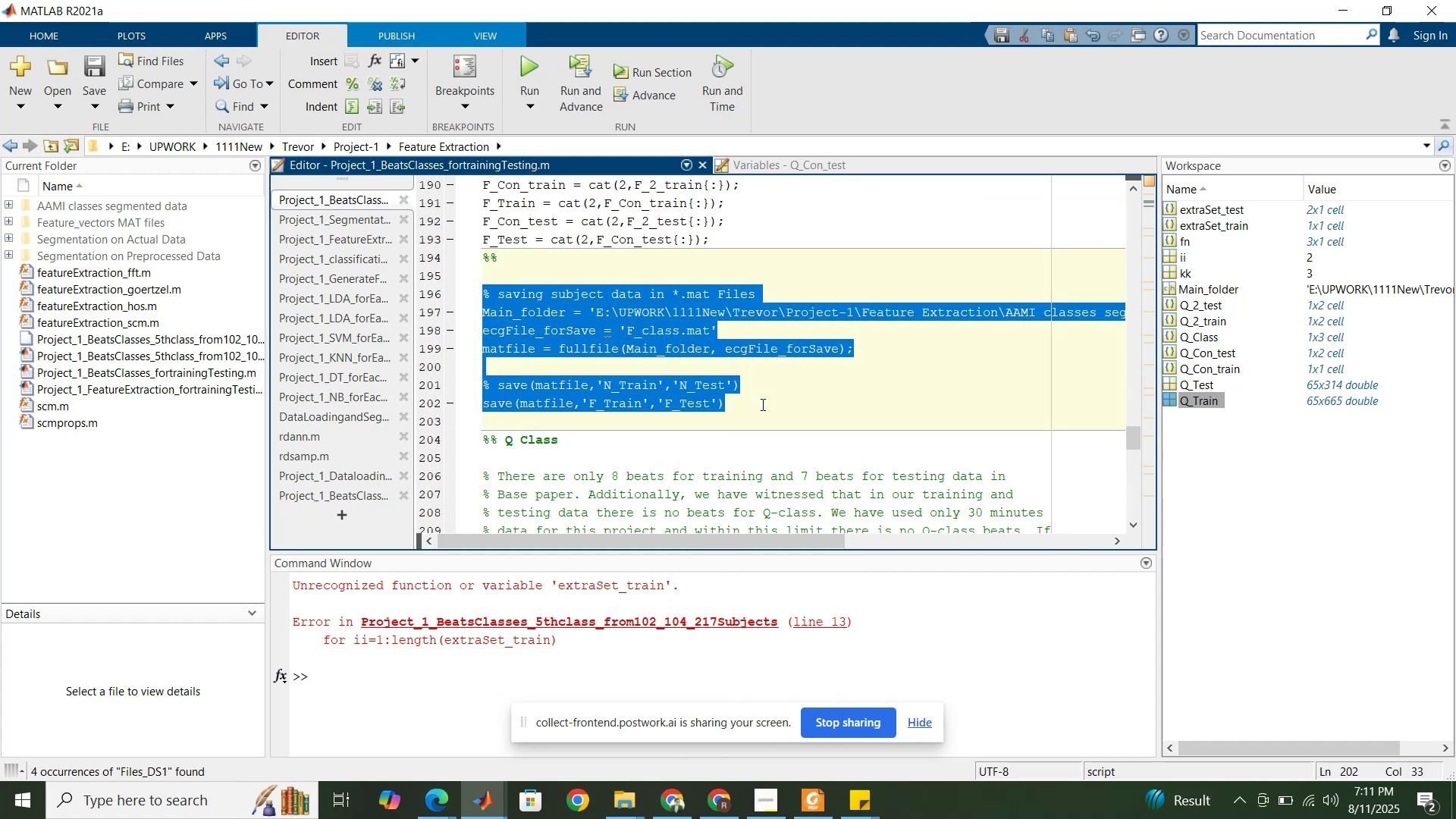 
key(Control+C)
 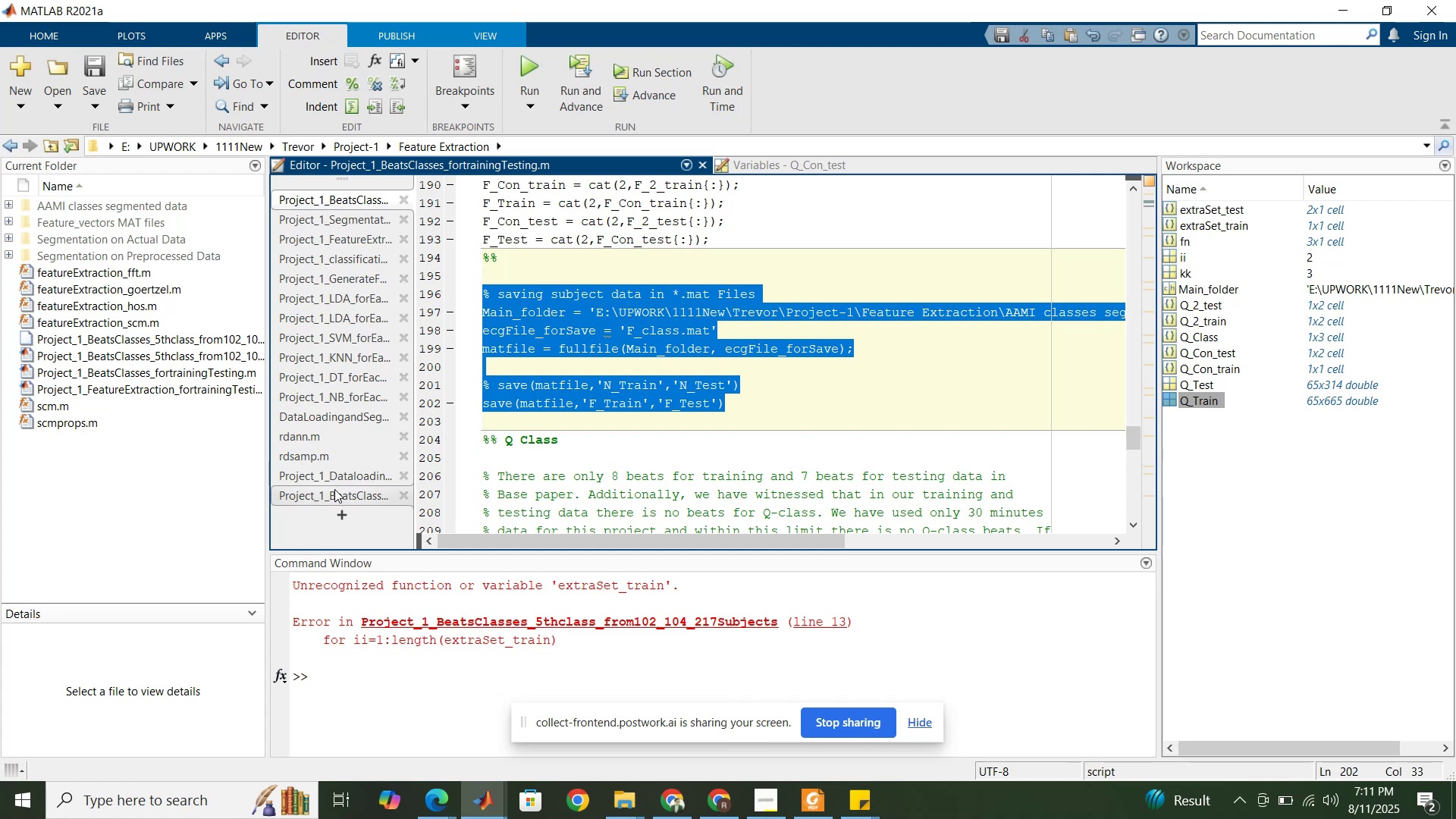 
left_click([334, 492])
 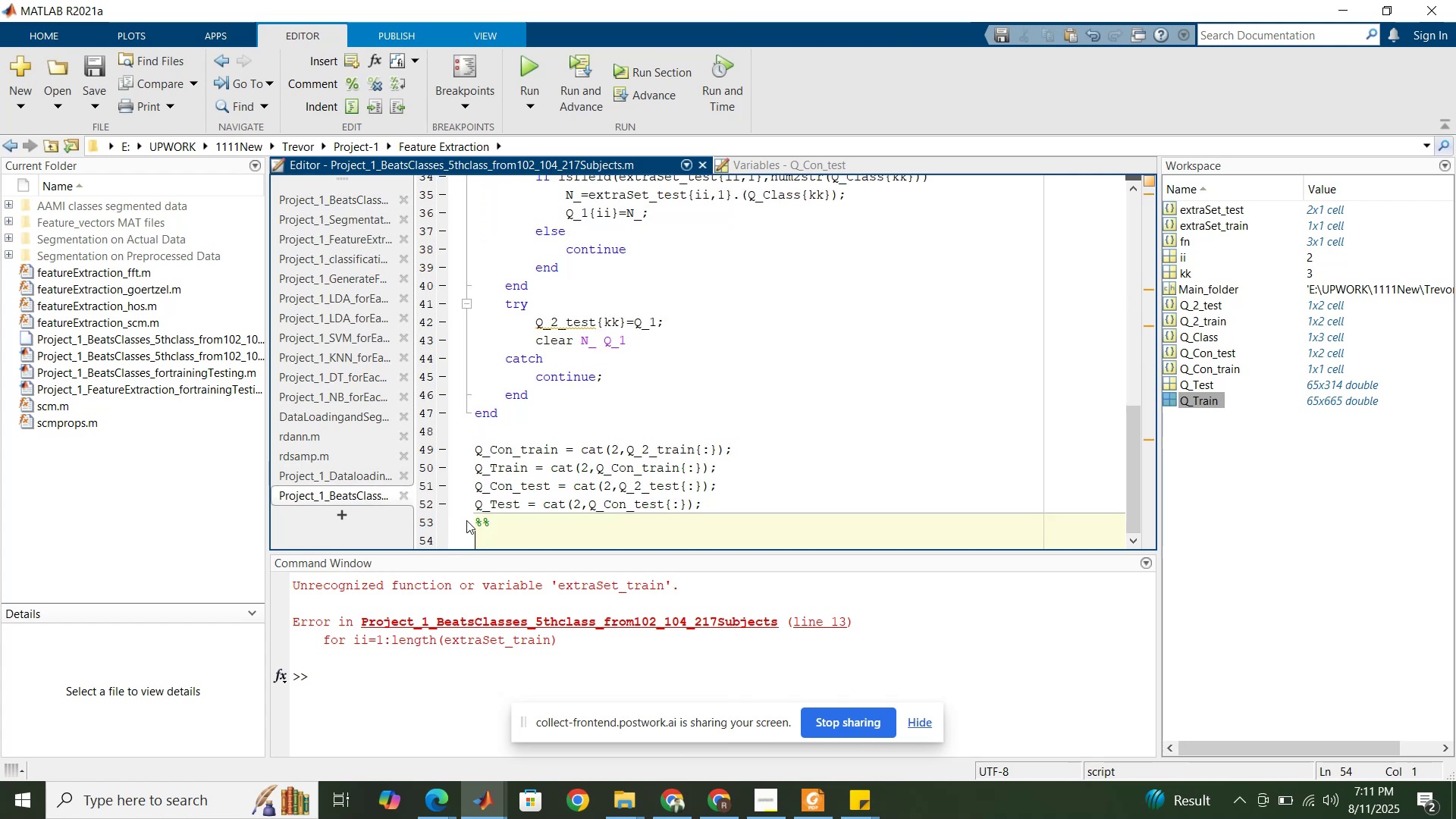 
key(Control+V)
 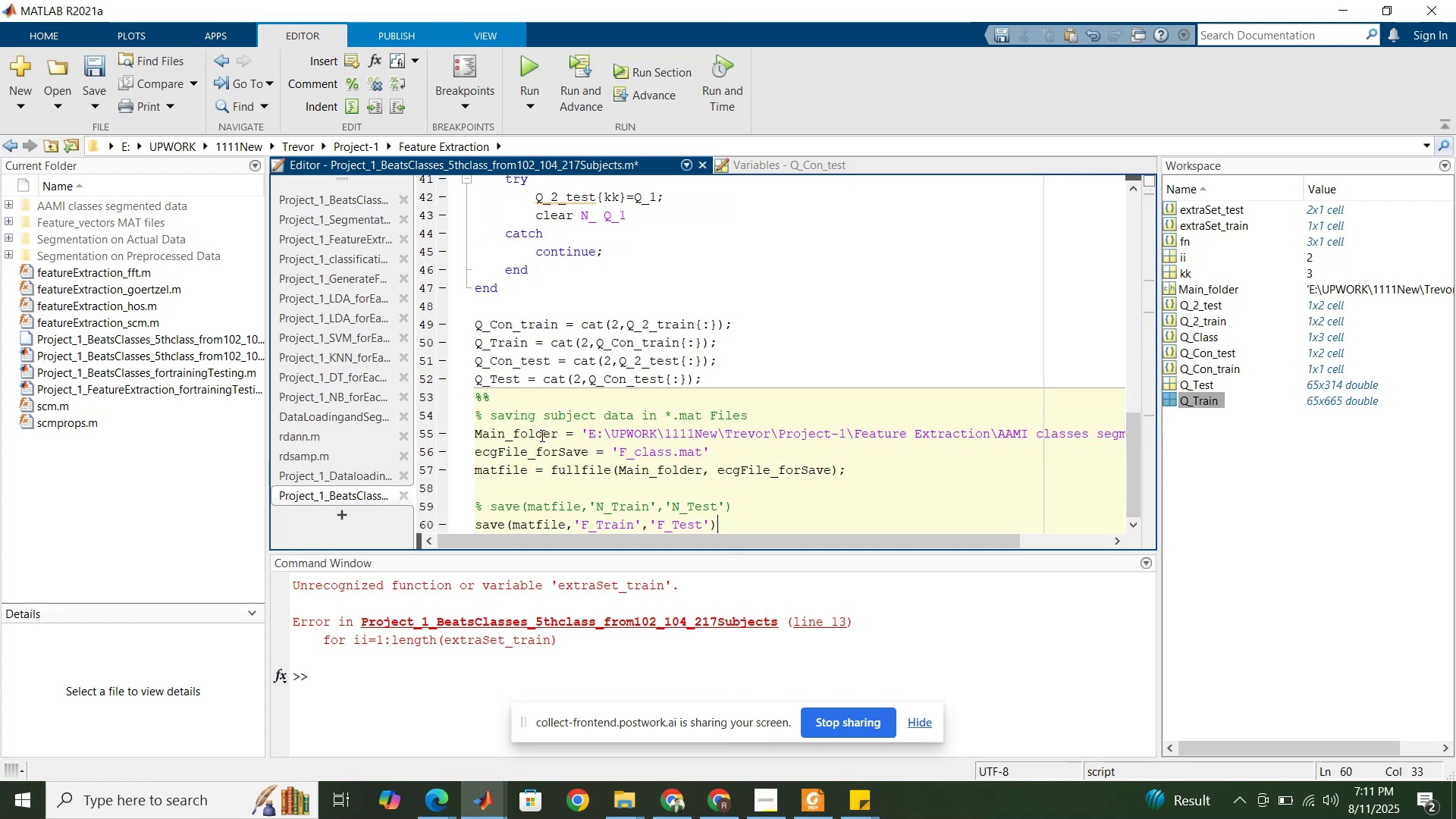 
scroll: coordinate [541, 433], scroll_direction: down, amount: 2.0
 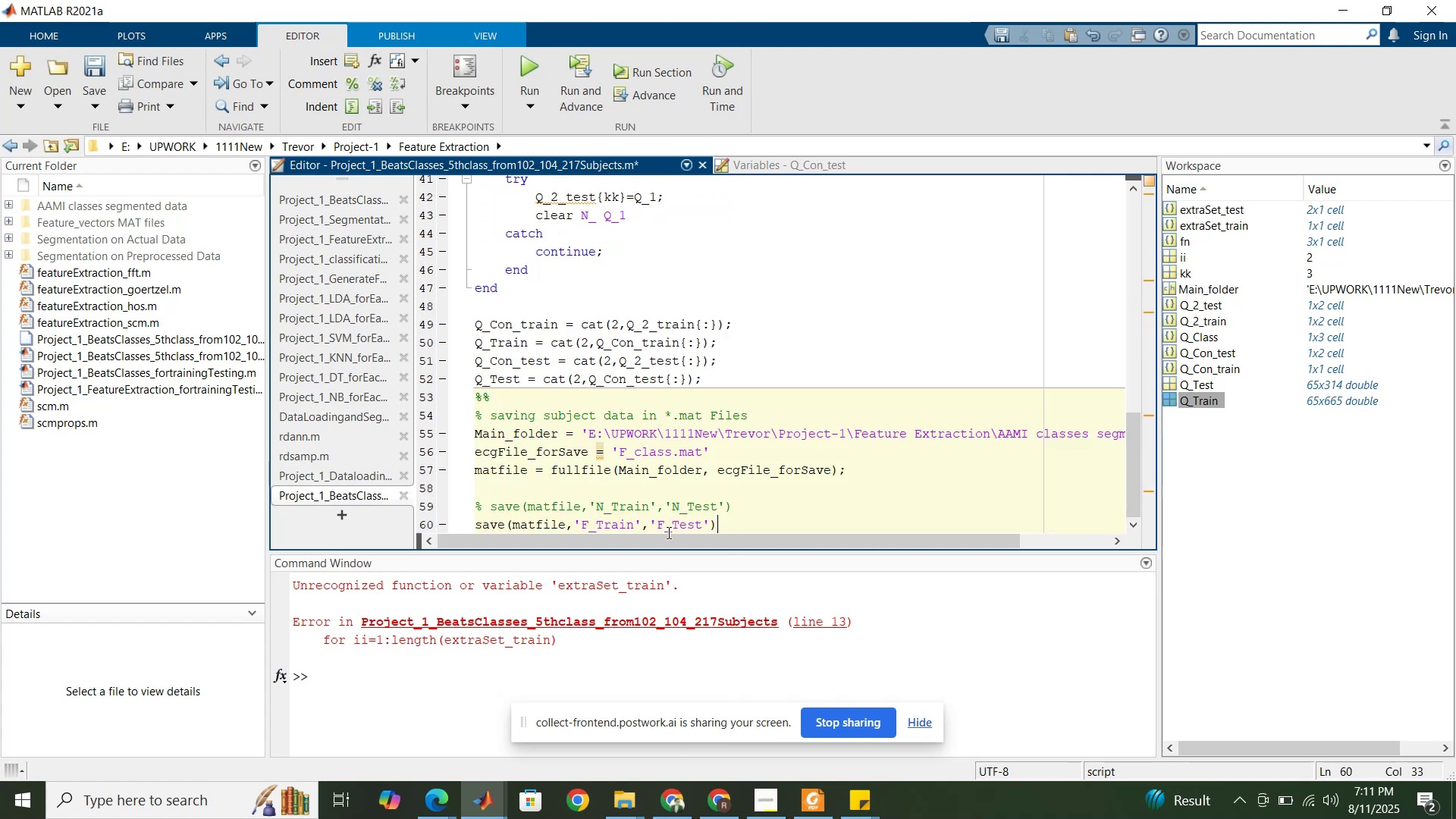 
left_click_drag(start_coordinate=[668, 543], to_coordinate=[623, 556])
 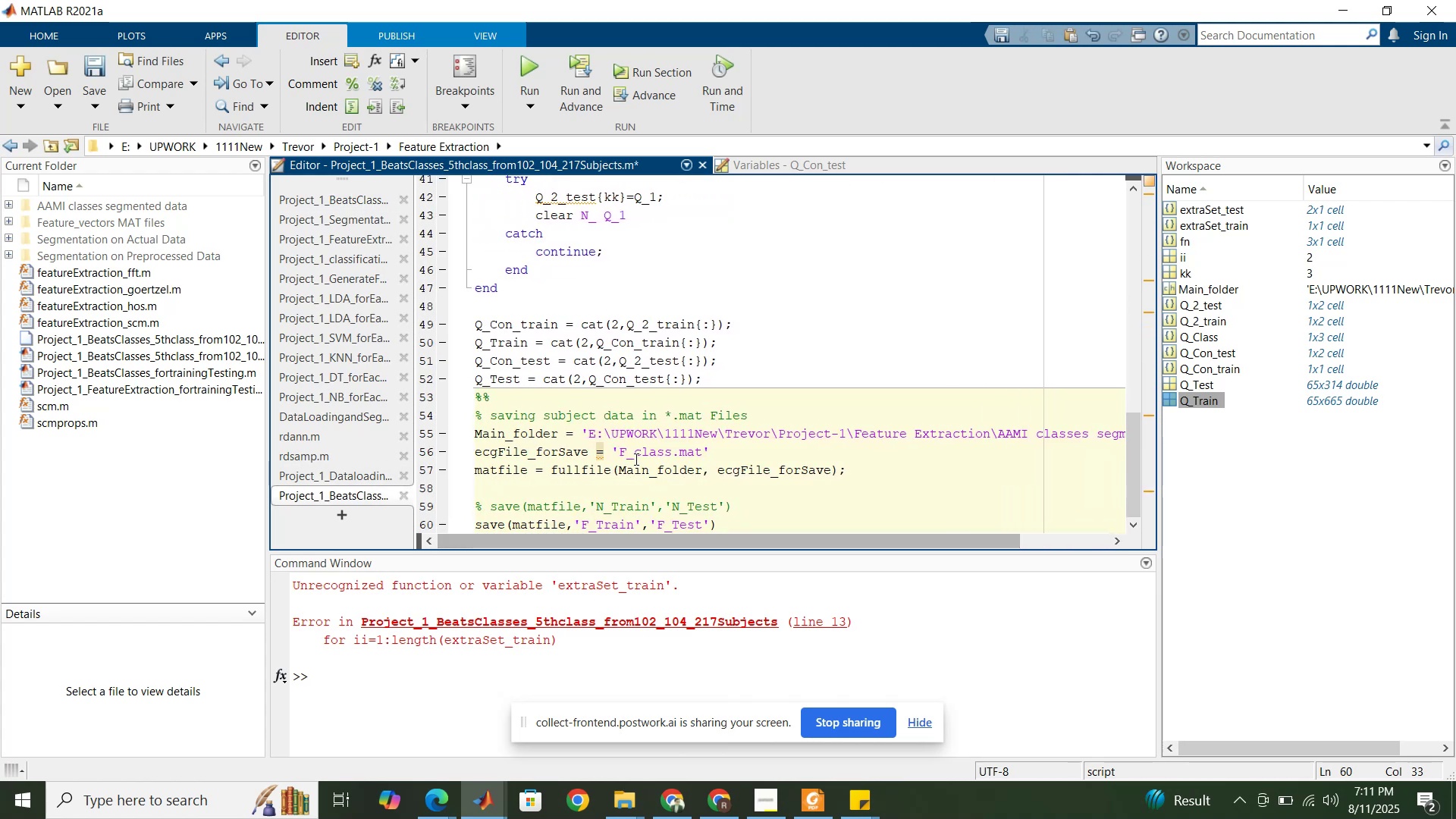 
left_click_drag(start_coordinate=[626, 453], to_coordinate=[618, 452])
 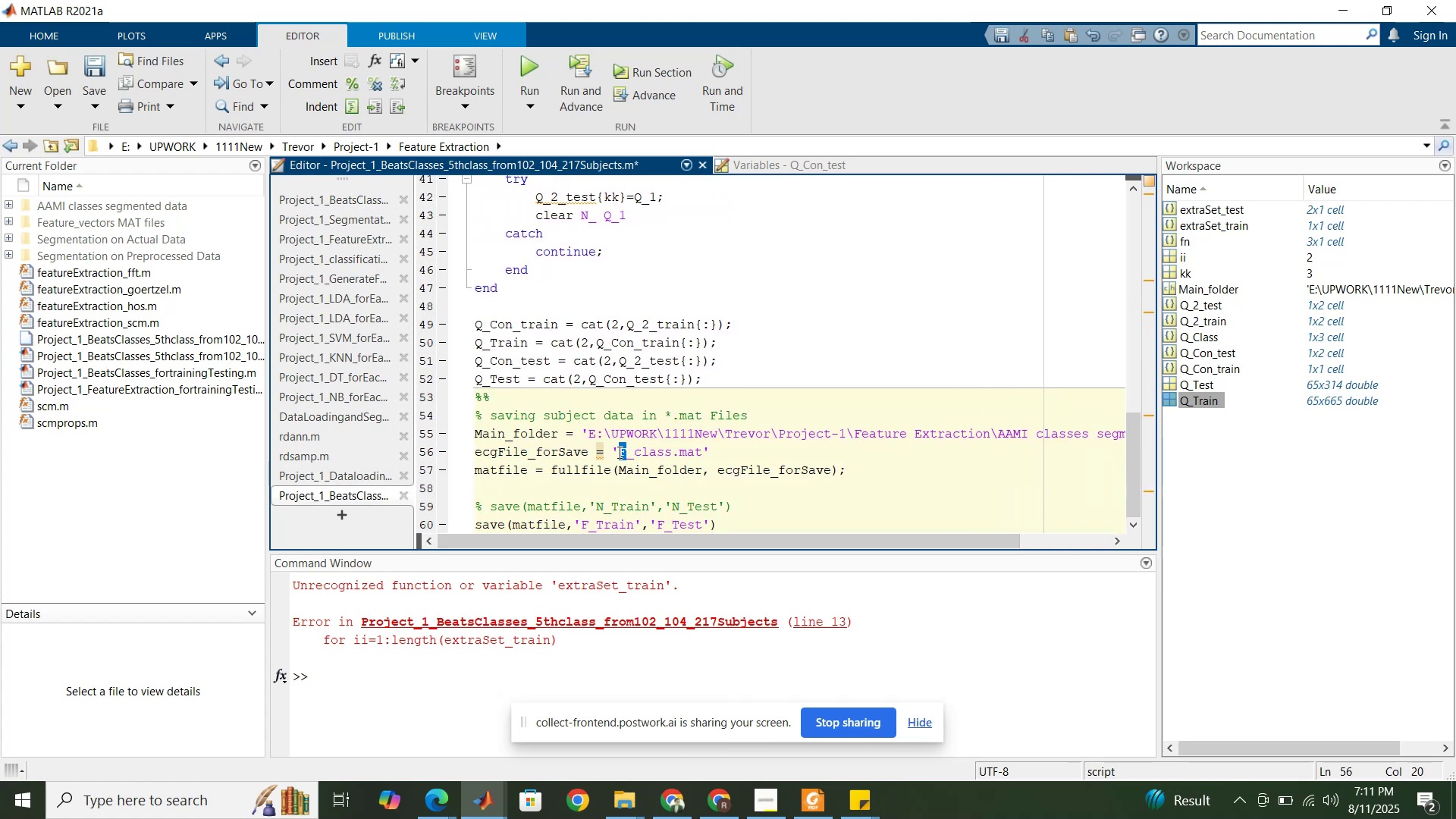 
hold_key(key=ShiftLeft, duration=1.53)
 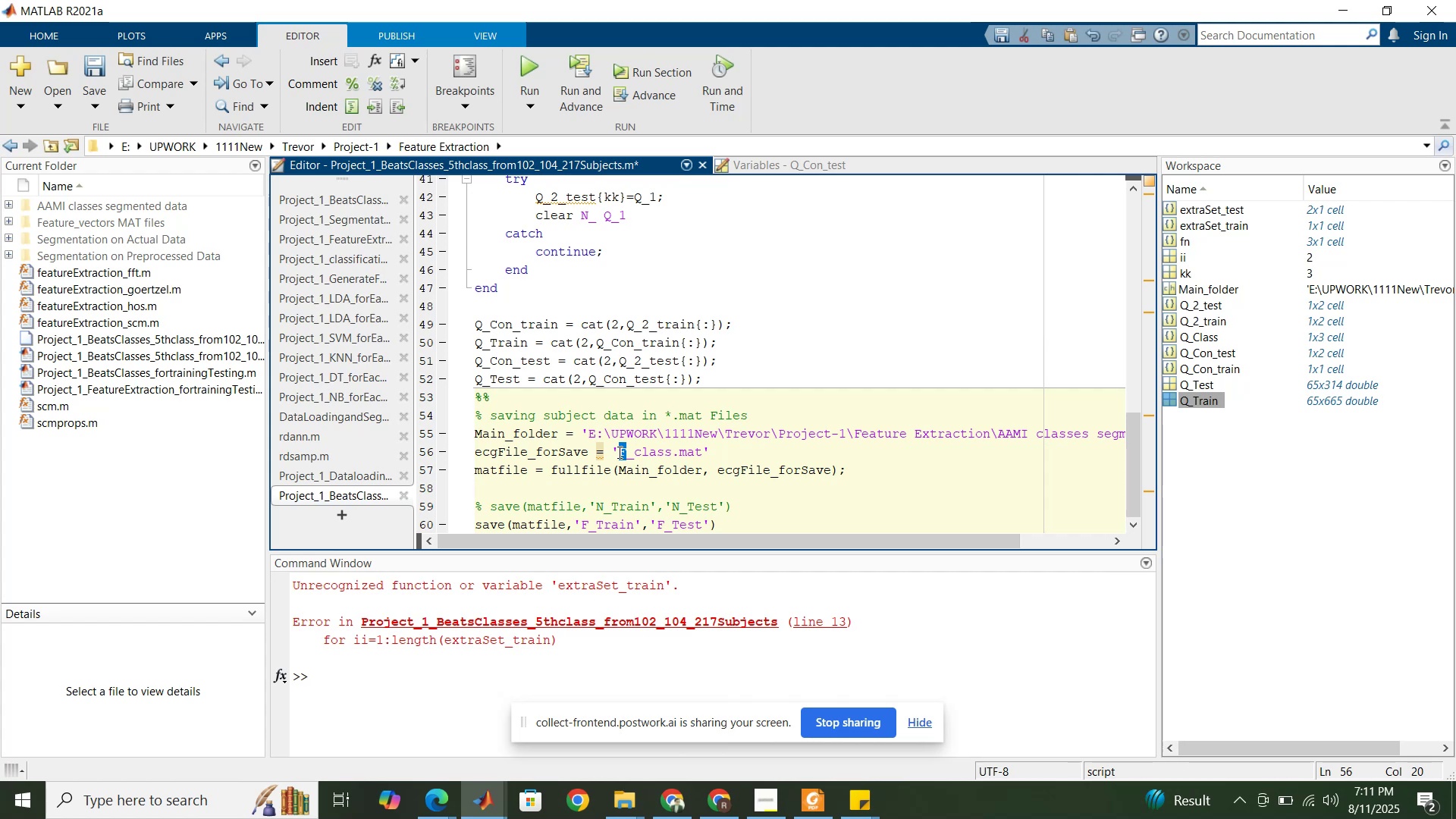 
hold_key(key=ShiftLeft, duration=1.51)
 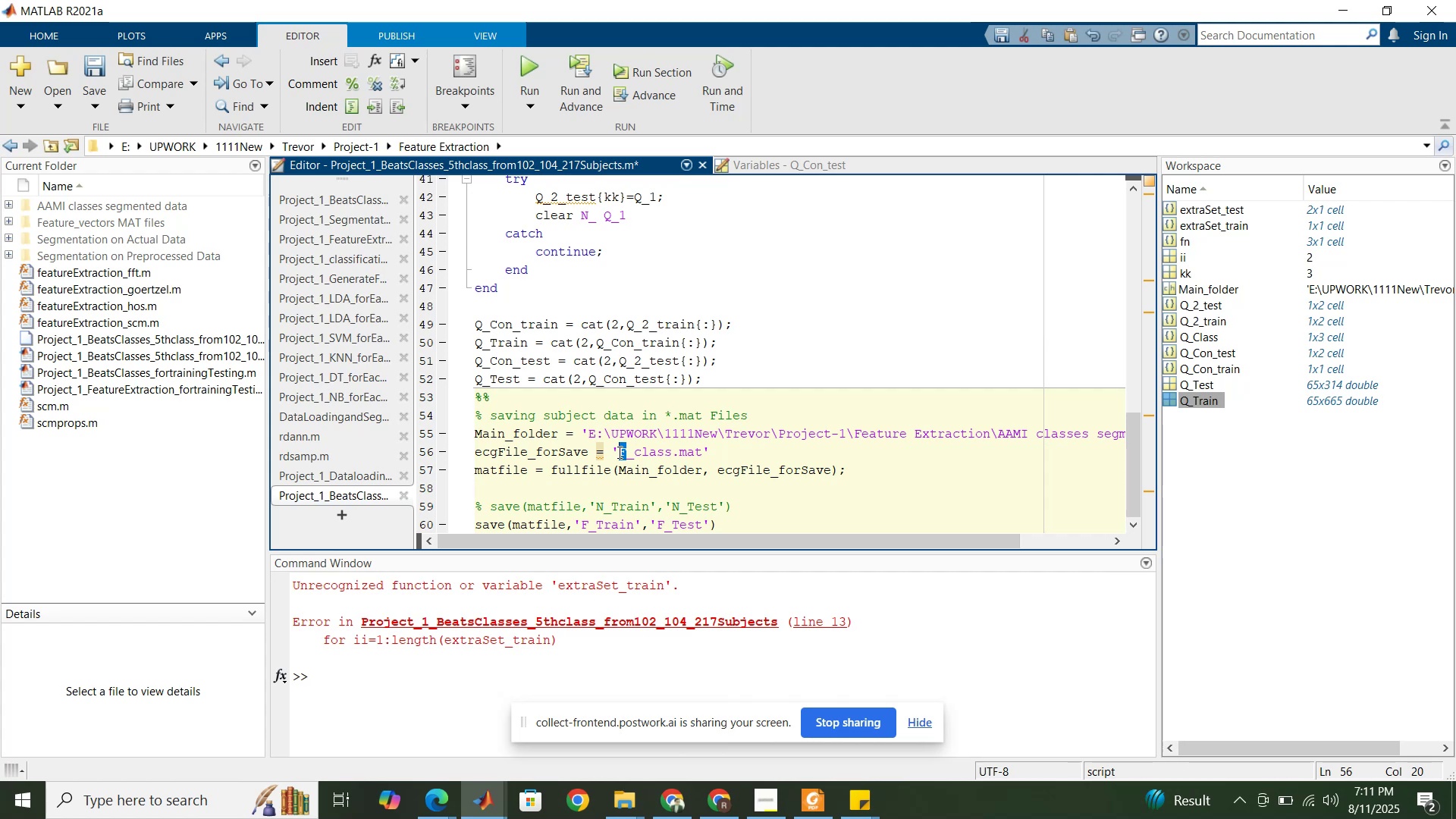 
key(Shift+Q)
 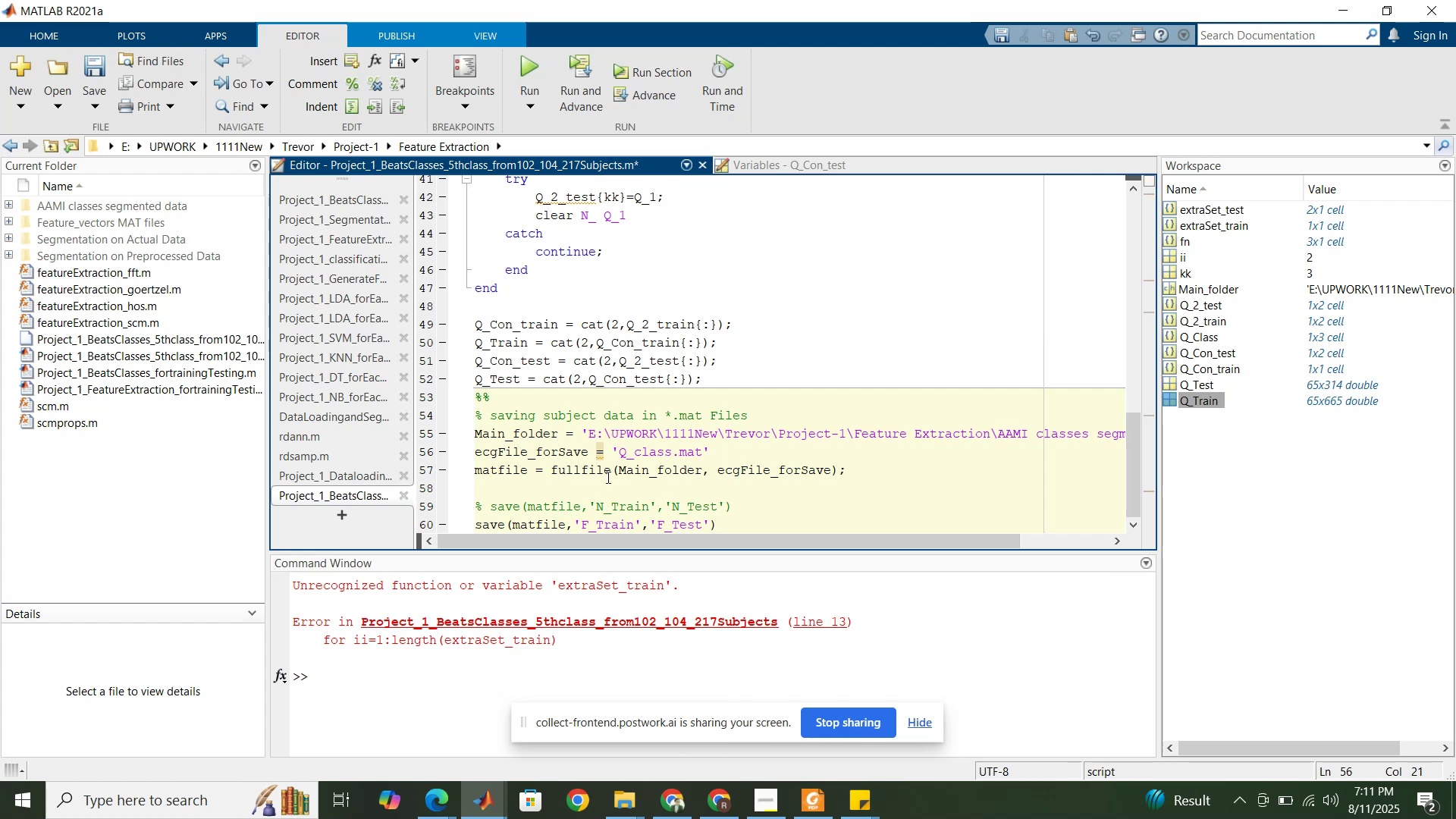 
scroll: coordinate [602, 475], scroll_direction: down, amount: 1.0
 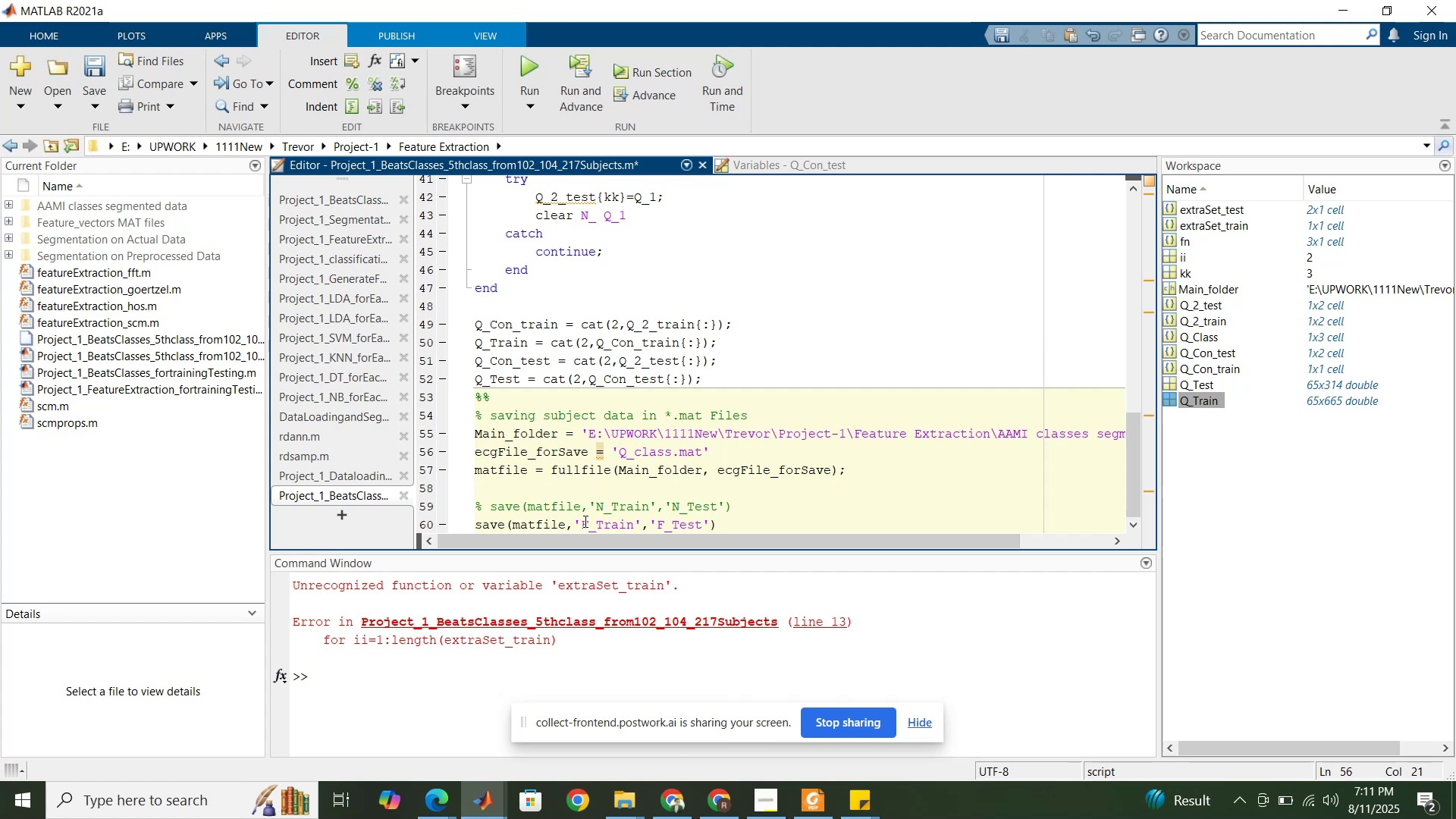 
left_click_drag(start_coordinate=[588, 527], to_coordinate=[581, 523])
 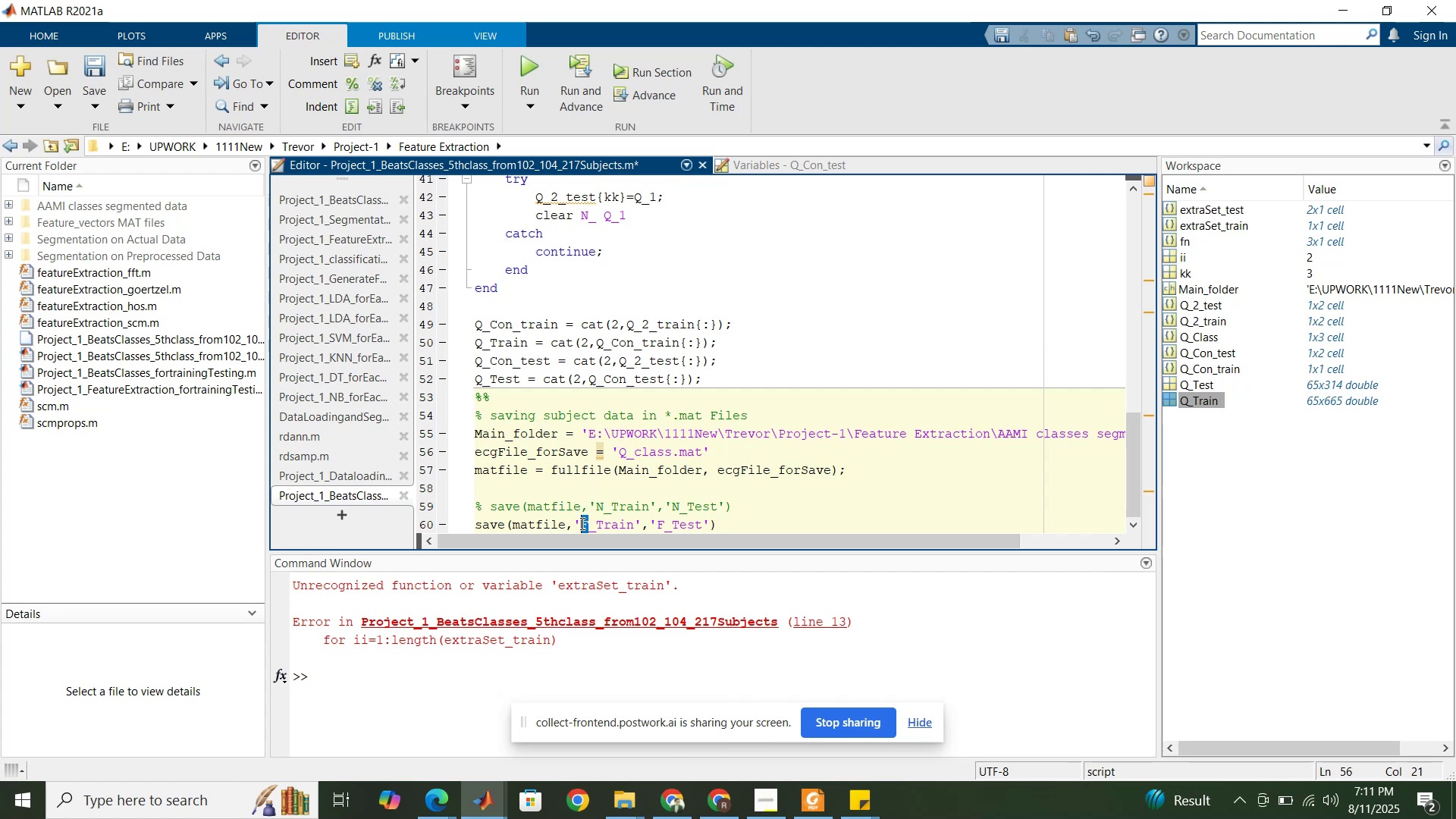 
key(Shift+Q)
 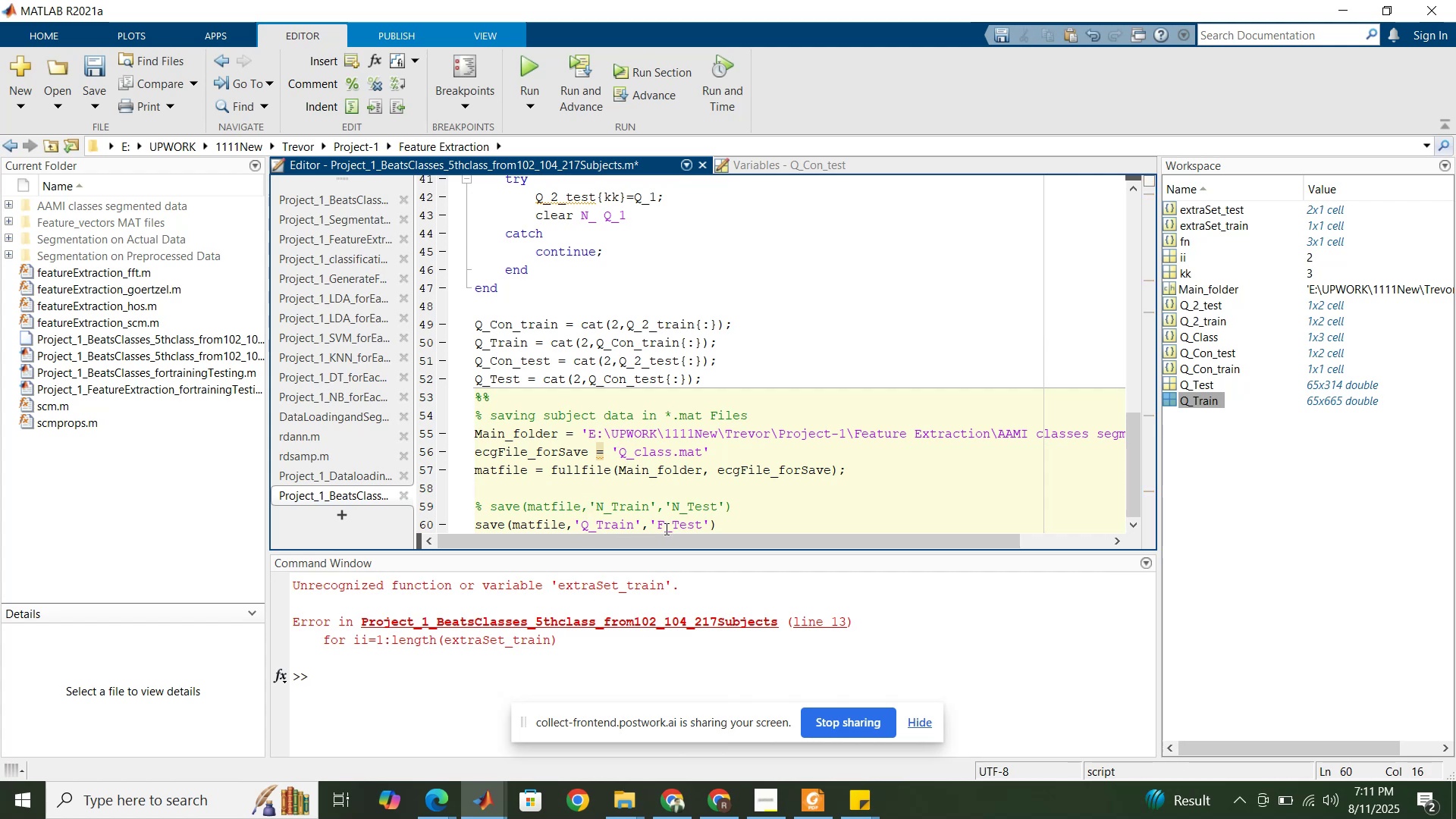 
left_click_drag(start_coordinate=[665, 529], to_coordinate=[660, 525])
 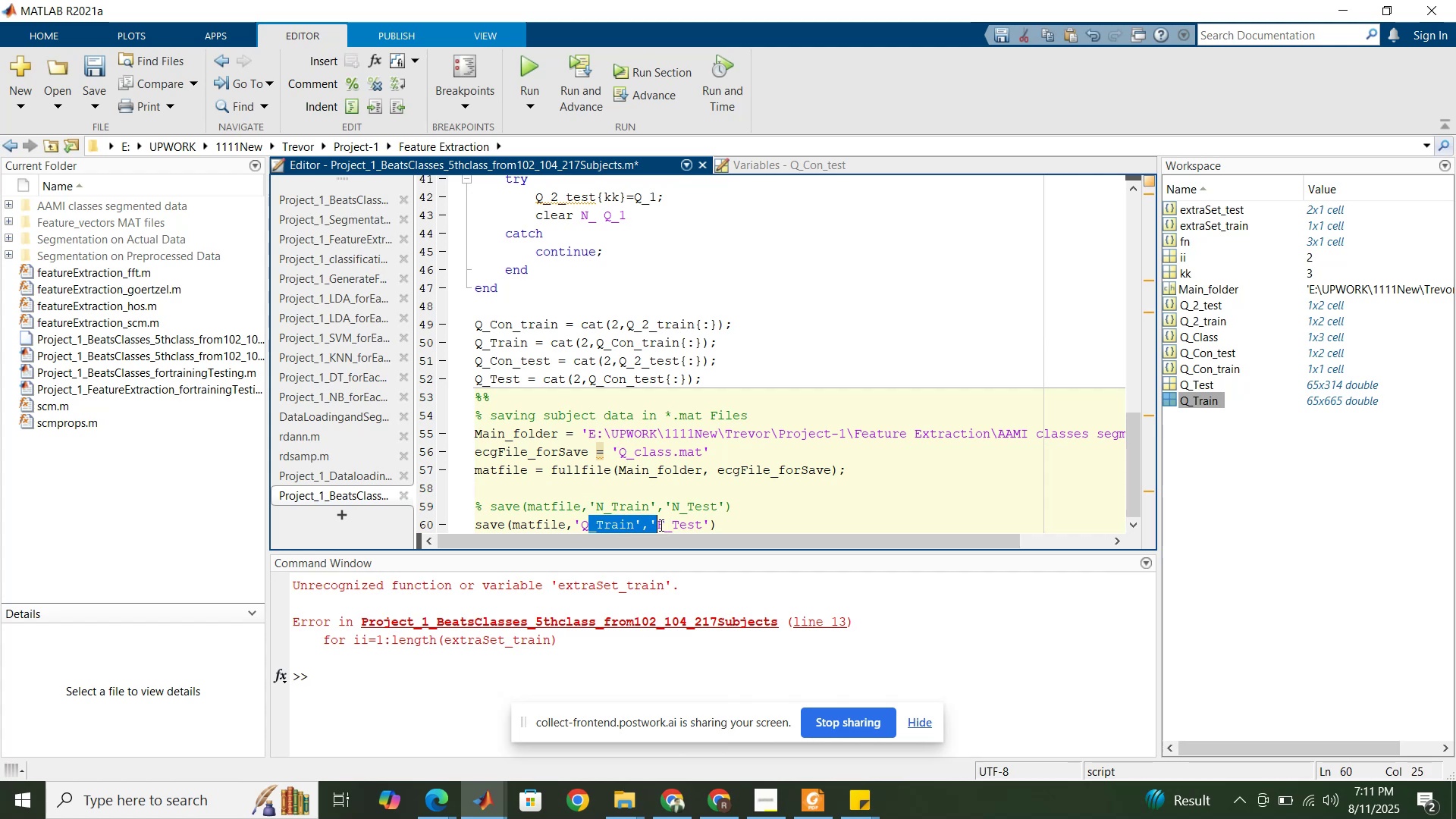 
left_click([660, 525])
 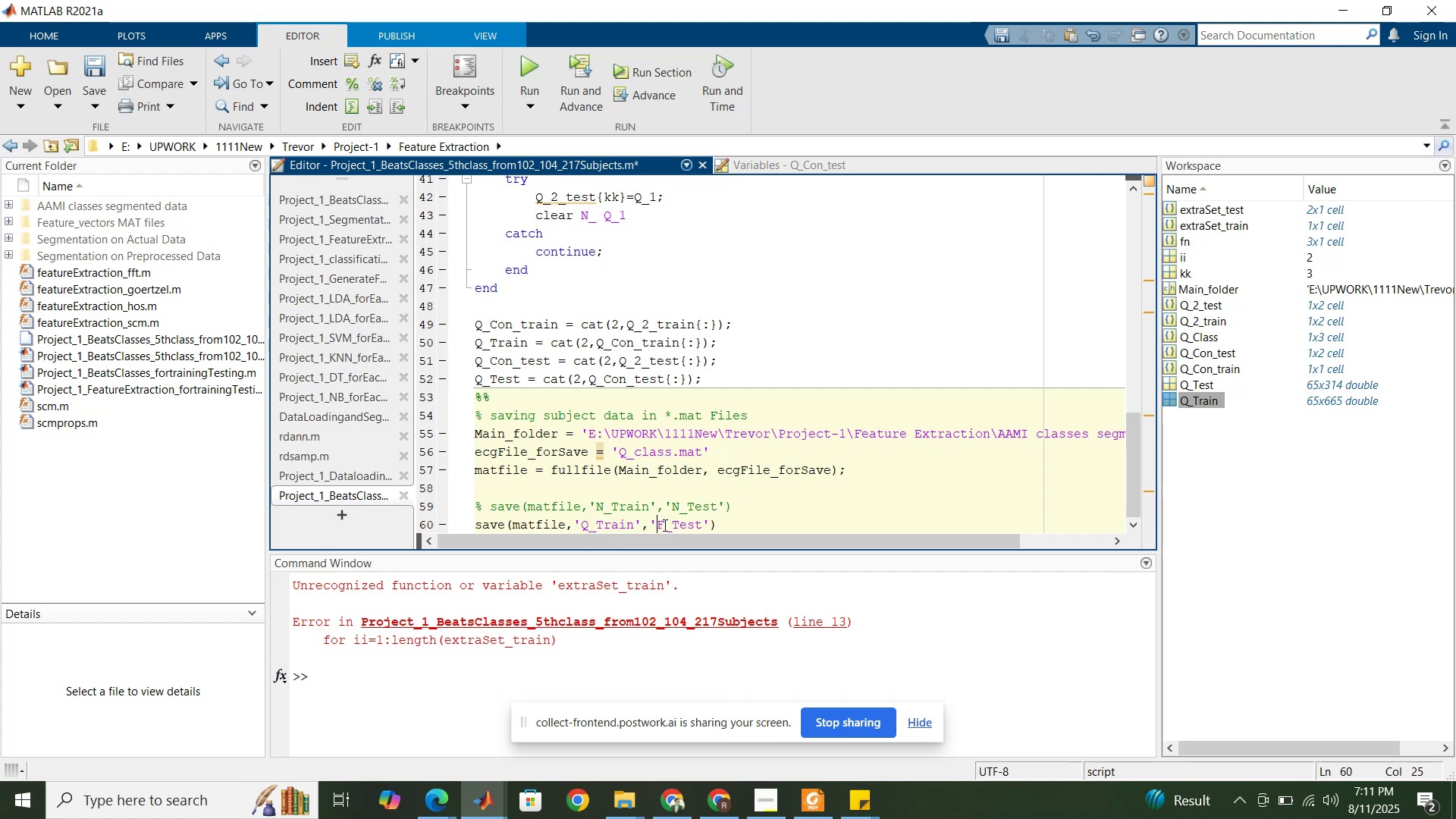 
left_click_drag(start_coordinate=[665, 525], to_coordinate=[657, 523])
 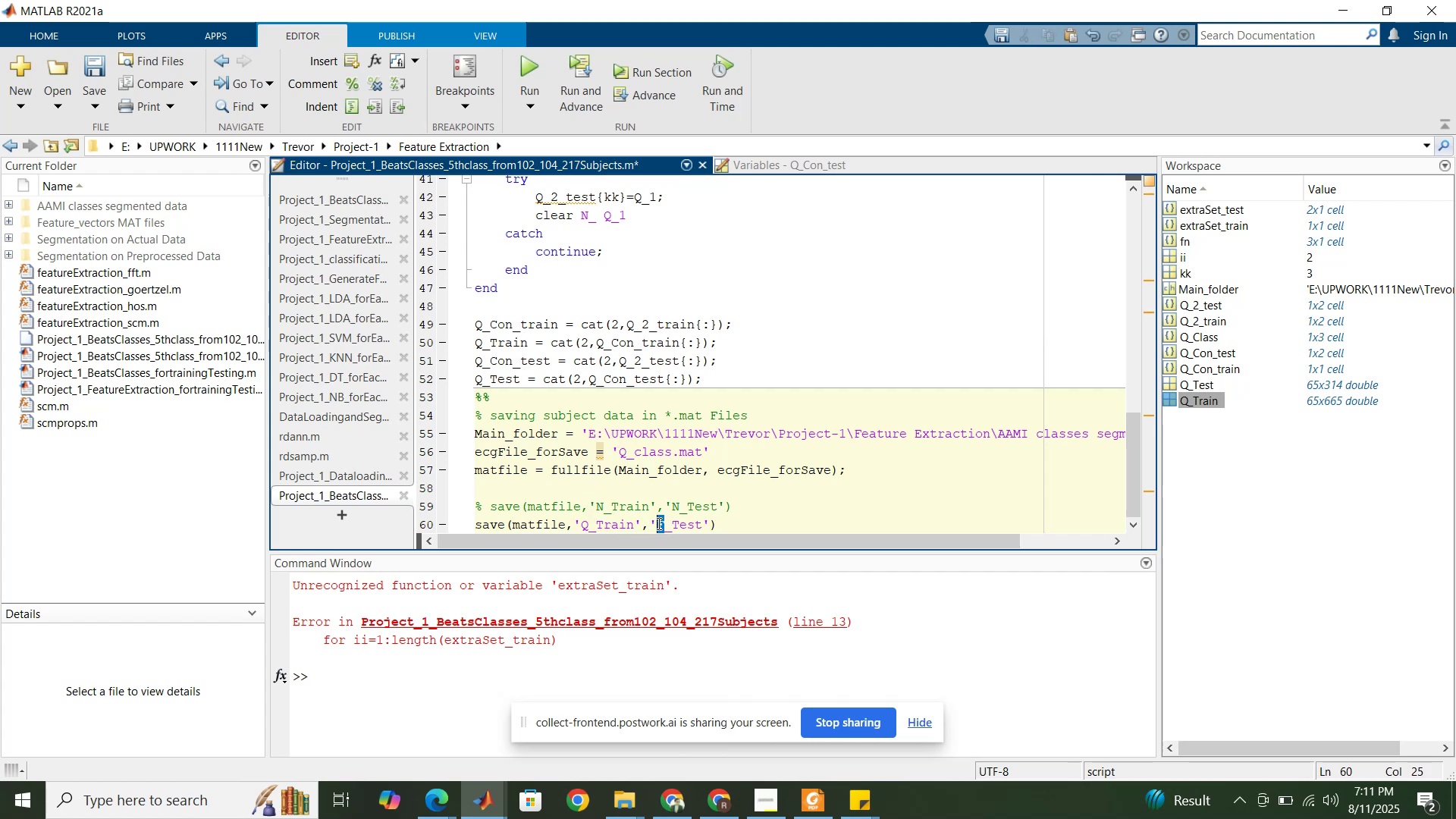 
key(Shift+T)
 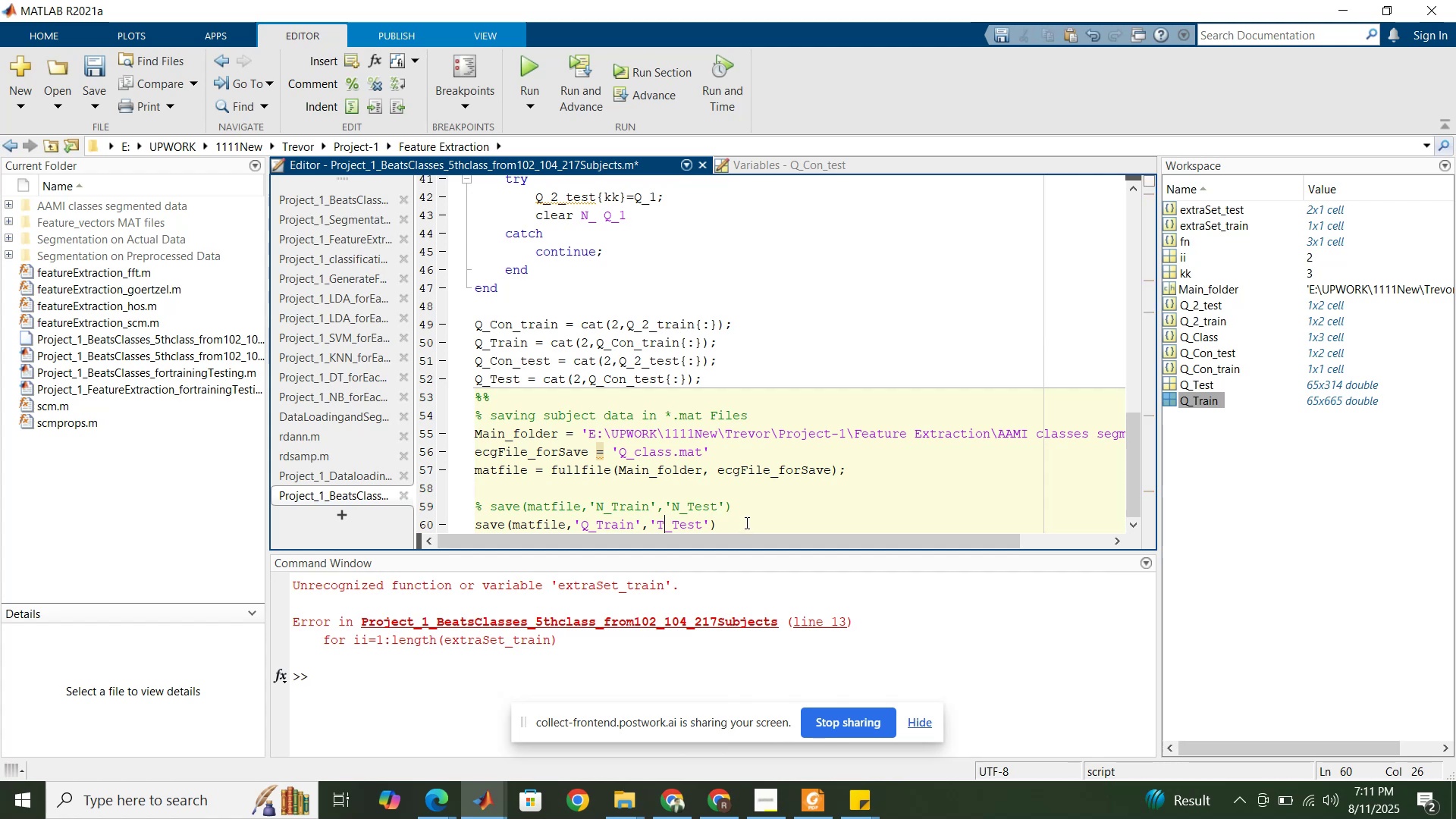 
left_click([745, 522])
 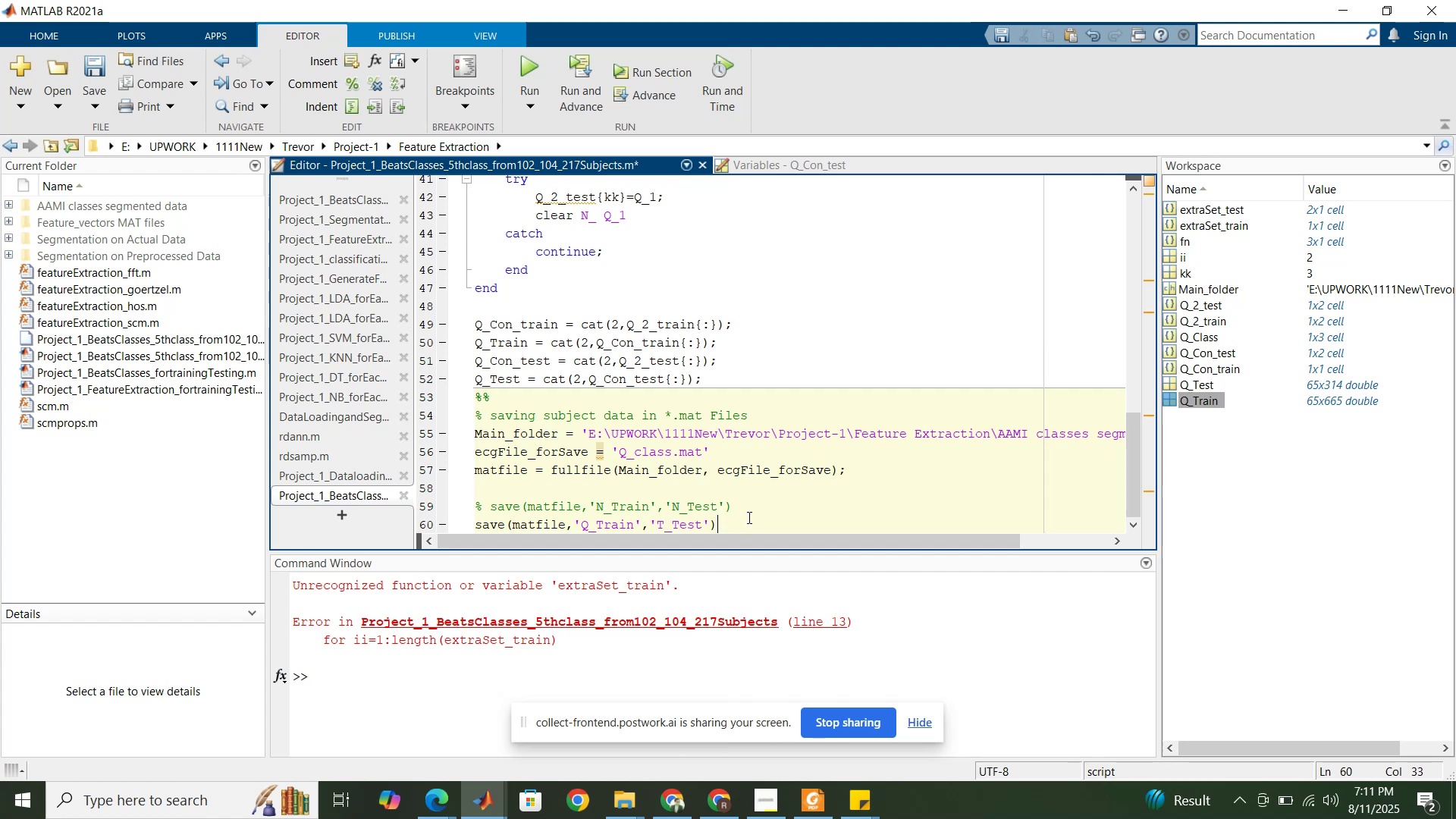 
left_click([713, 466])
 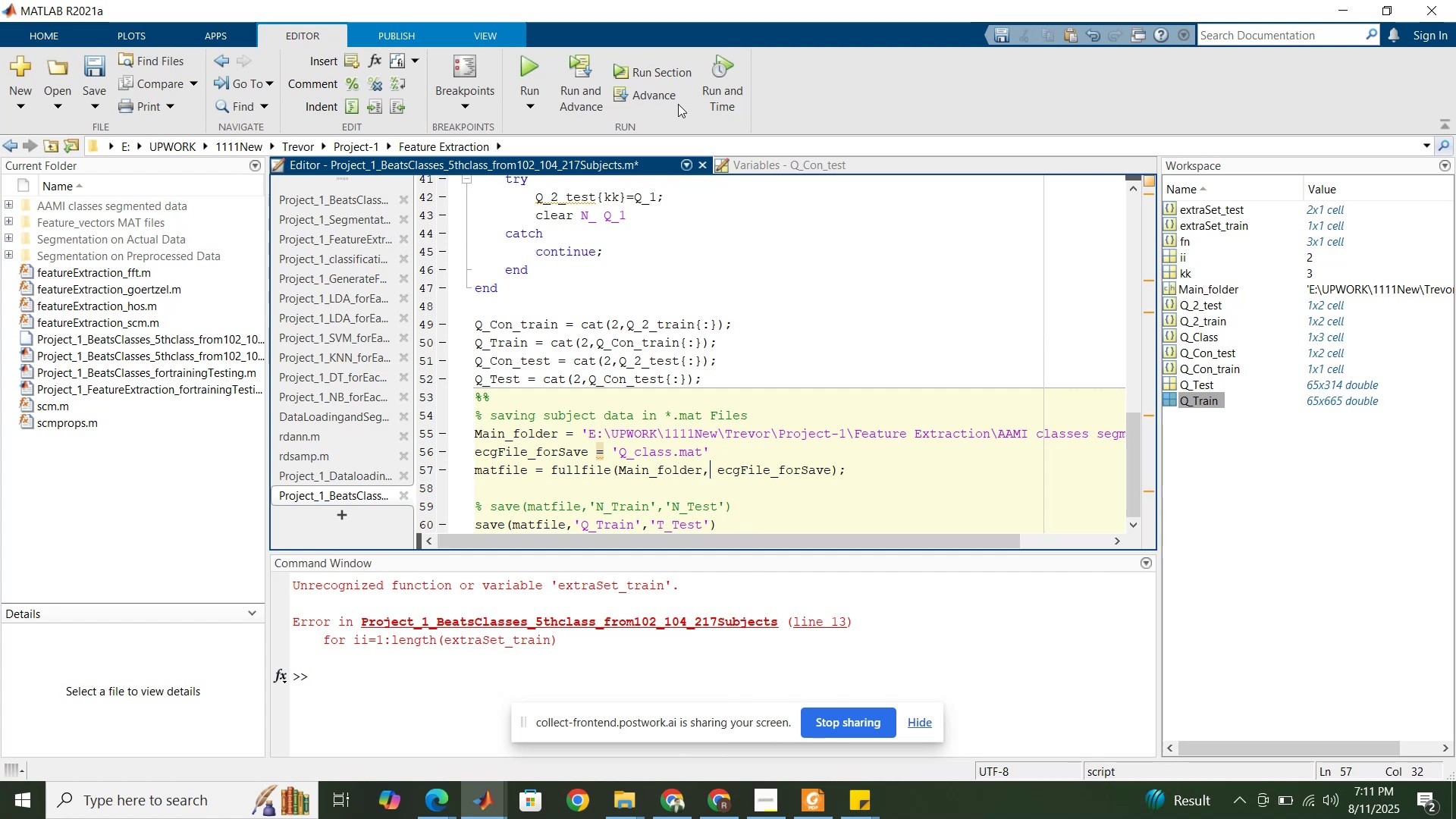 
left_click([664, 74])
 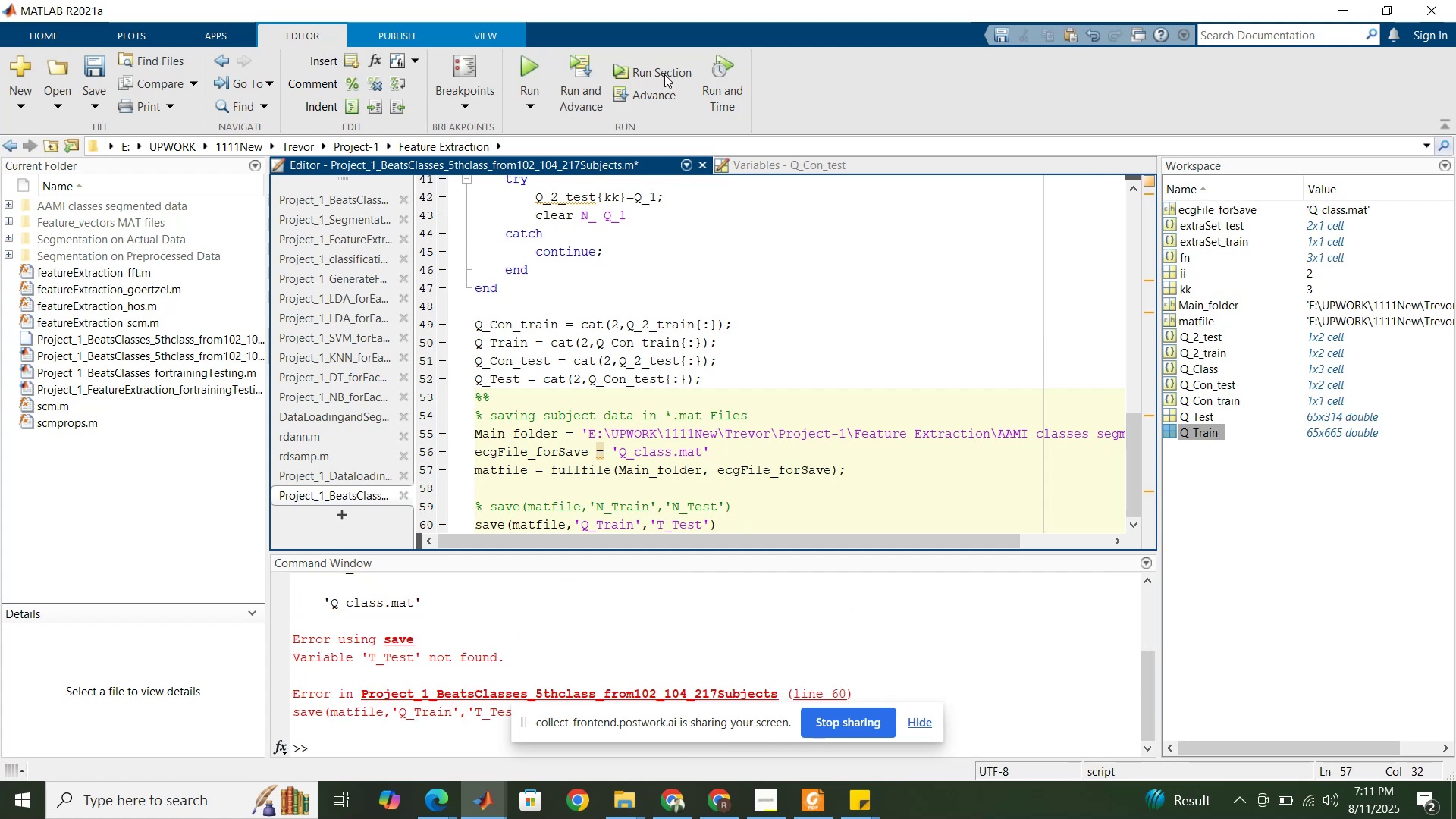 
left_click_drag(start_coordinate=[665, 523], to_coordinate=[659, 523])
 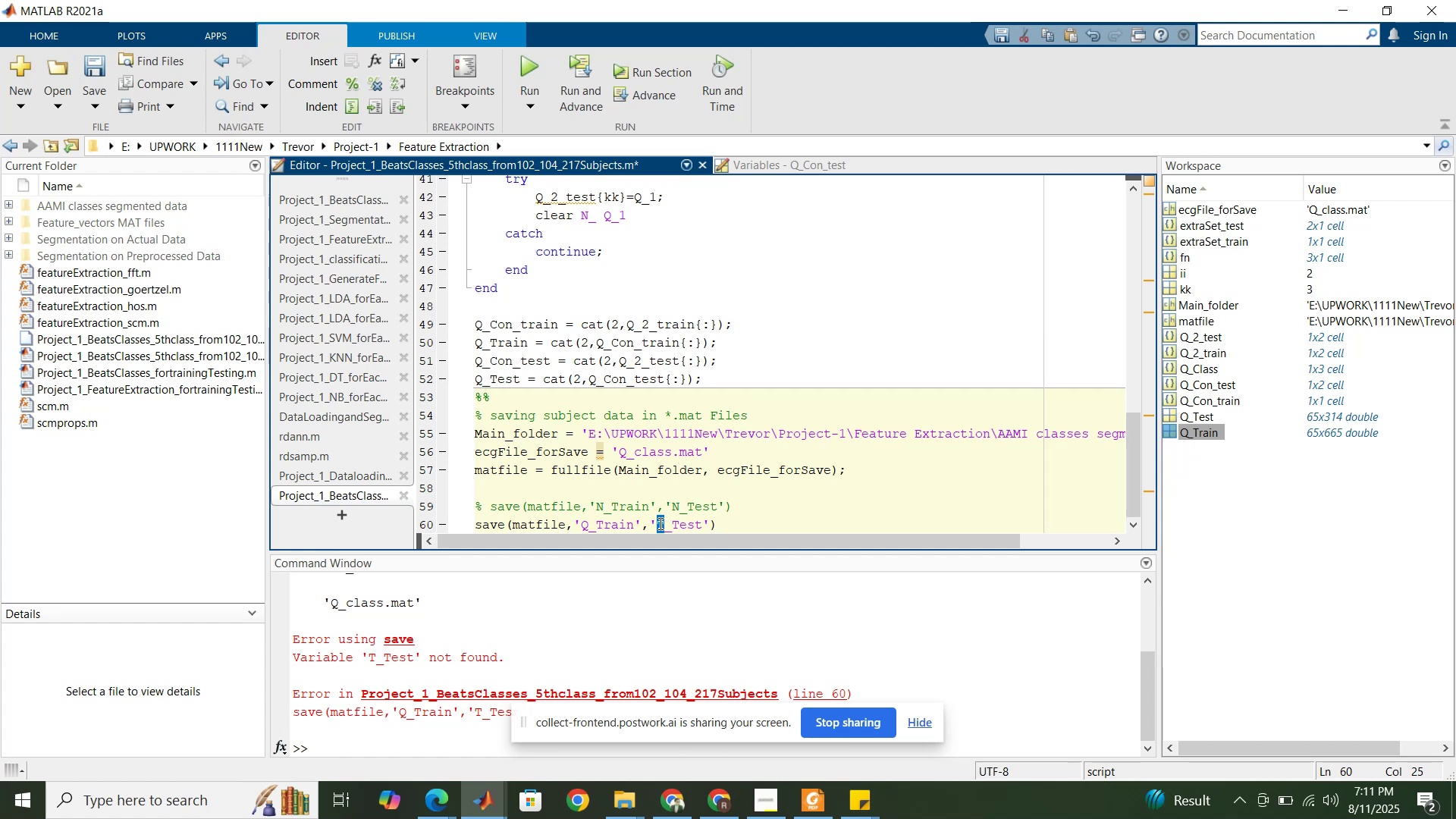 
key(Shift+Q)
 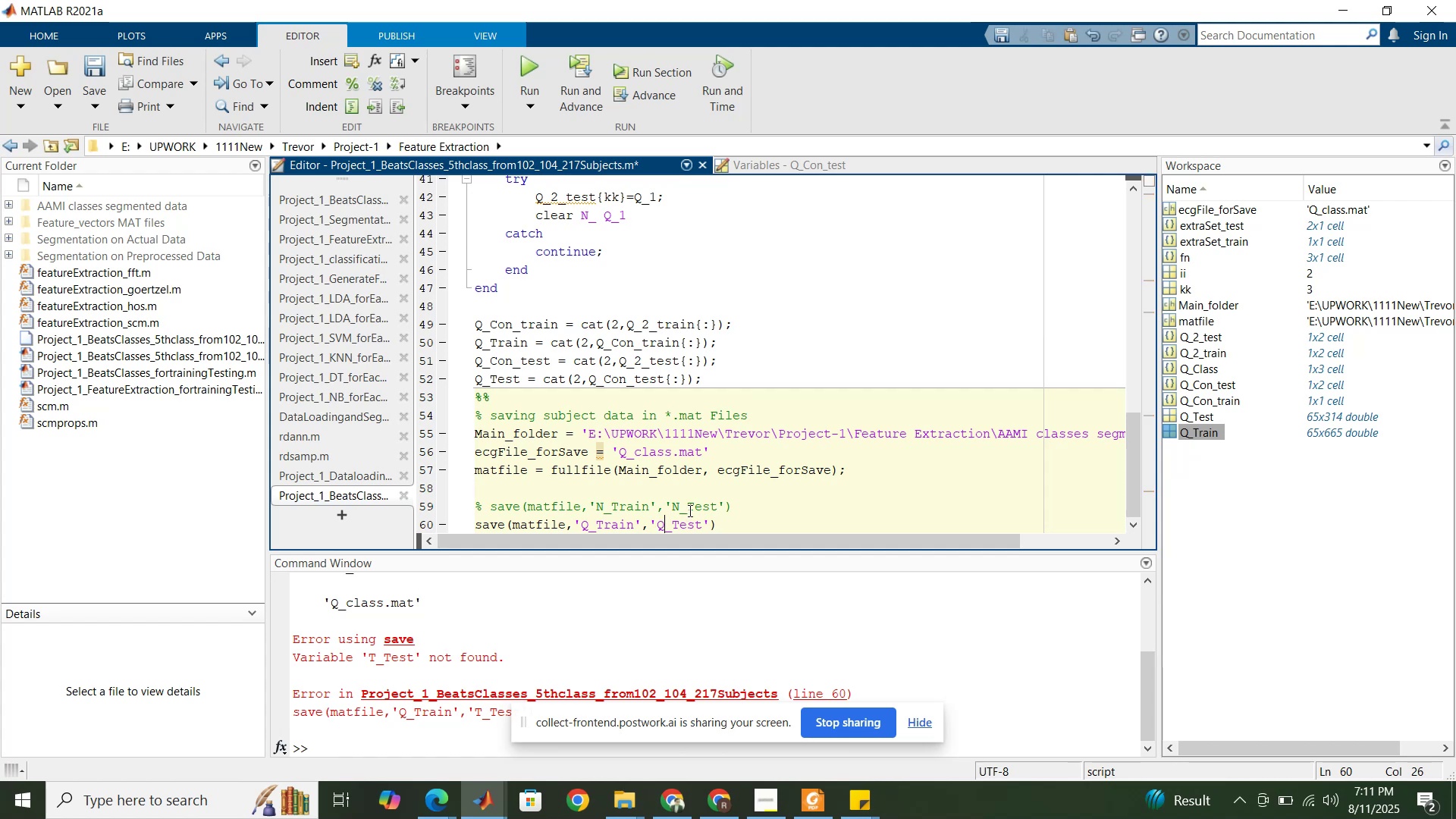 
left_click([700, 506])
 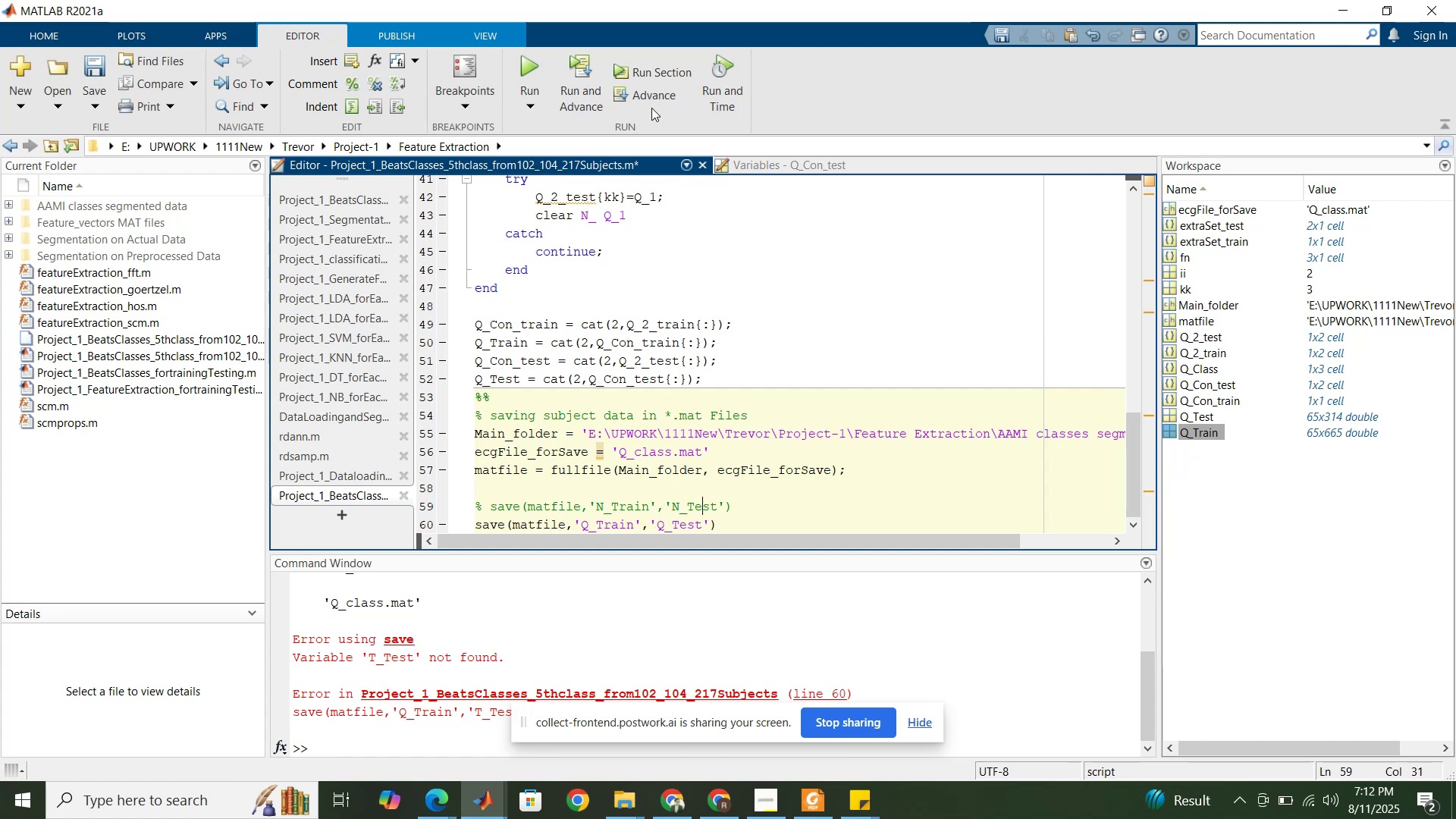 
left_click([658, 79])
 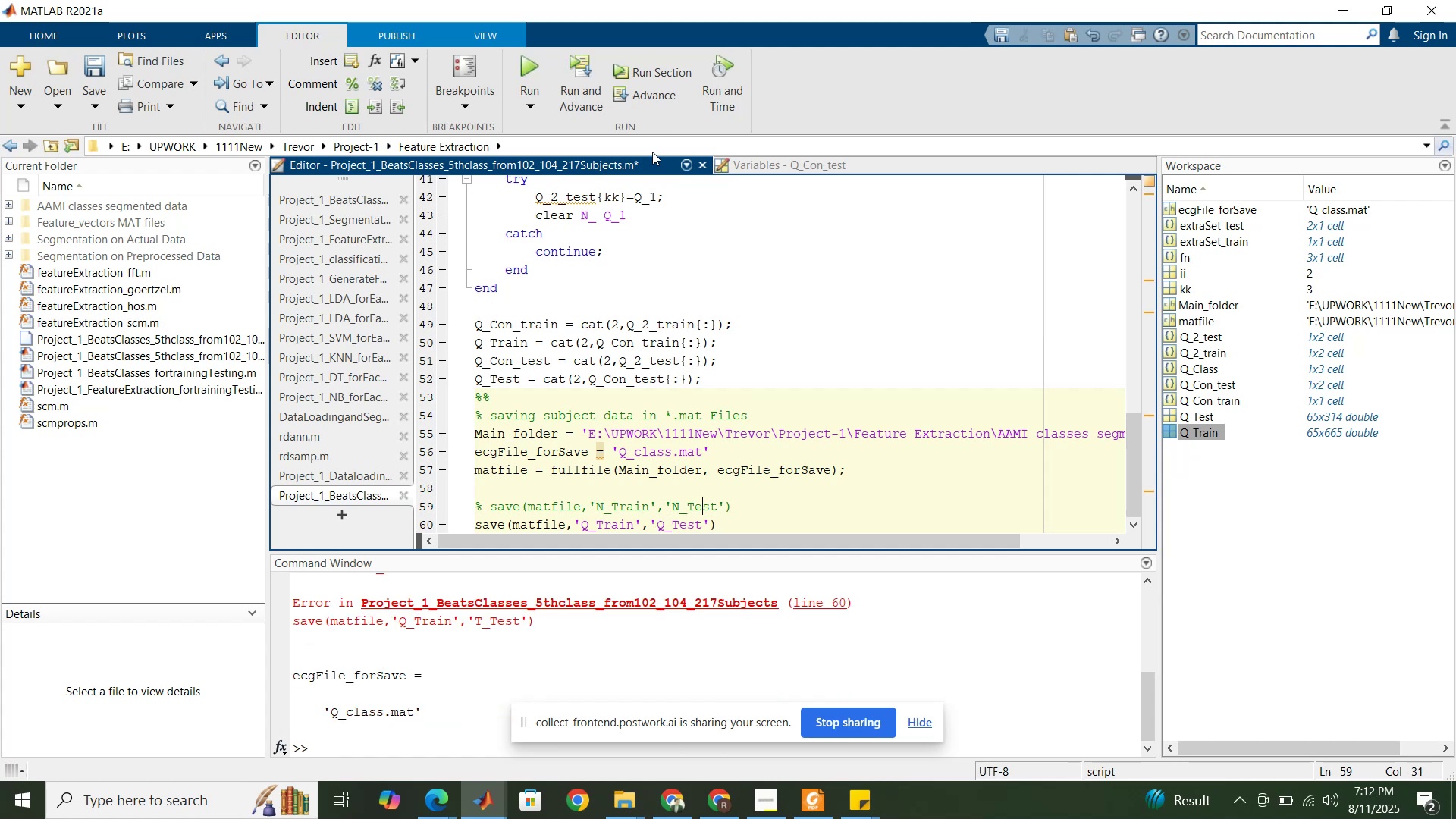 
scroll: coordinate [626, 234], scroll_direction: up, amount: 22.0
 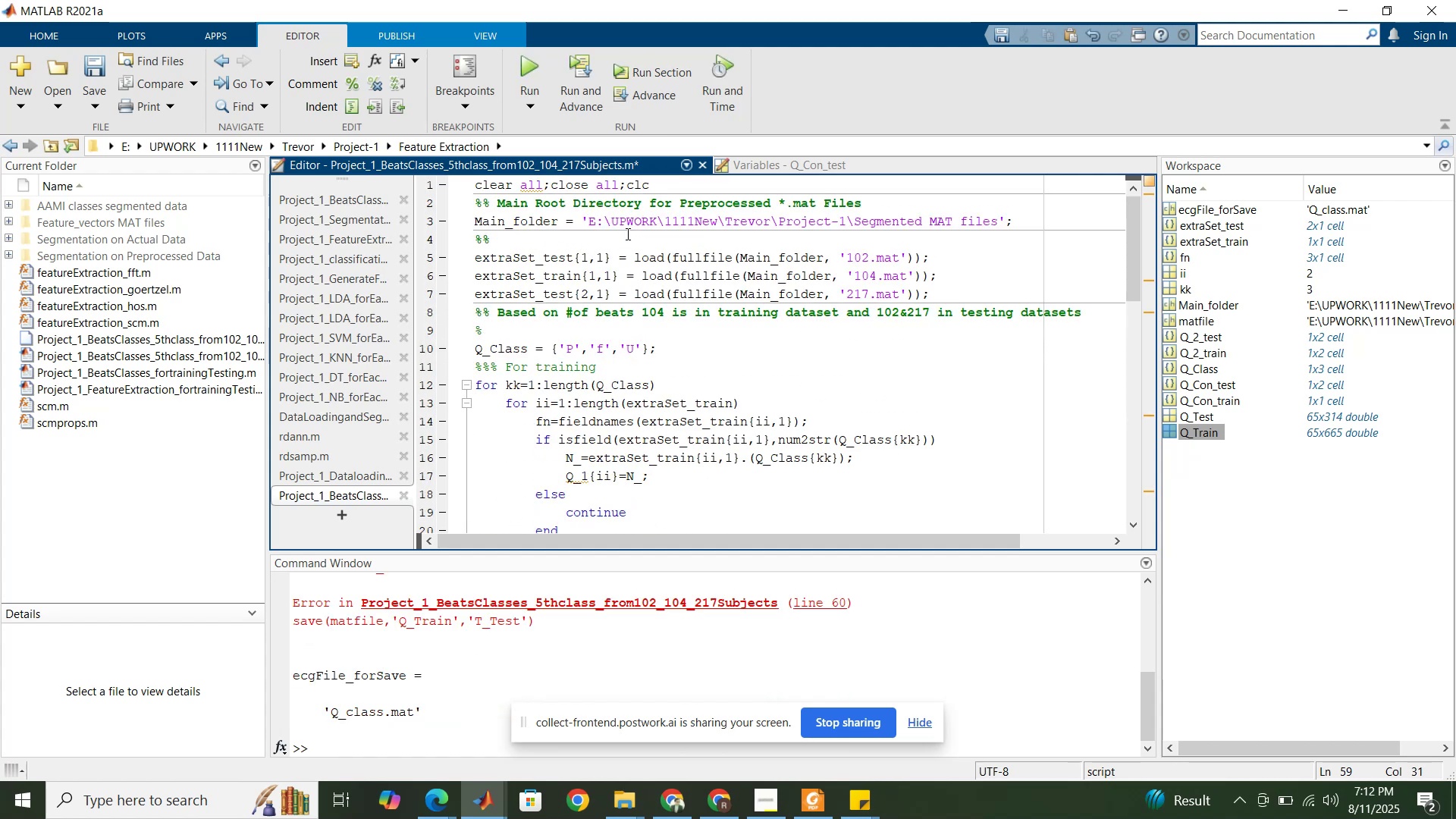 
scroll: coordinate [625, 231], scroll_direction: down, amount: 17.0
 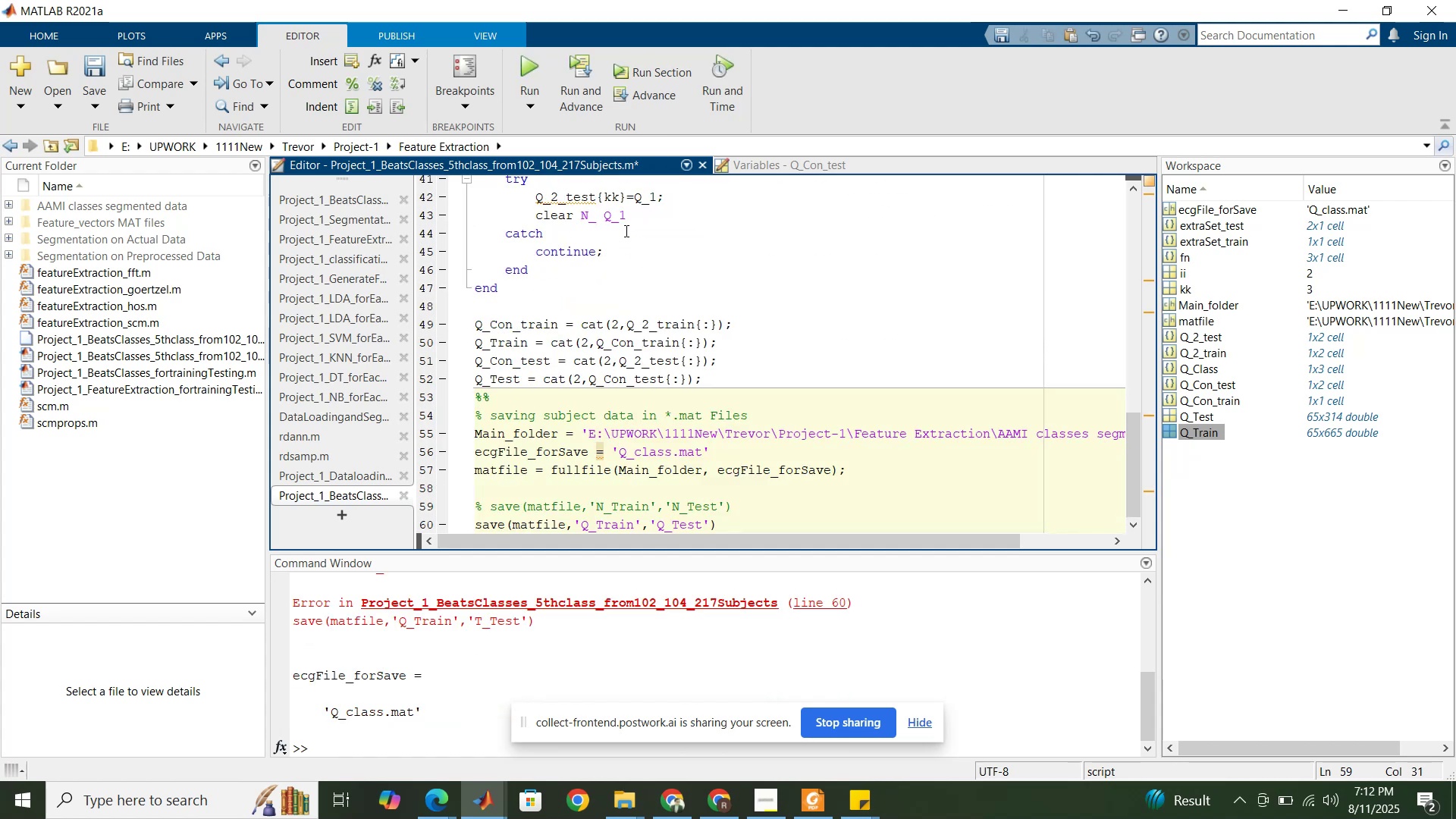 
scroll: coordinate [617, 220], scroll_direction: up, amount: 19.0
 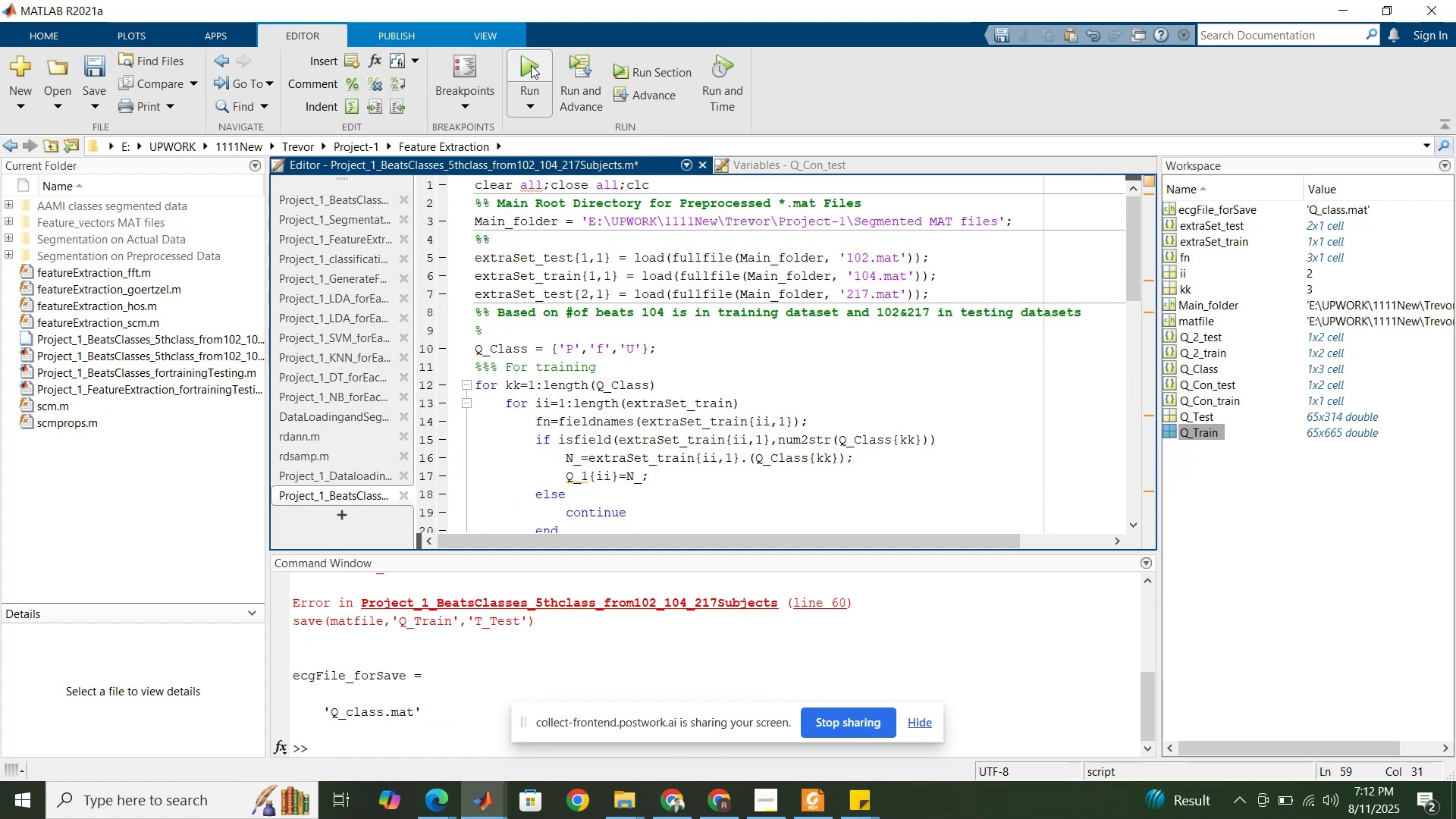 
left_click([531, 65])
 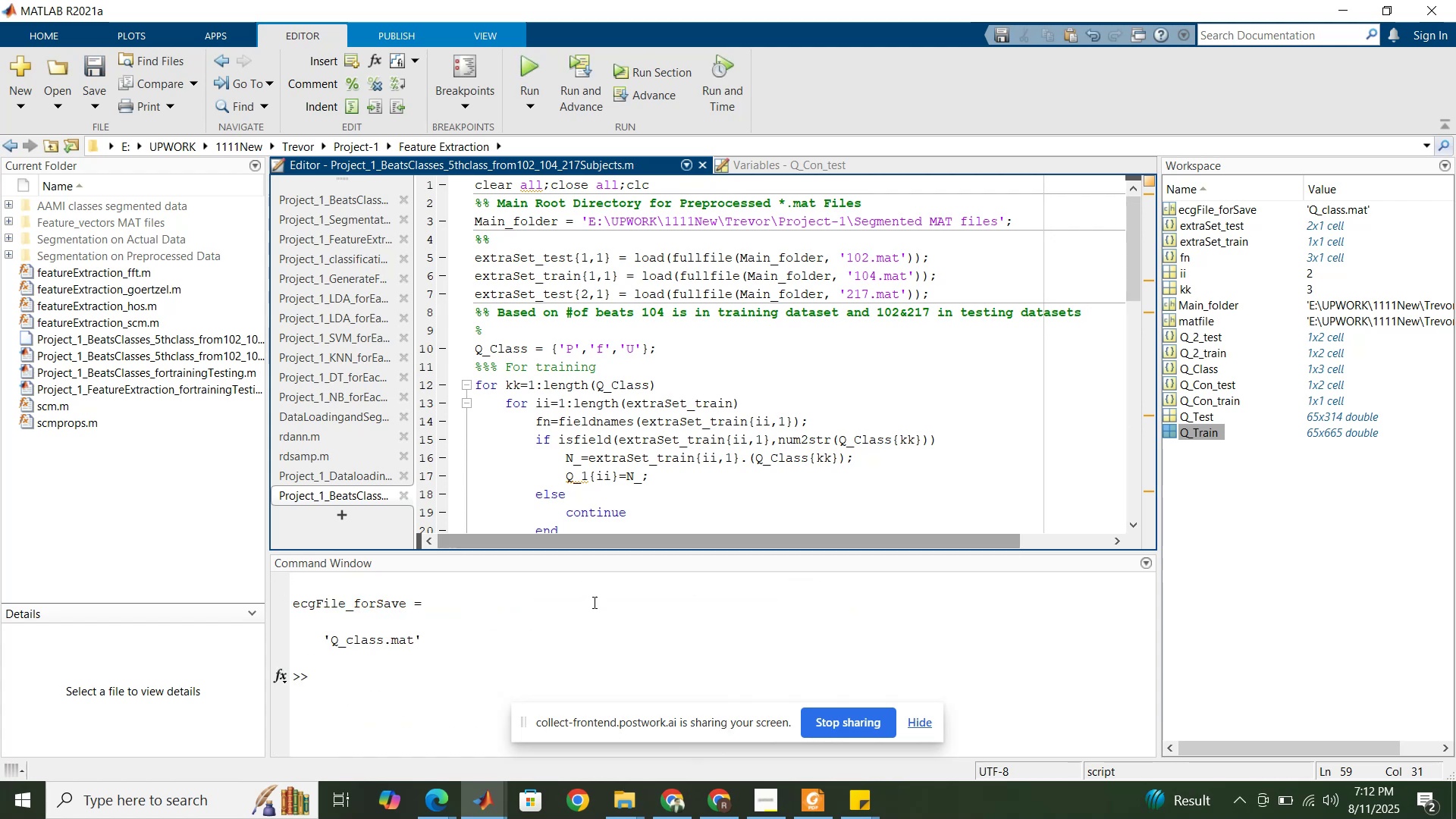 
wait(5.7)
 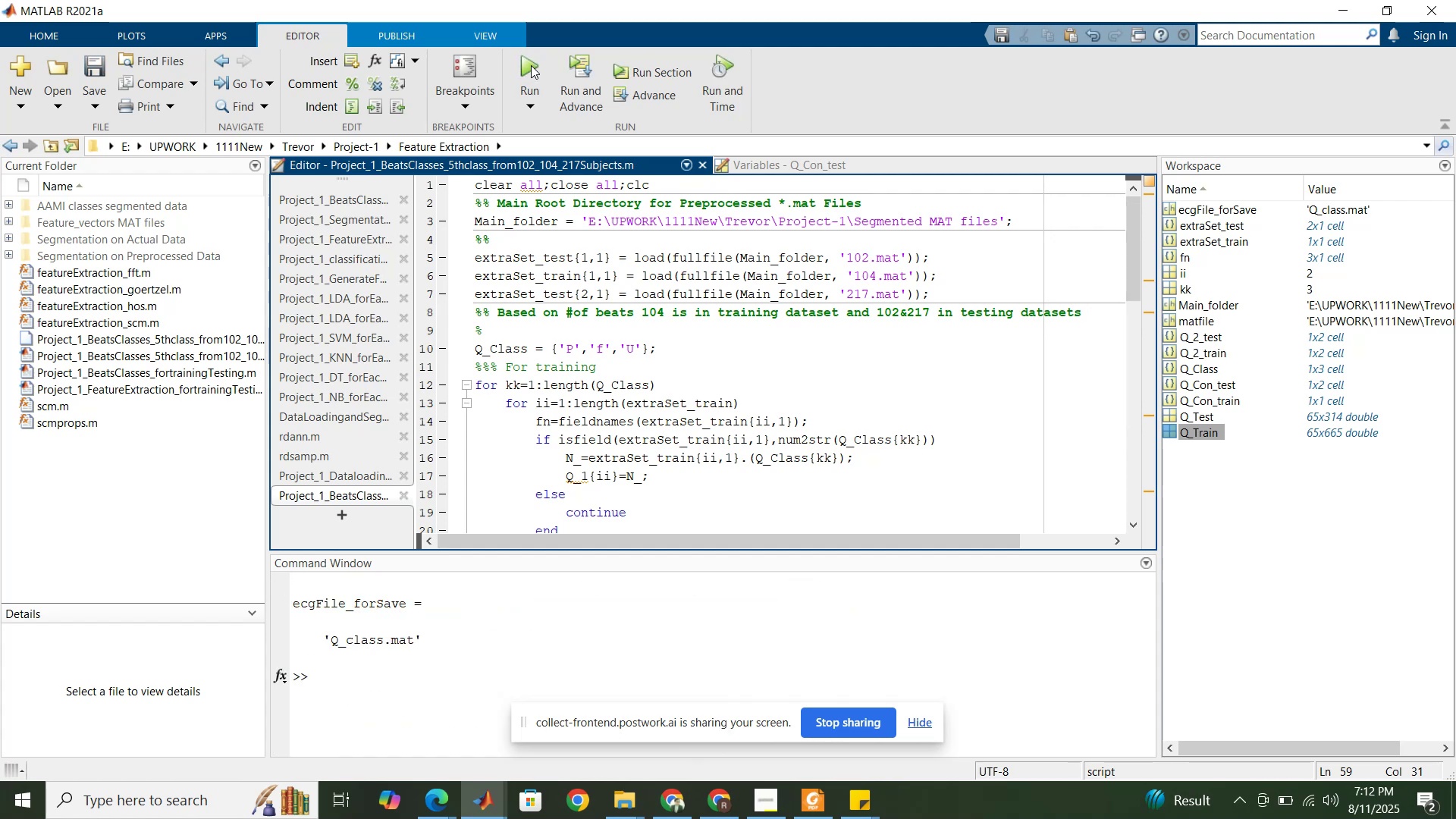 
left_click([632, 809])
 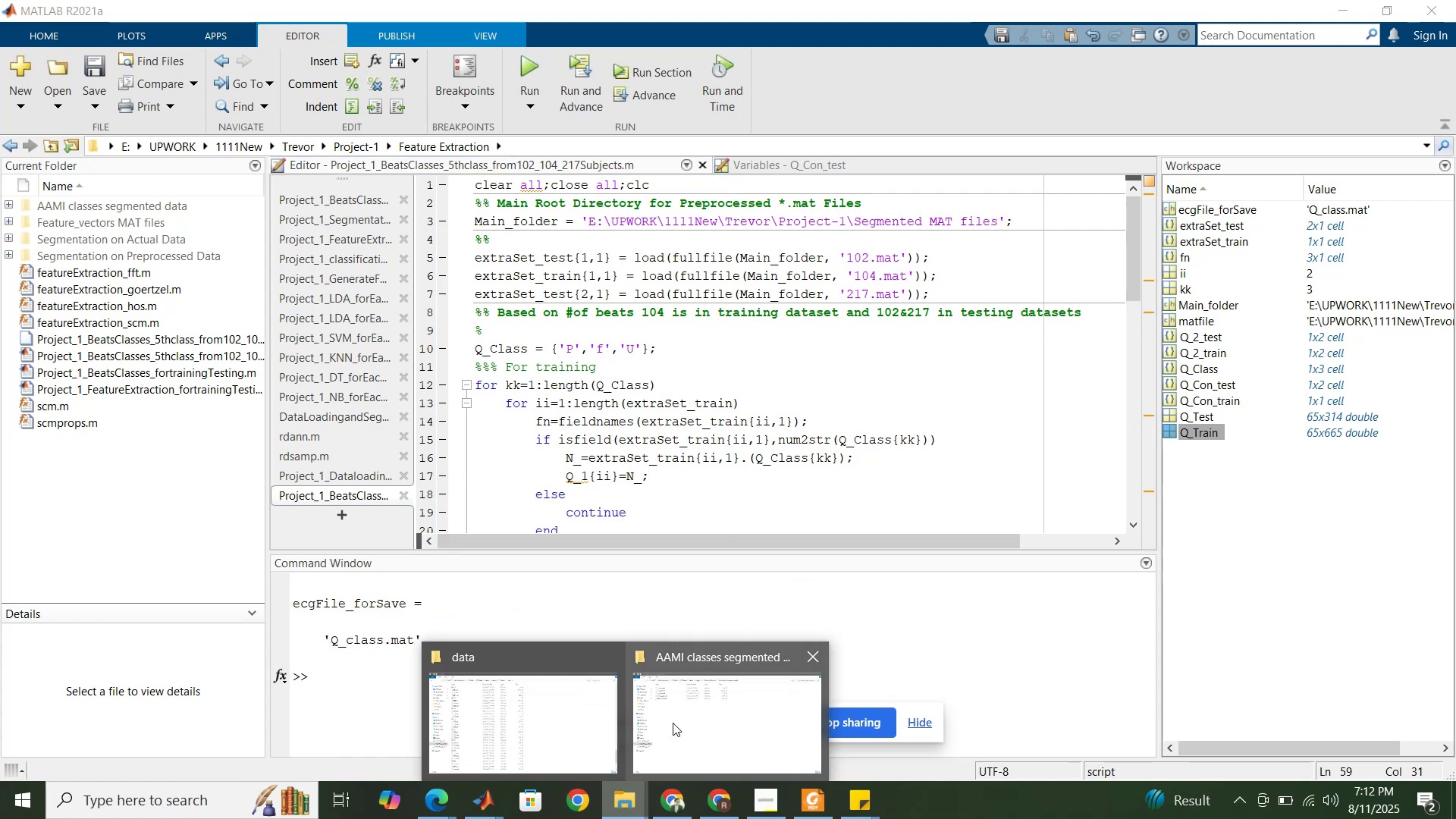 
left_click([673, 723])
 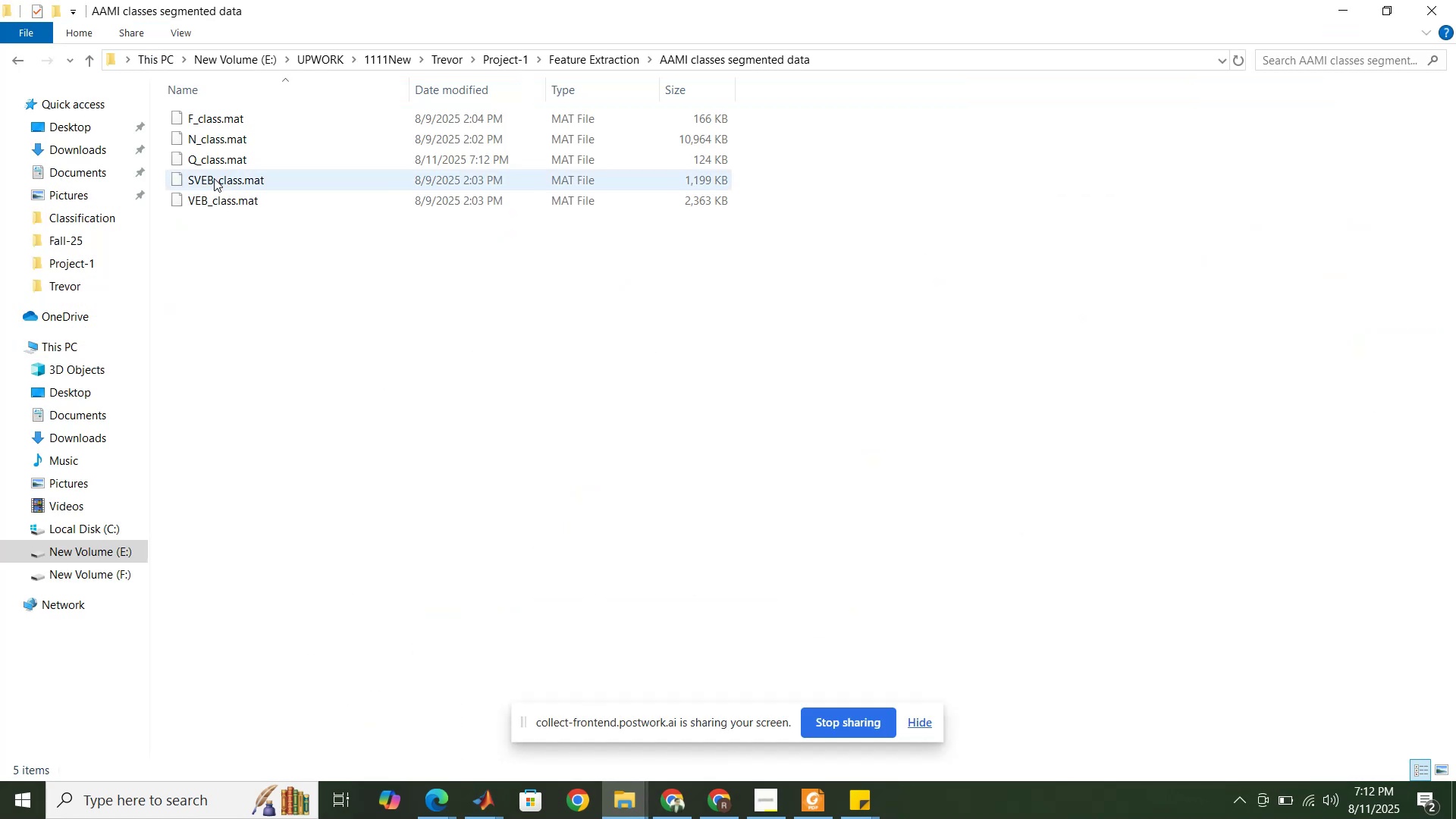 
left_click([221, 161])
 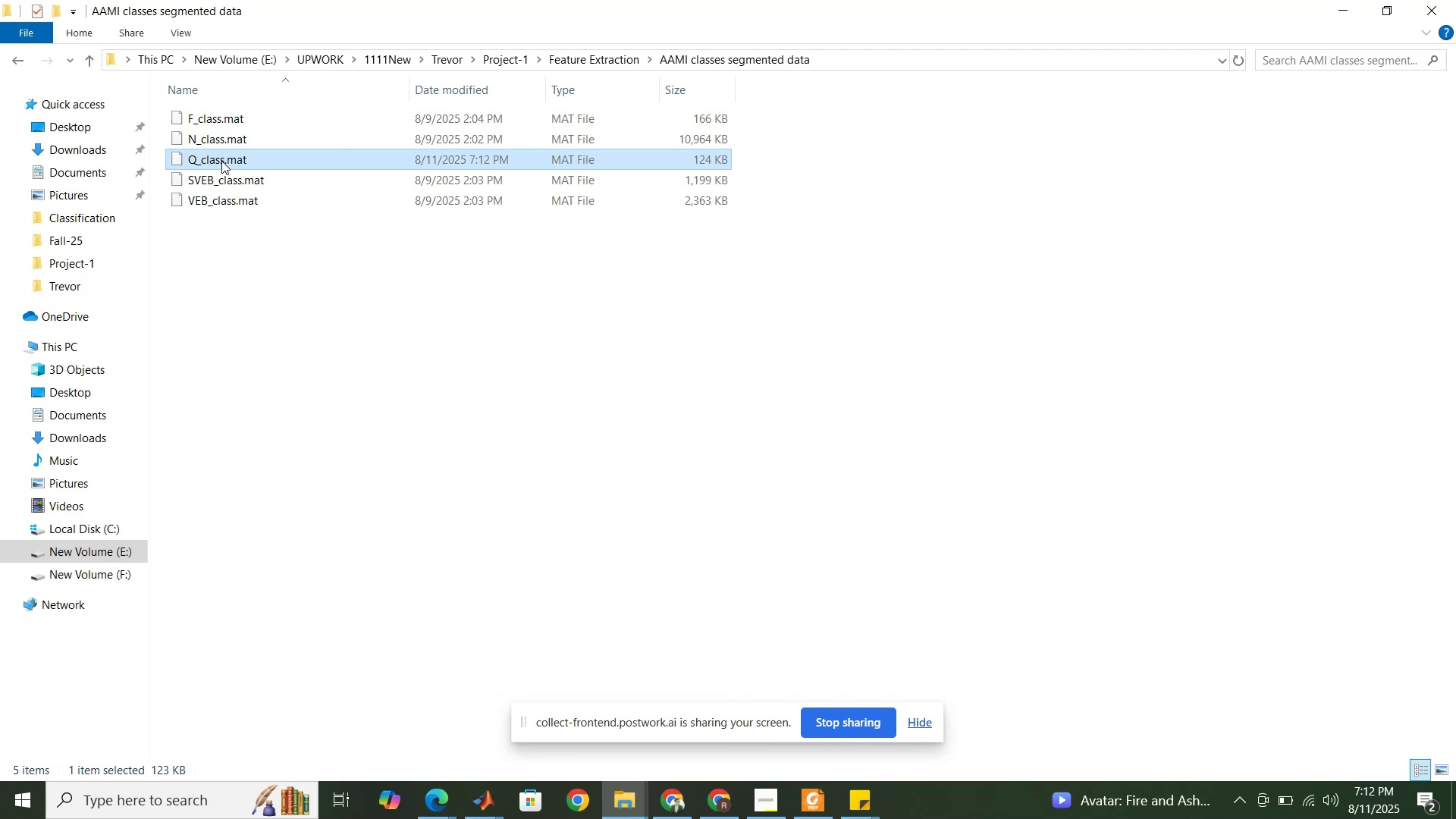 
wait(17.3)
 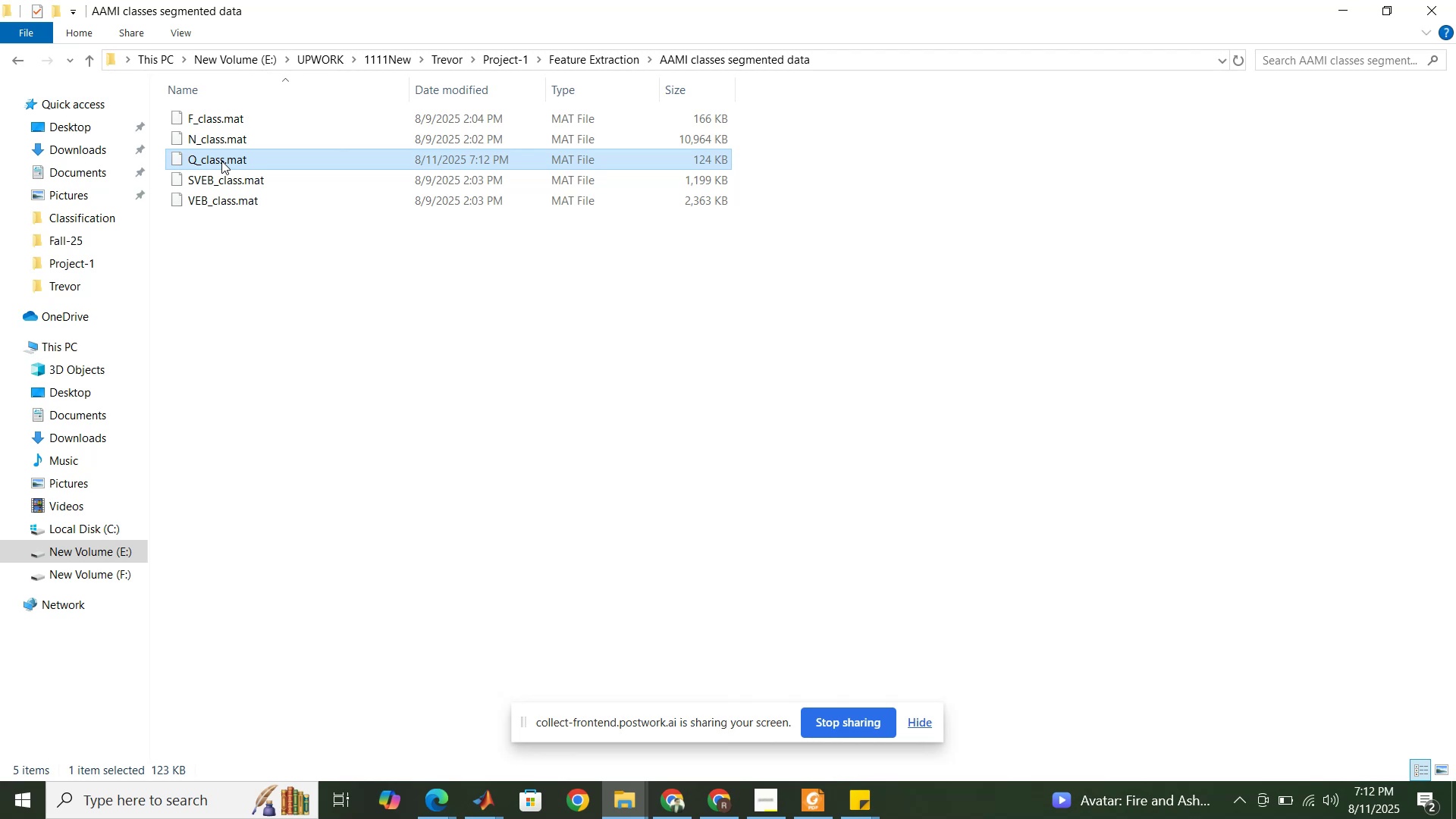 
left_click([497, 796])
 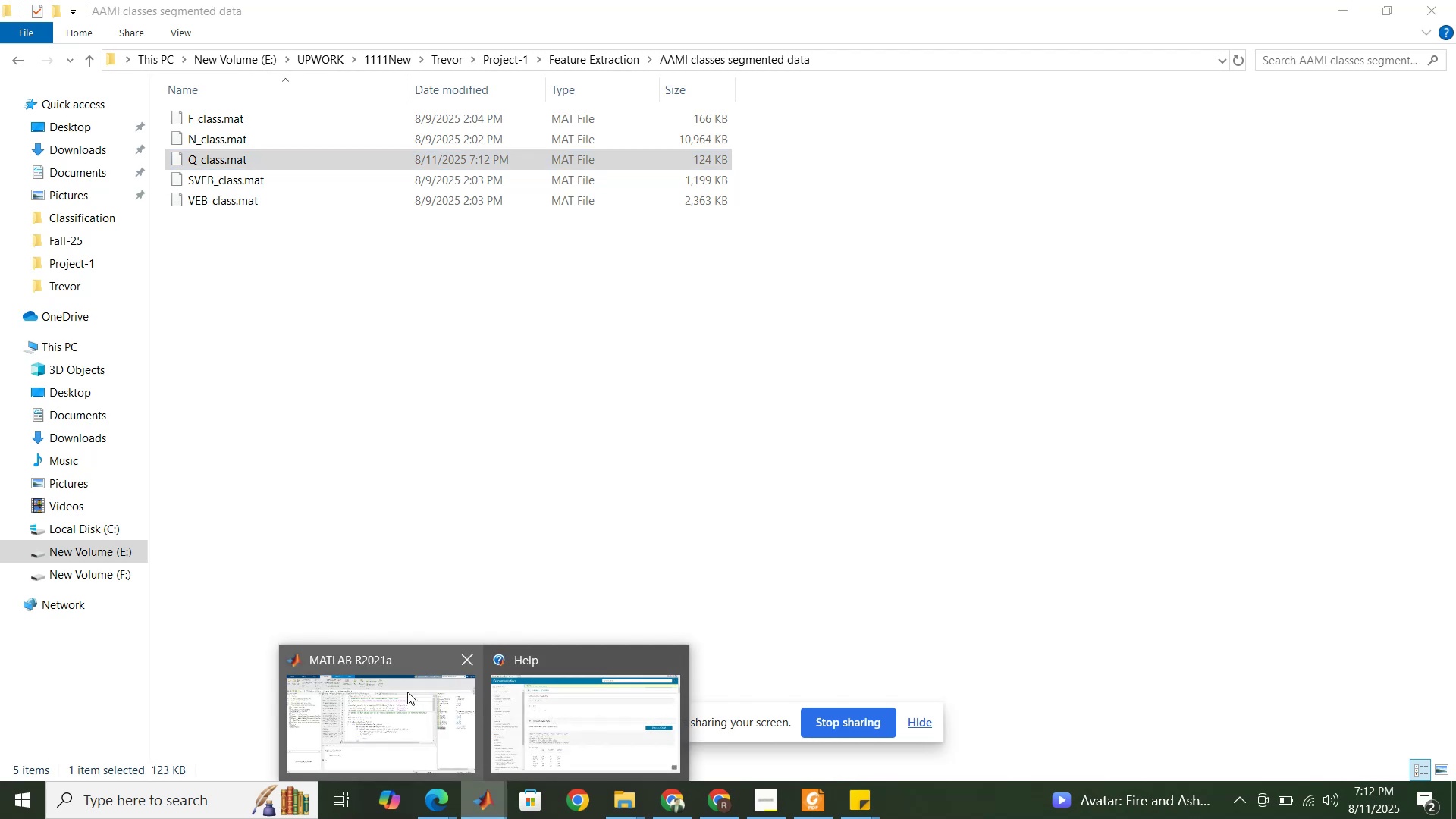 
left_click([407, 692])
 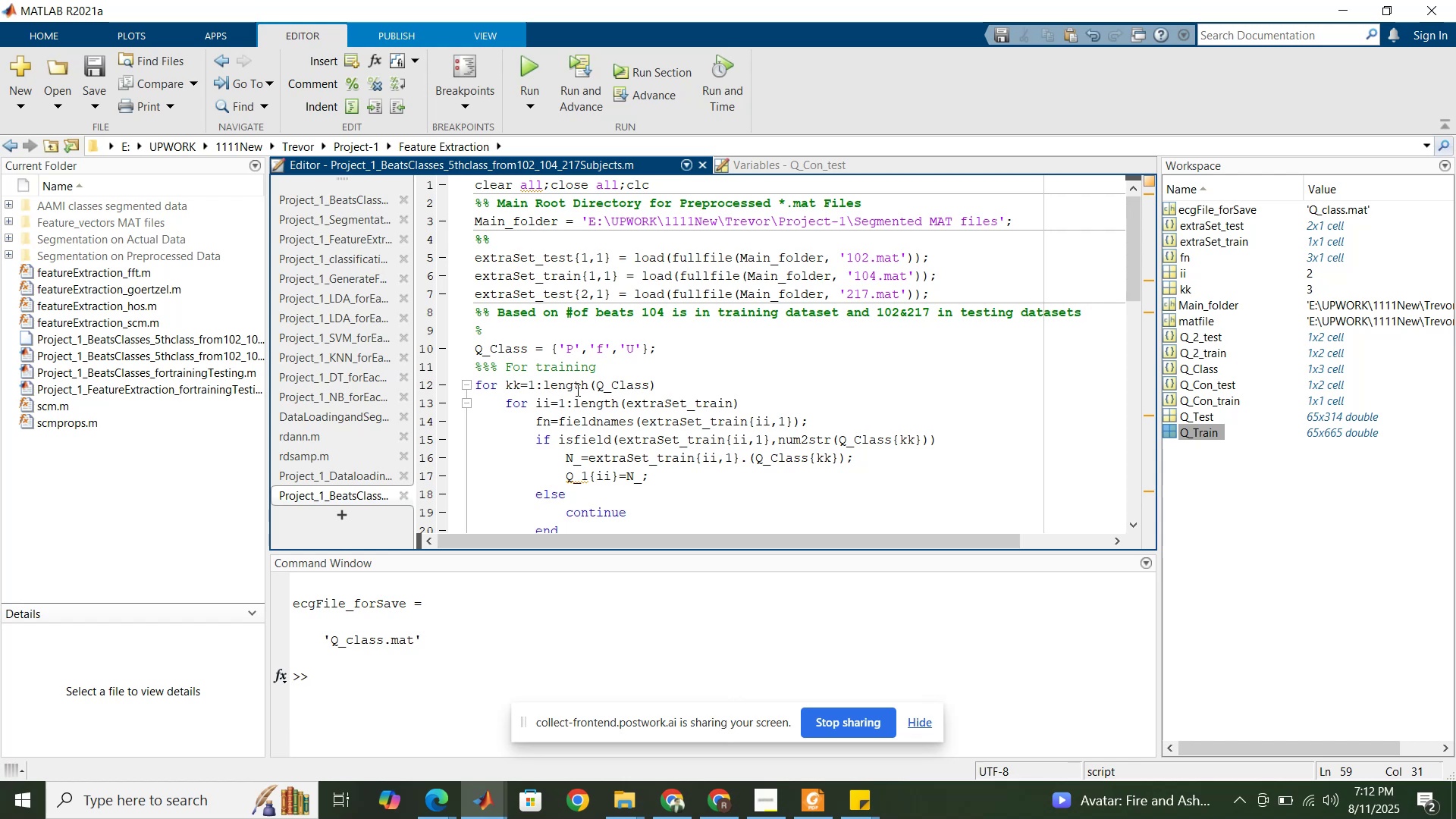 
wait(23.72)
 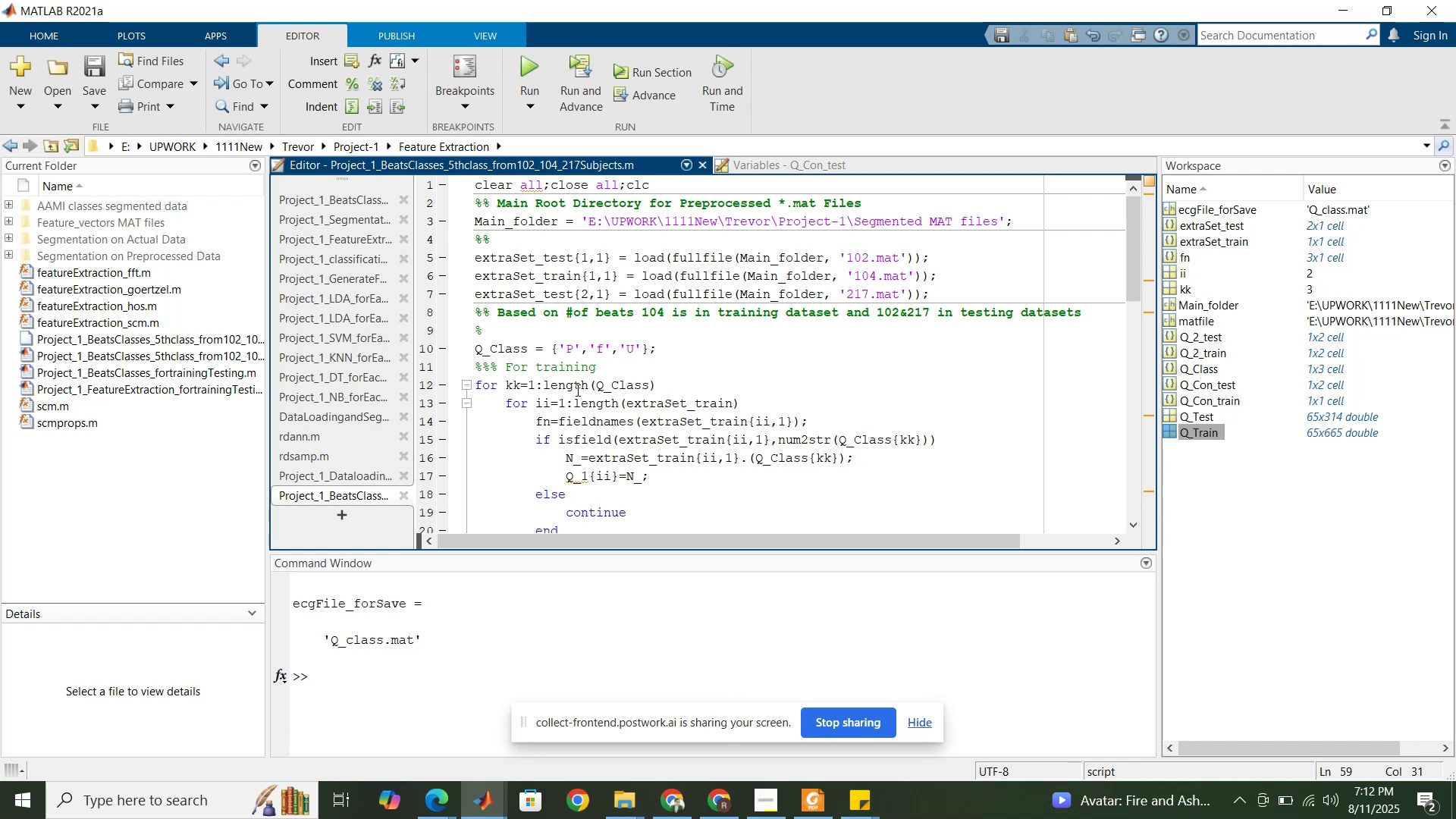 
left_click_drag(start_coordinate=[267, 335], to_coordinate=[359, 312])
 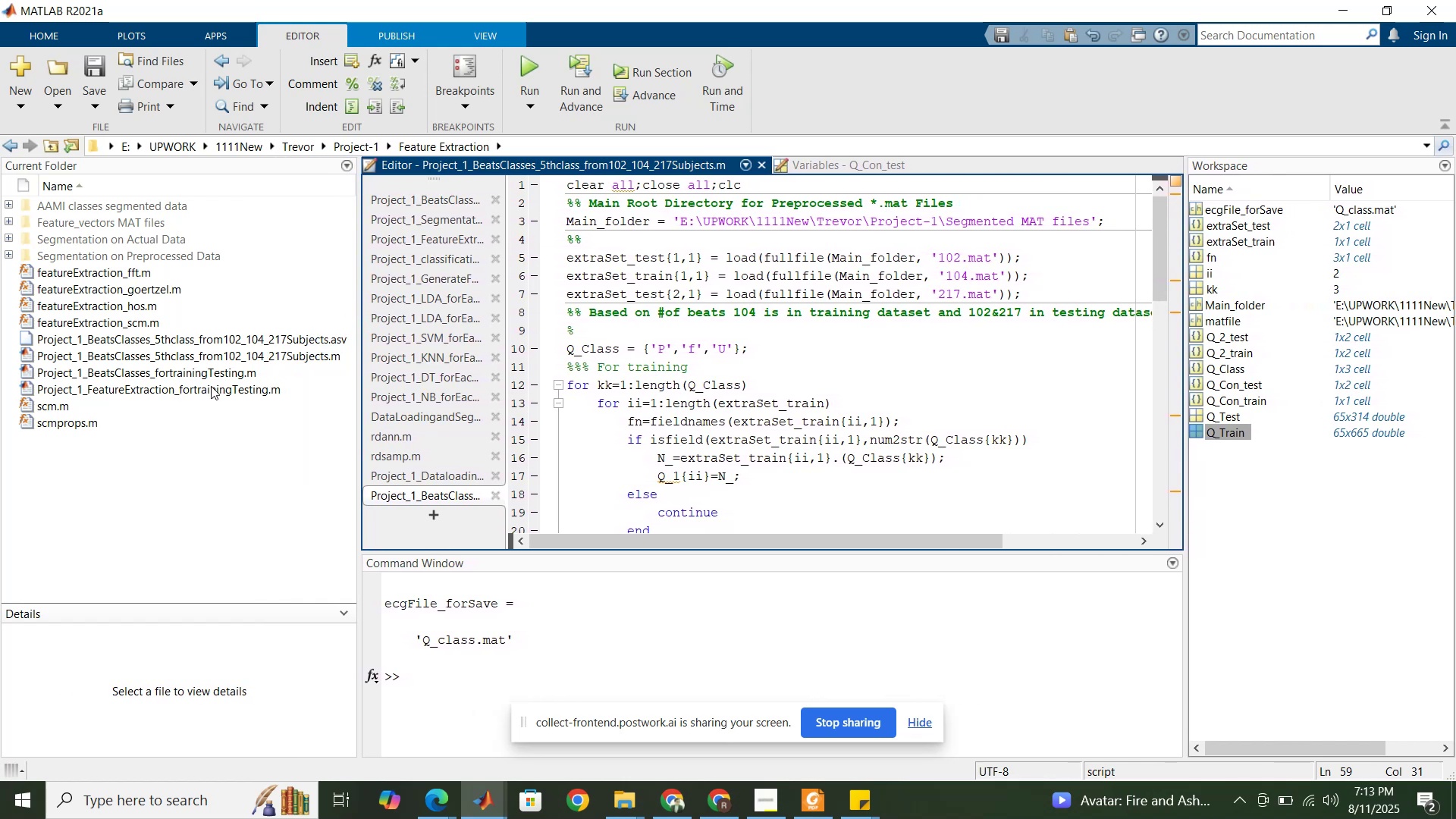 
left_click([211, 386])
 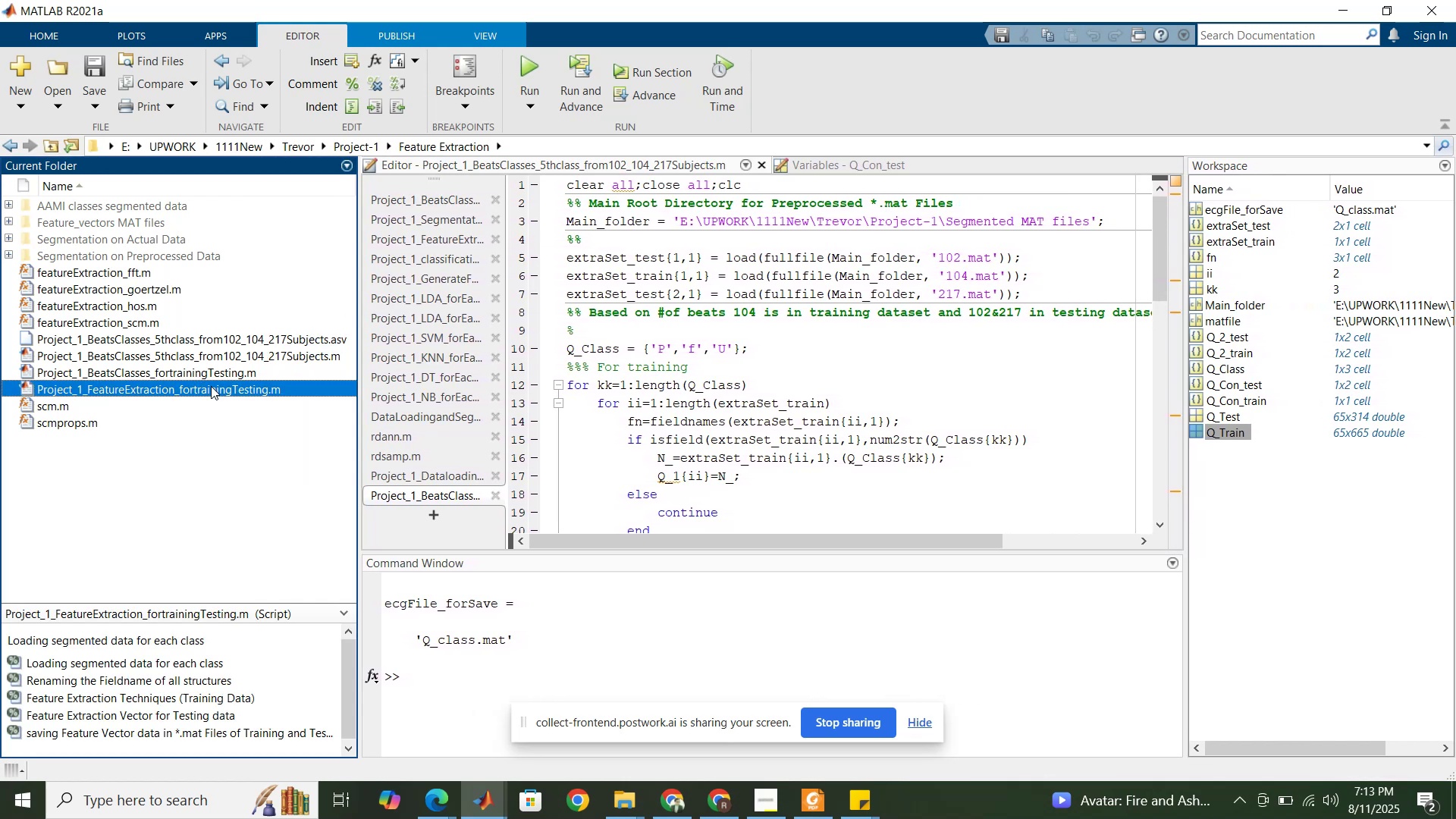 
double_click([211, 386])
 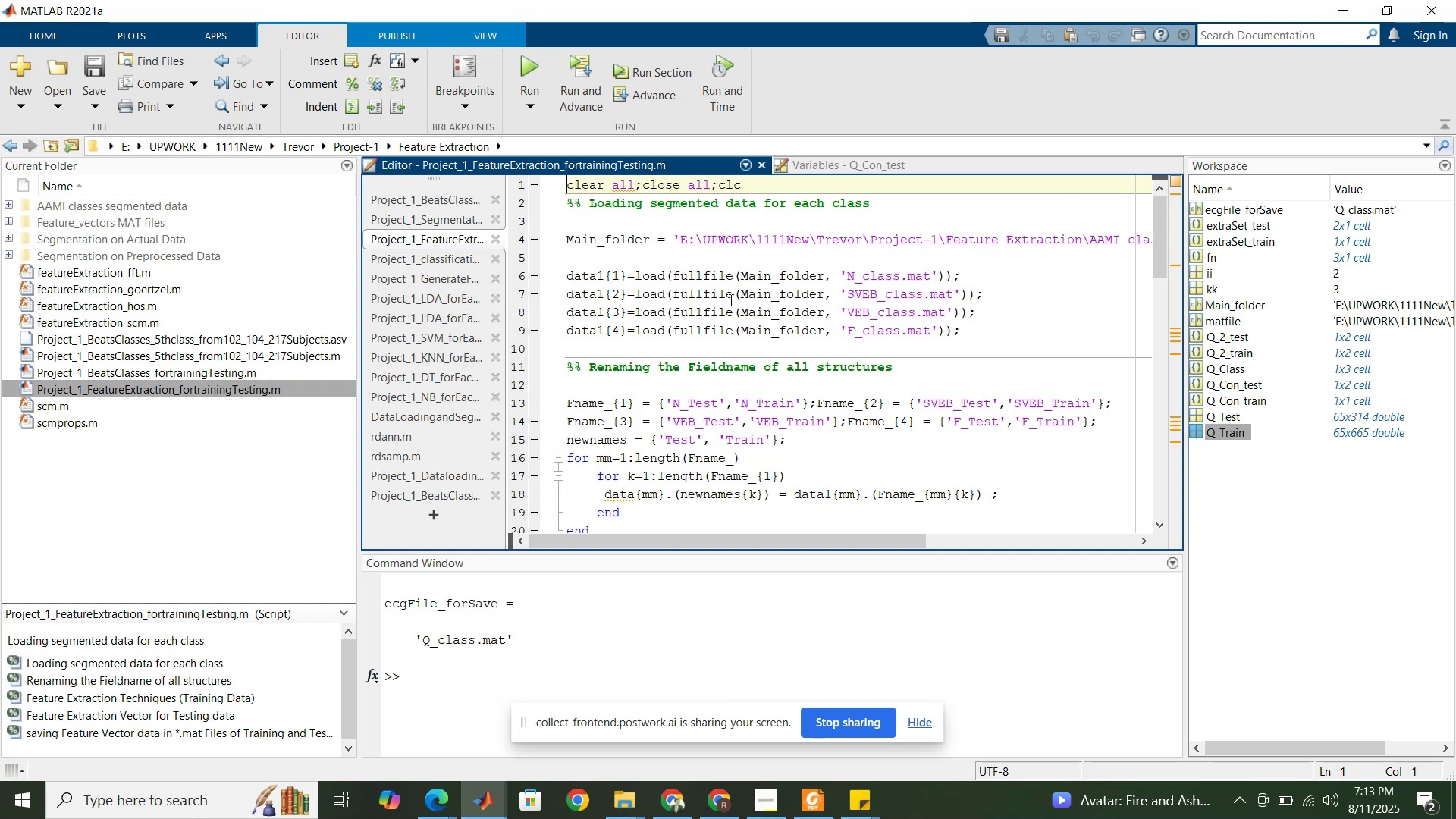 
scroll: coordinate [739, 300], scroll_direction: down, amount: 20.0
 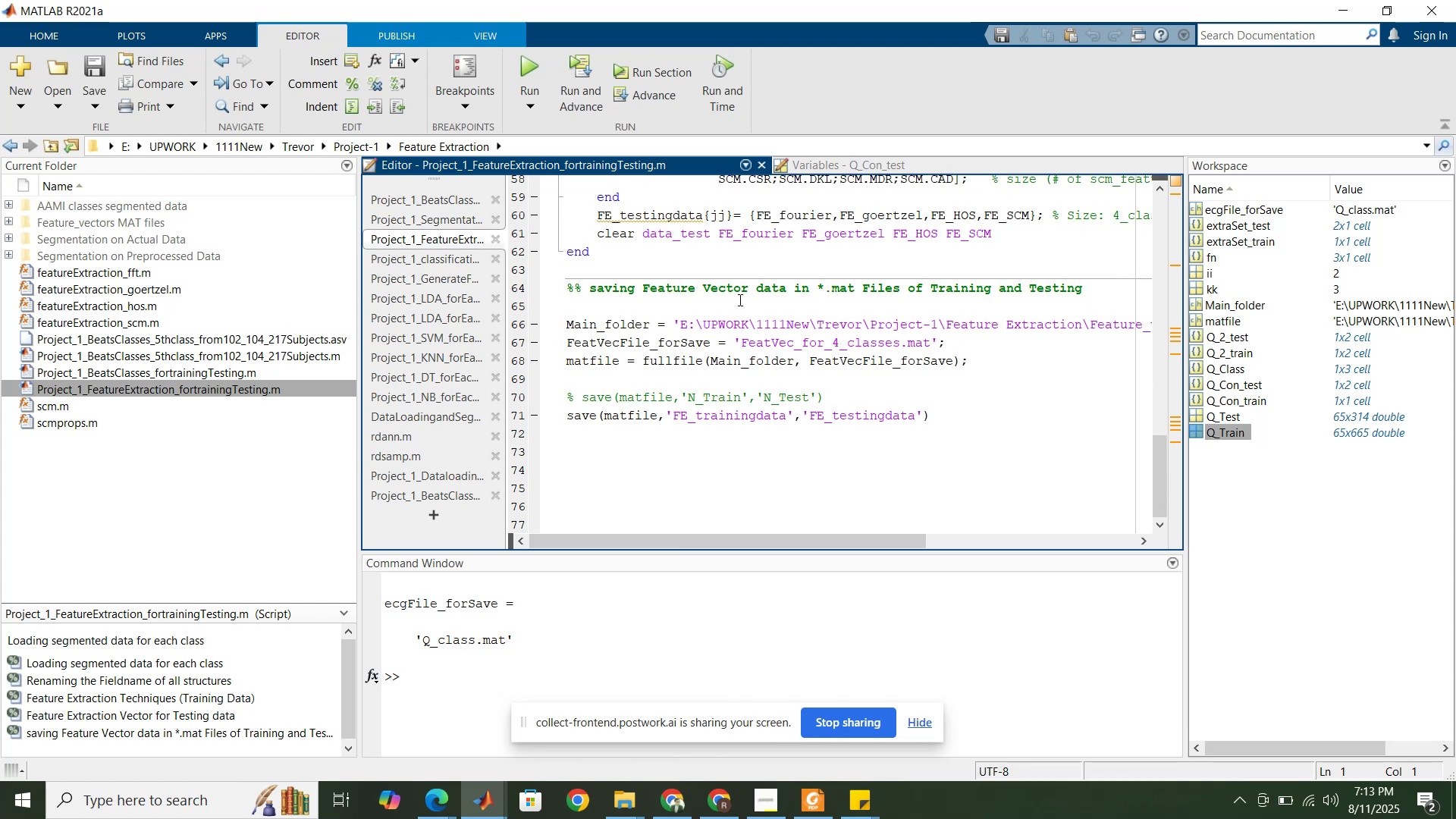 
wait(9.21)
 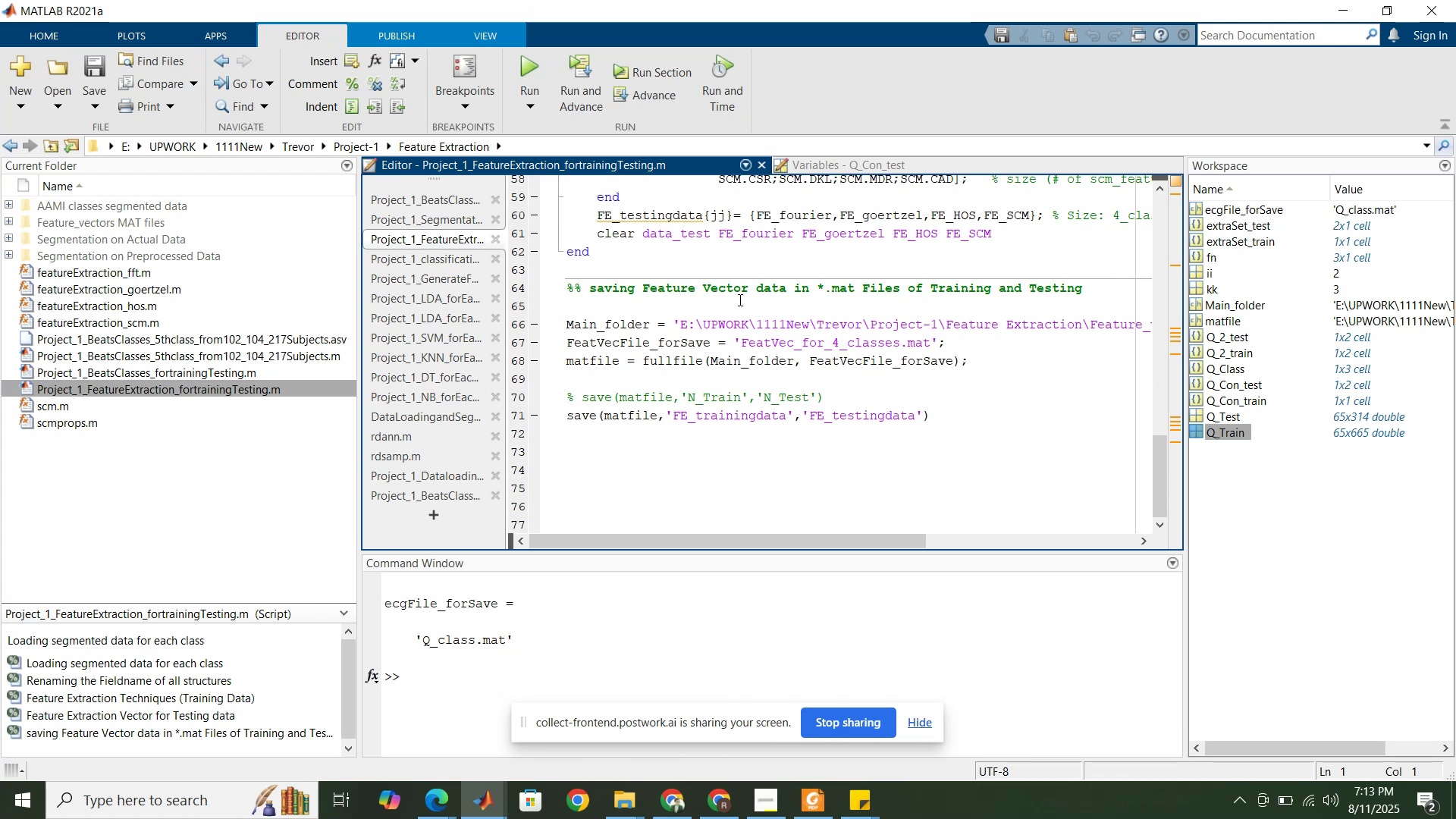 
scroll: coordinate [739, 300], scroll_direction: up, amount: 20.0
 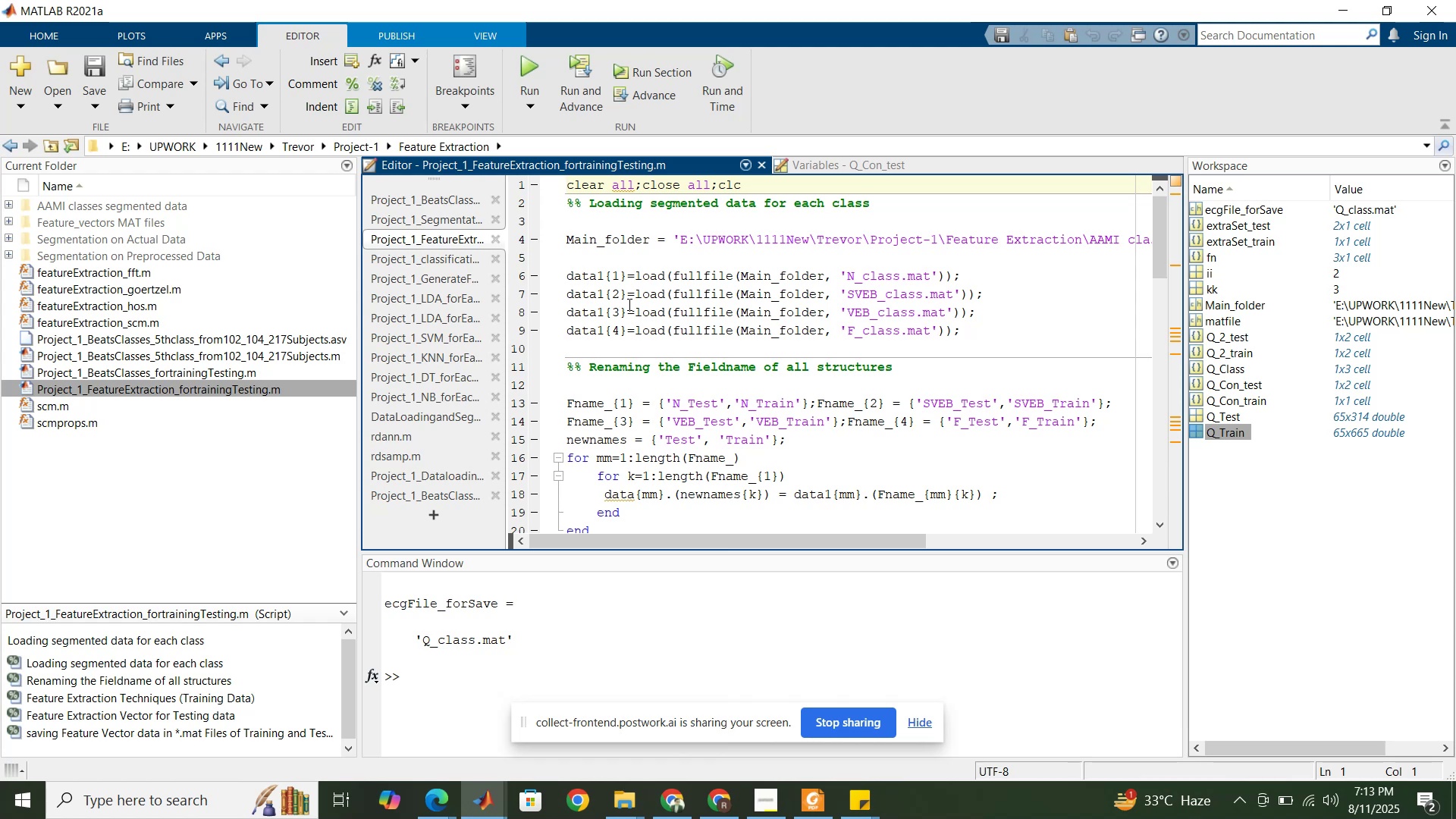 
wait(35.44)
 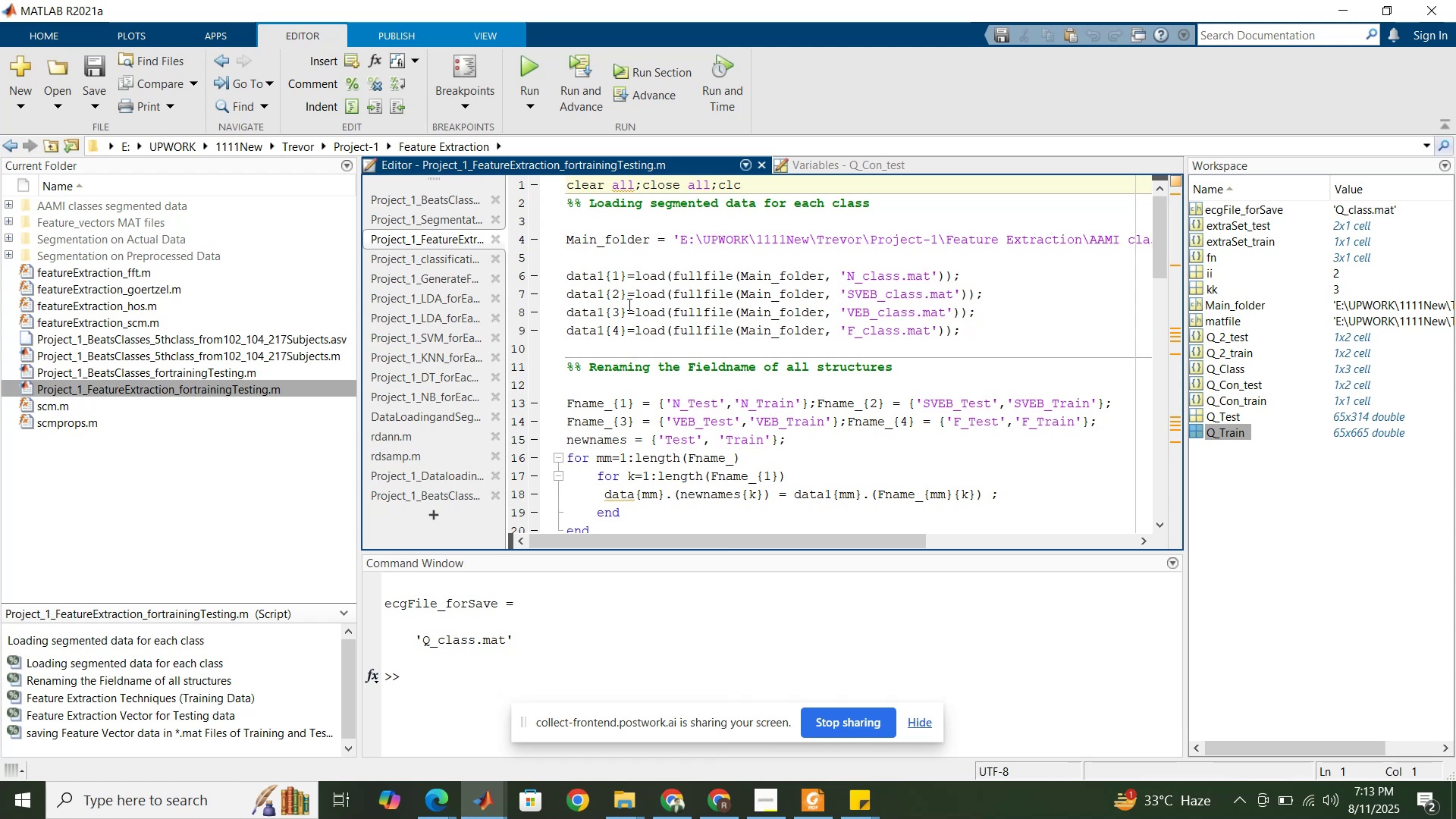 
left_click([437, 509])
 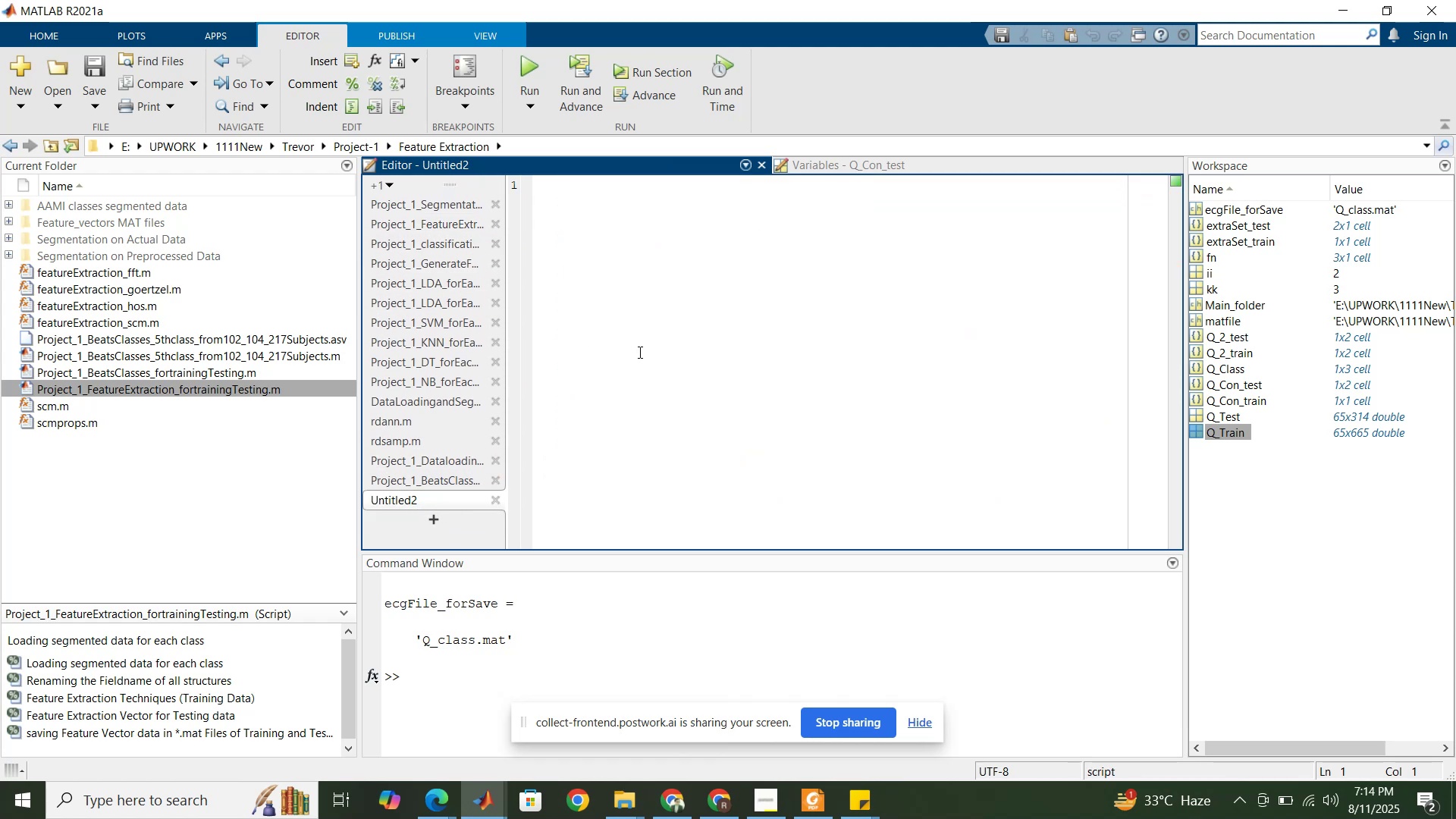 
key(Control+S)
 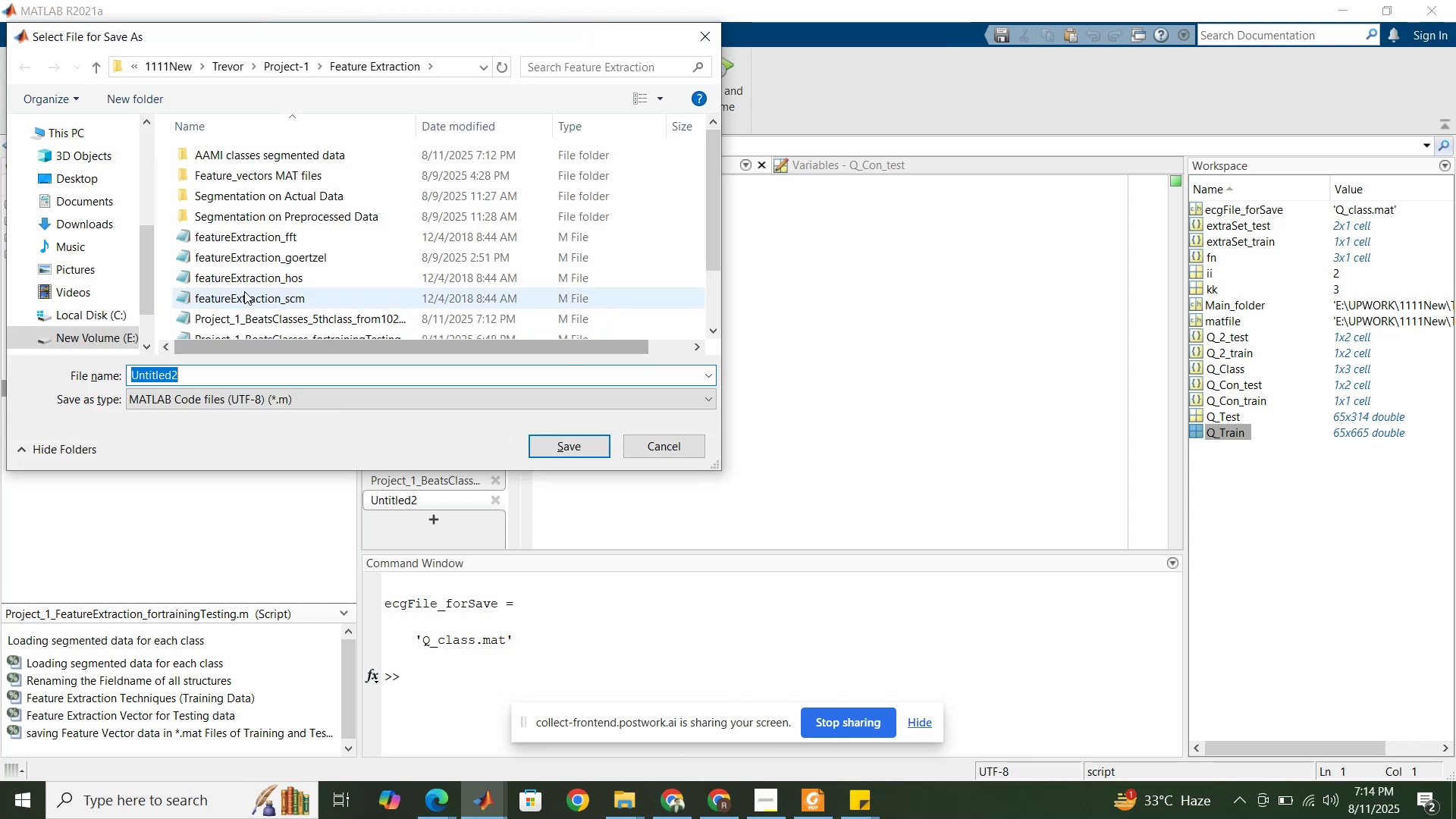 
scroll: coordinate [281, 233], scroll_direction: down, amount: 2.0
 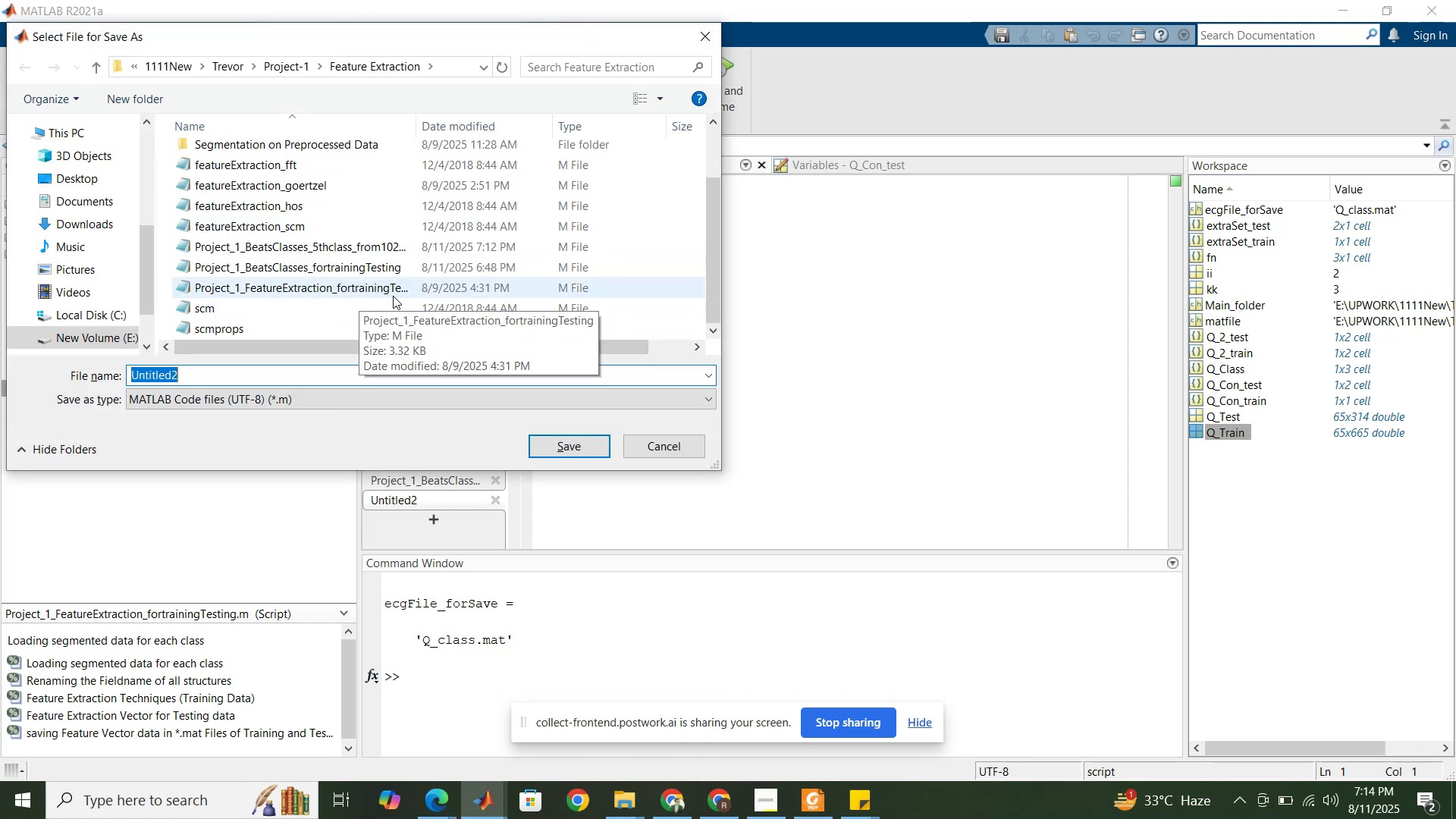 
wait(6.24)
 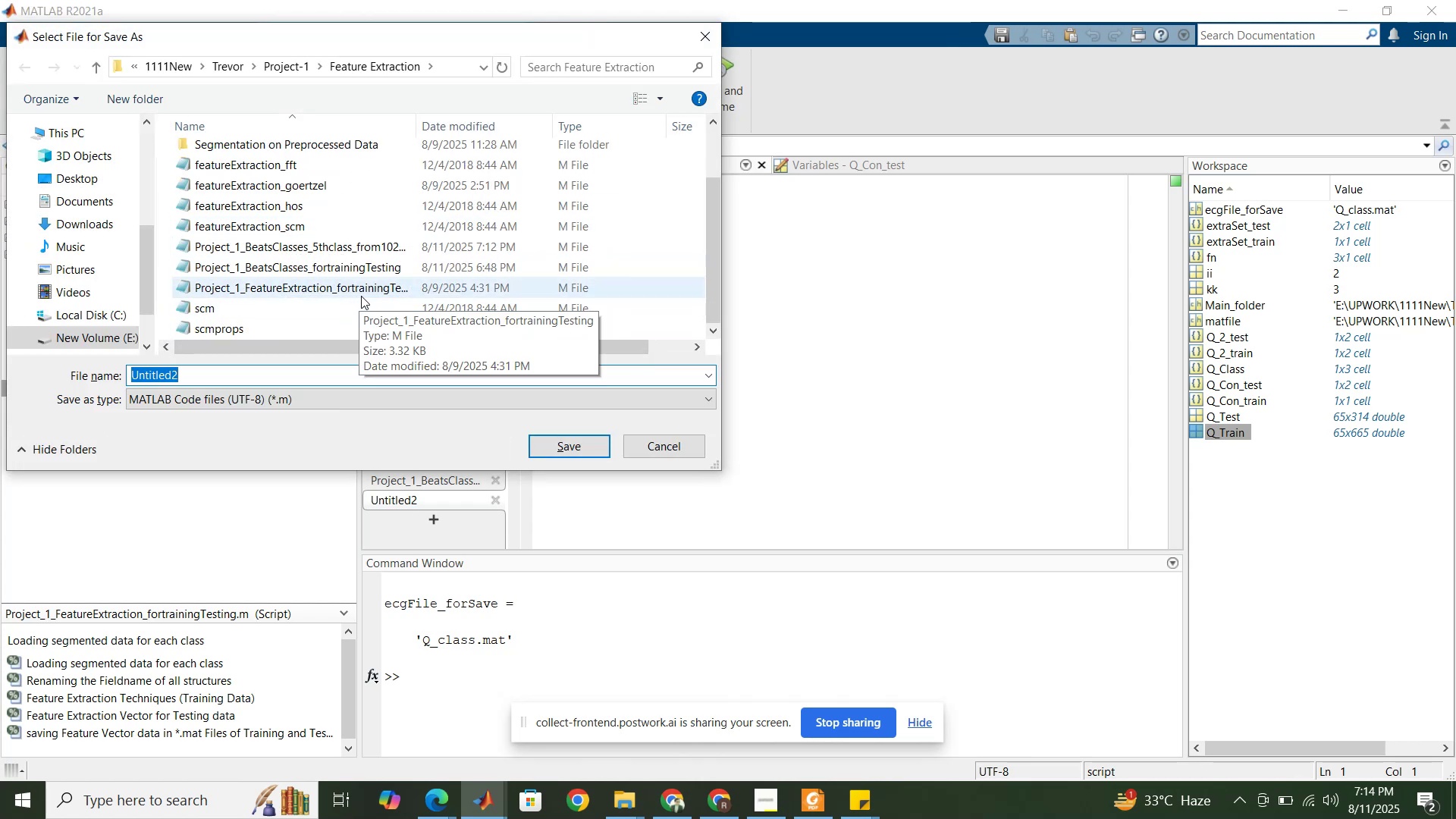 
left_click([393, 296])
 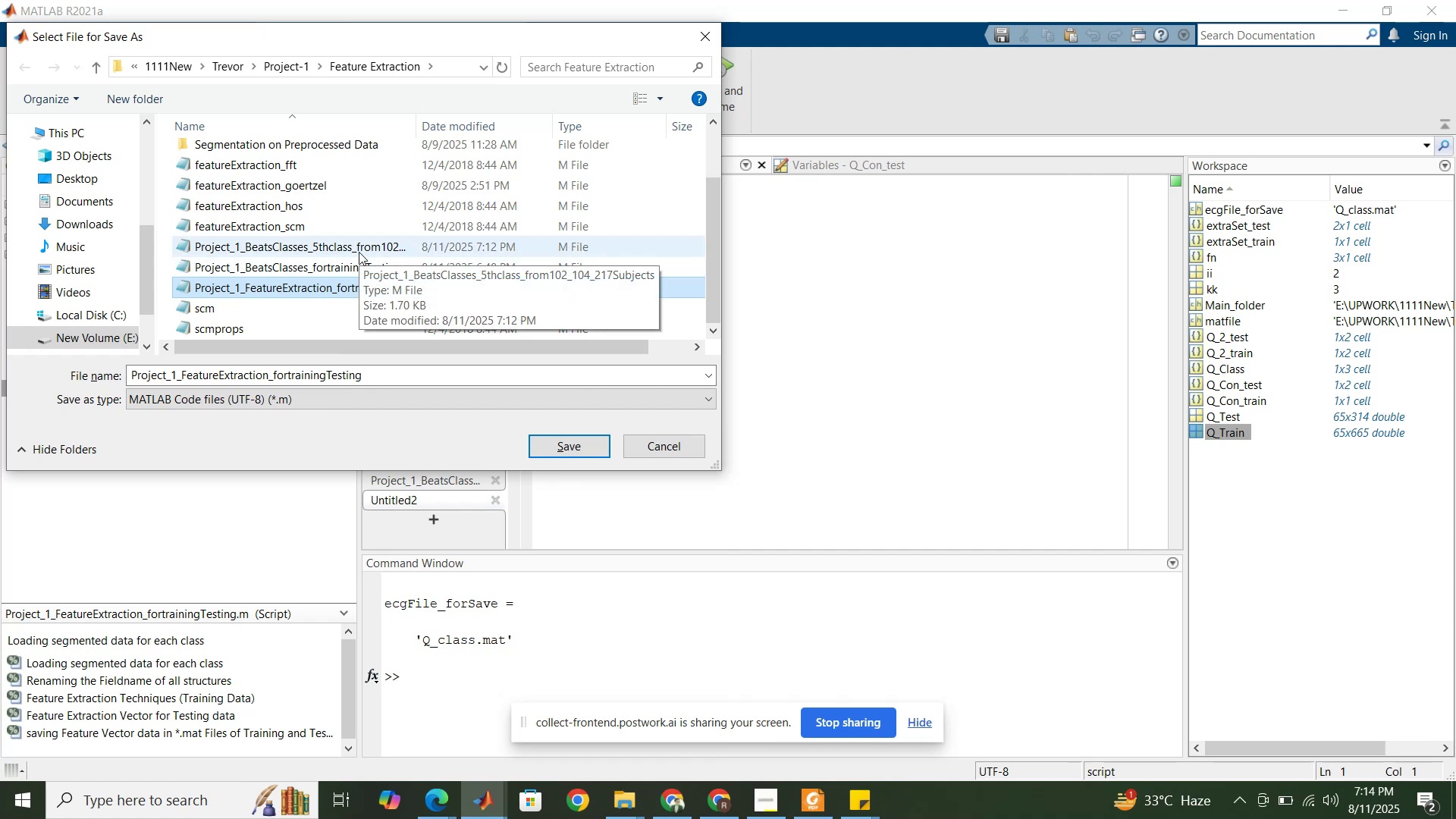 
wait(5.14)
 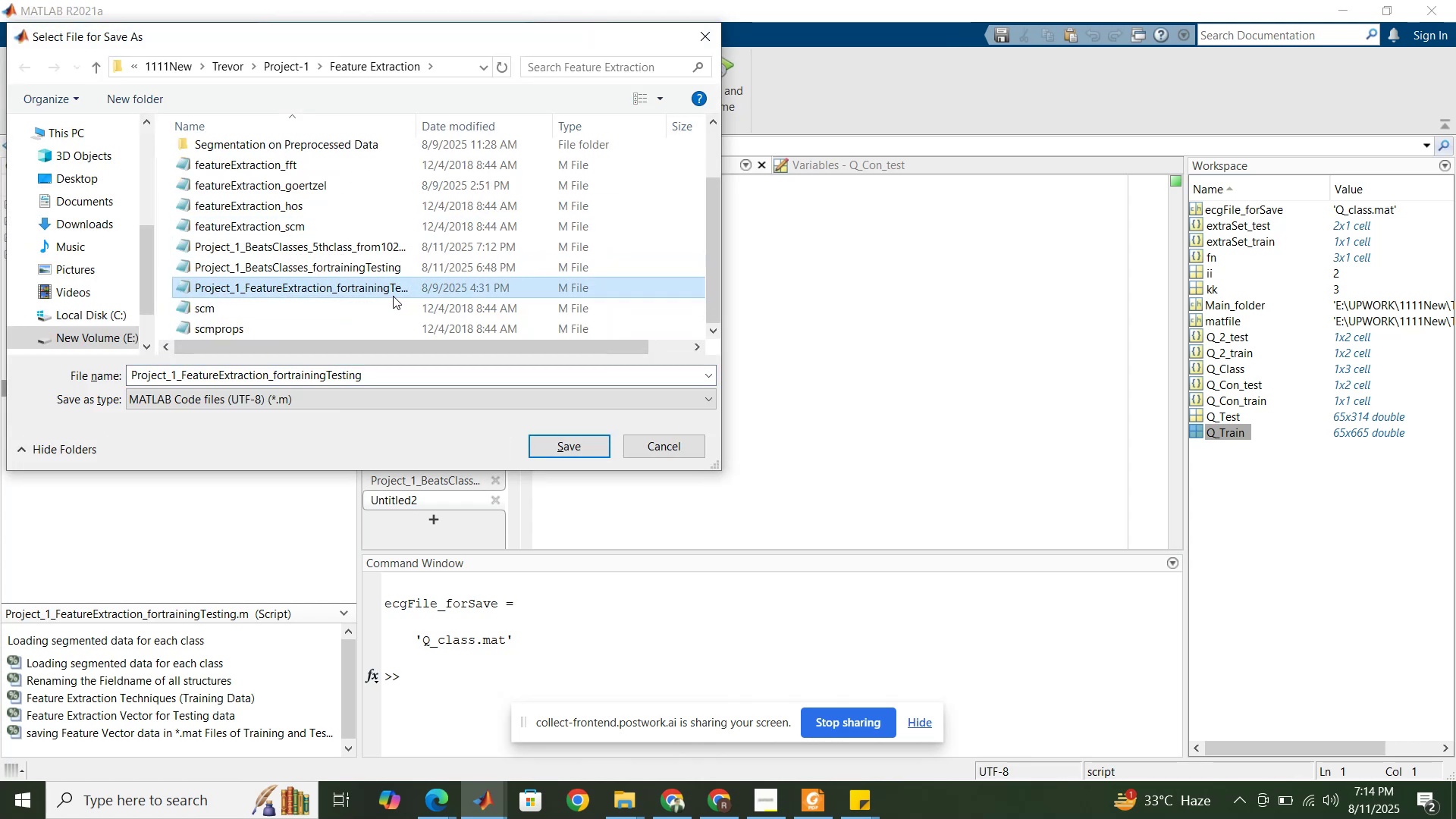 
left_click([359, 252])
 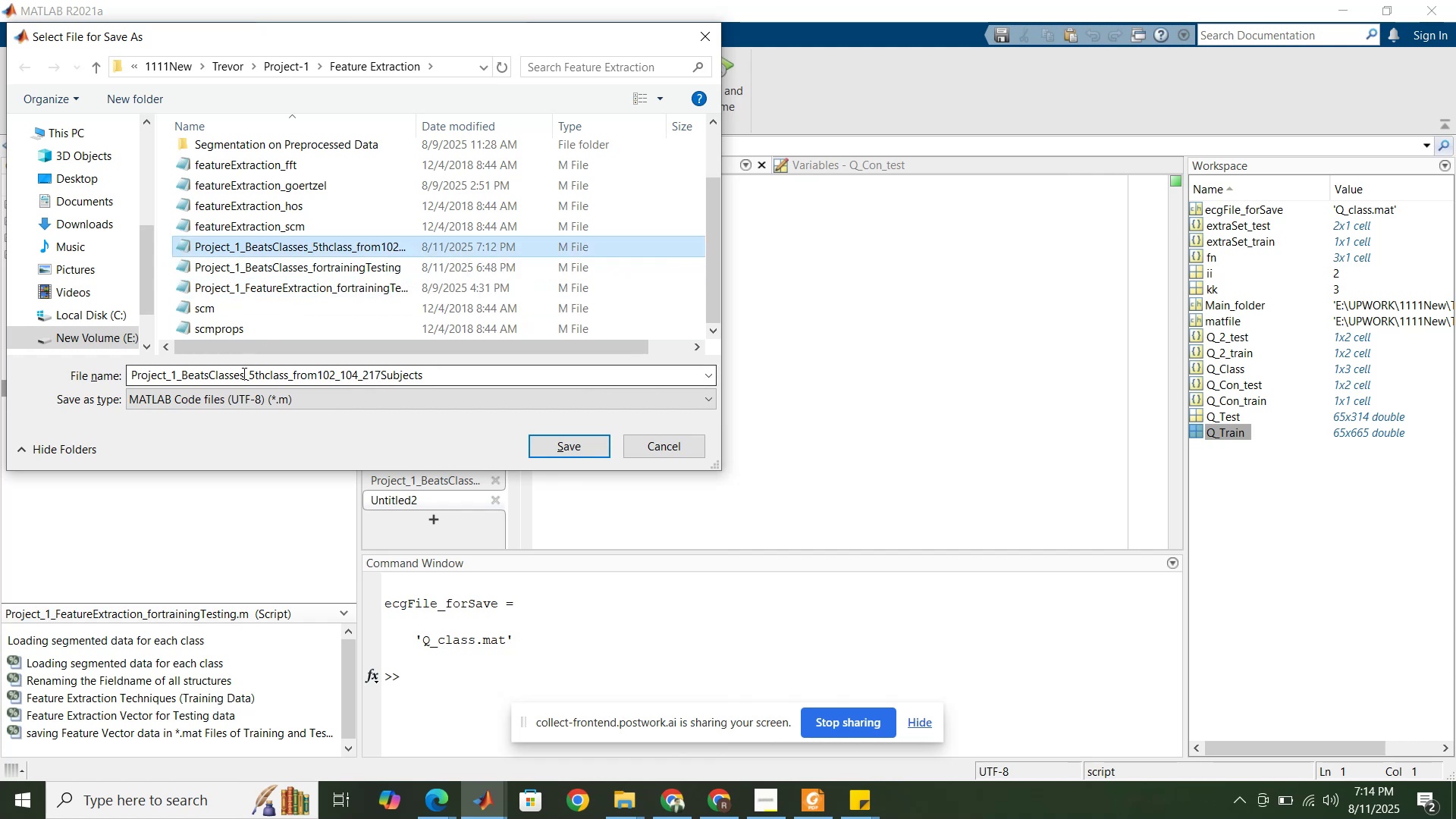 
left_click([243, 373])
 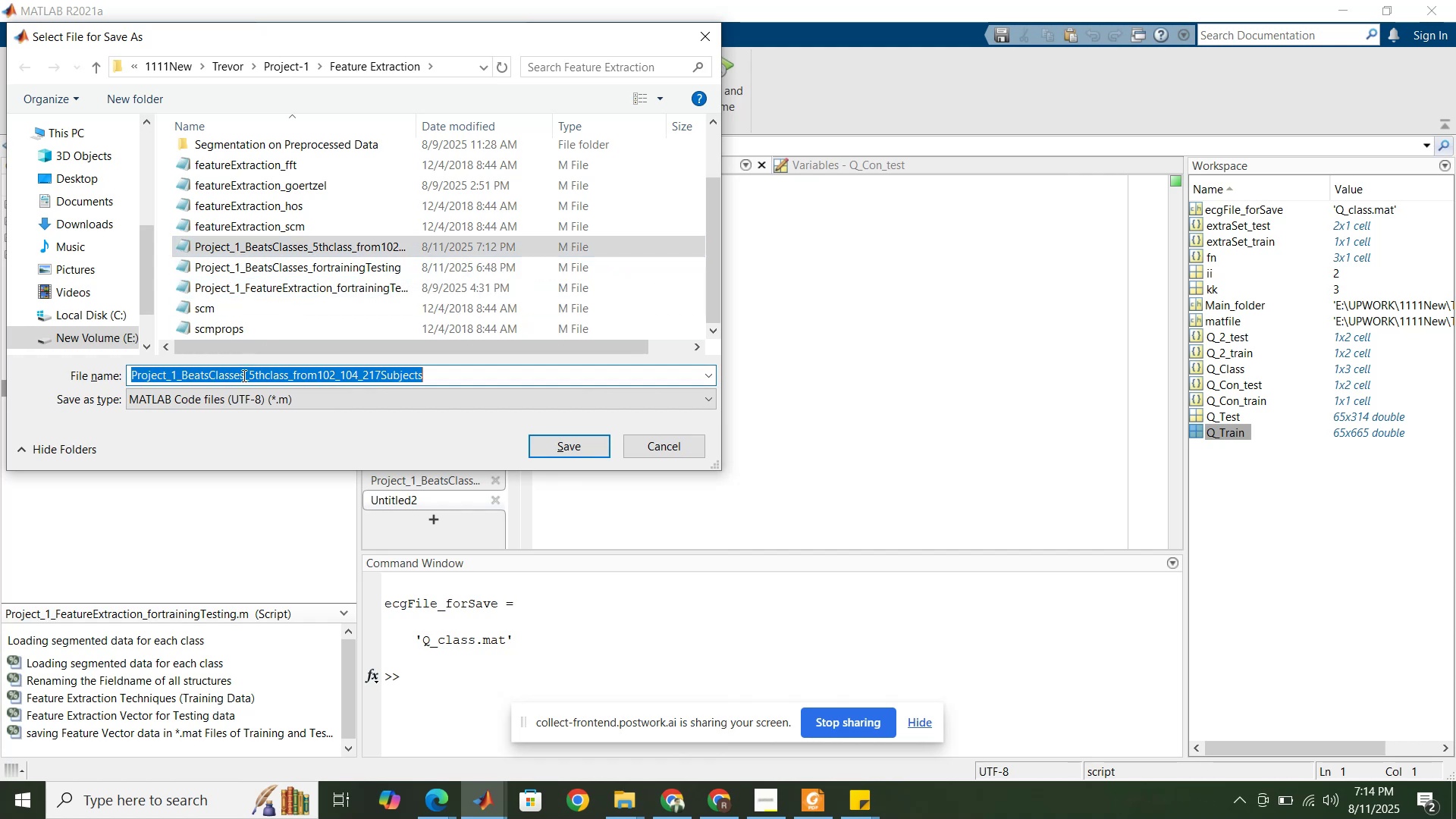 
left_click_drag(start_coordinate=[243, 375], to_coordinate=[182, 370])
 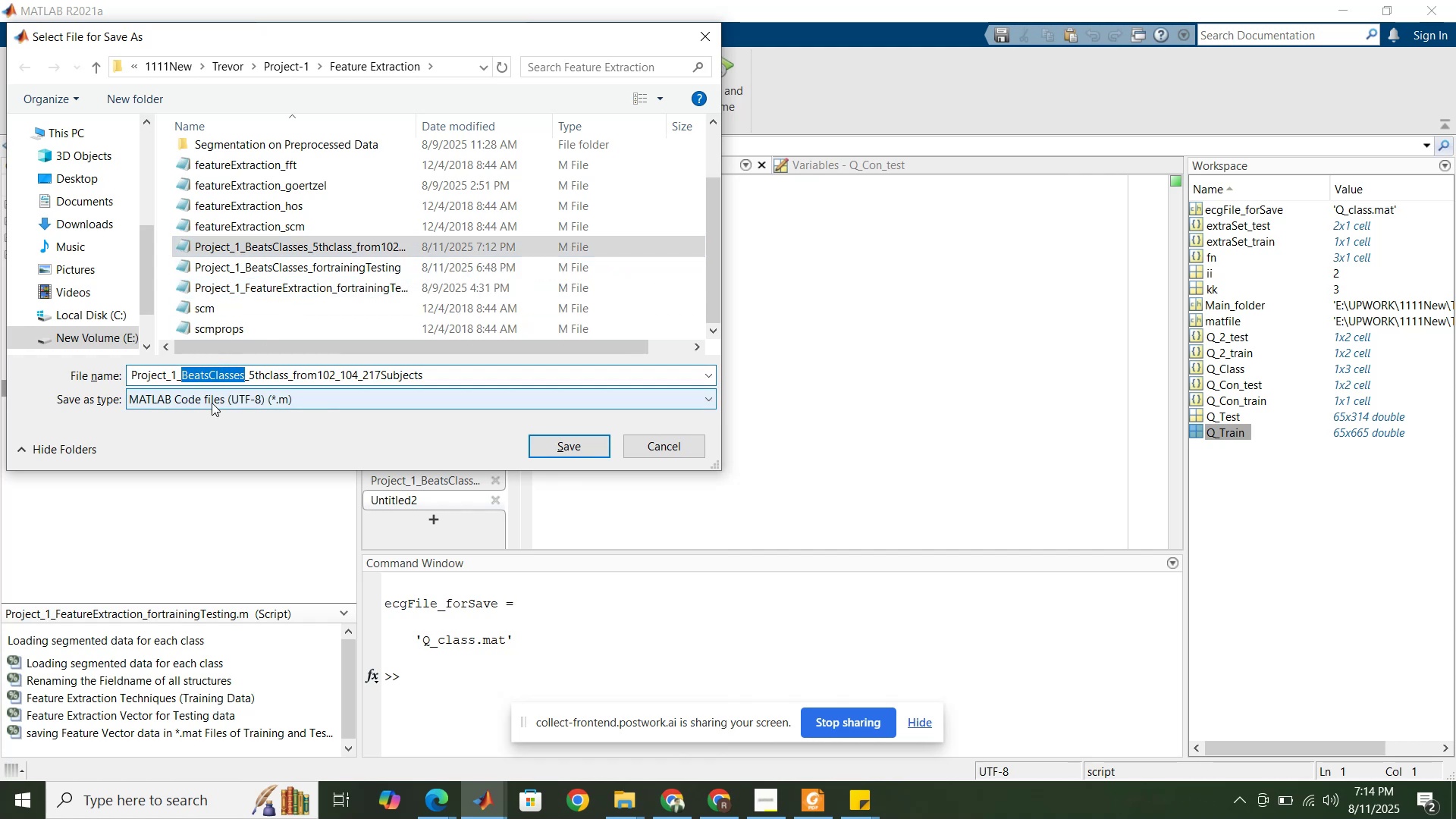 
type(Featre)
key(Backspace)
key(Backspace)
type(ureExtraction)
 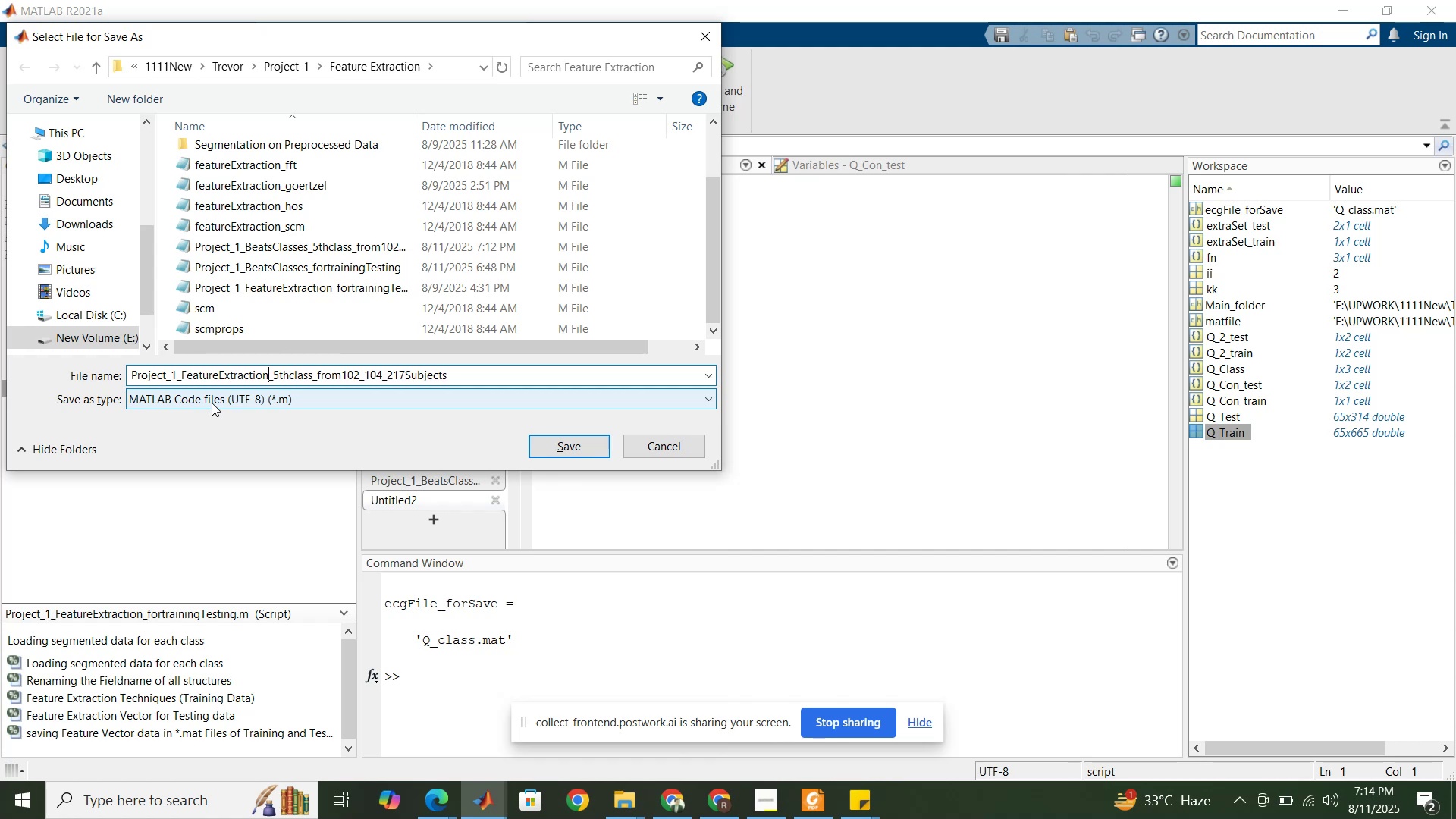 
key(Enter)
 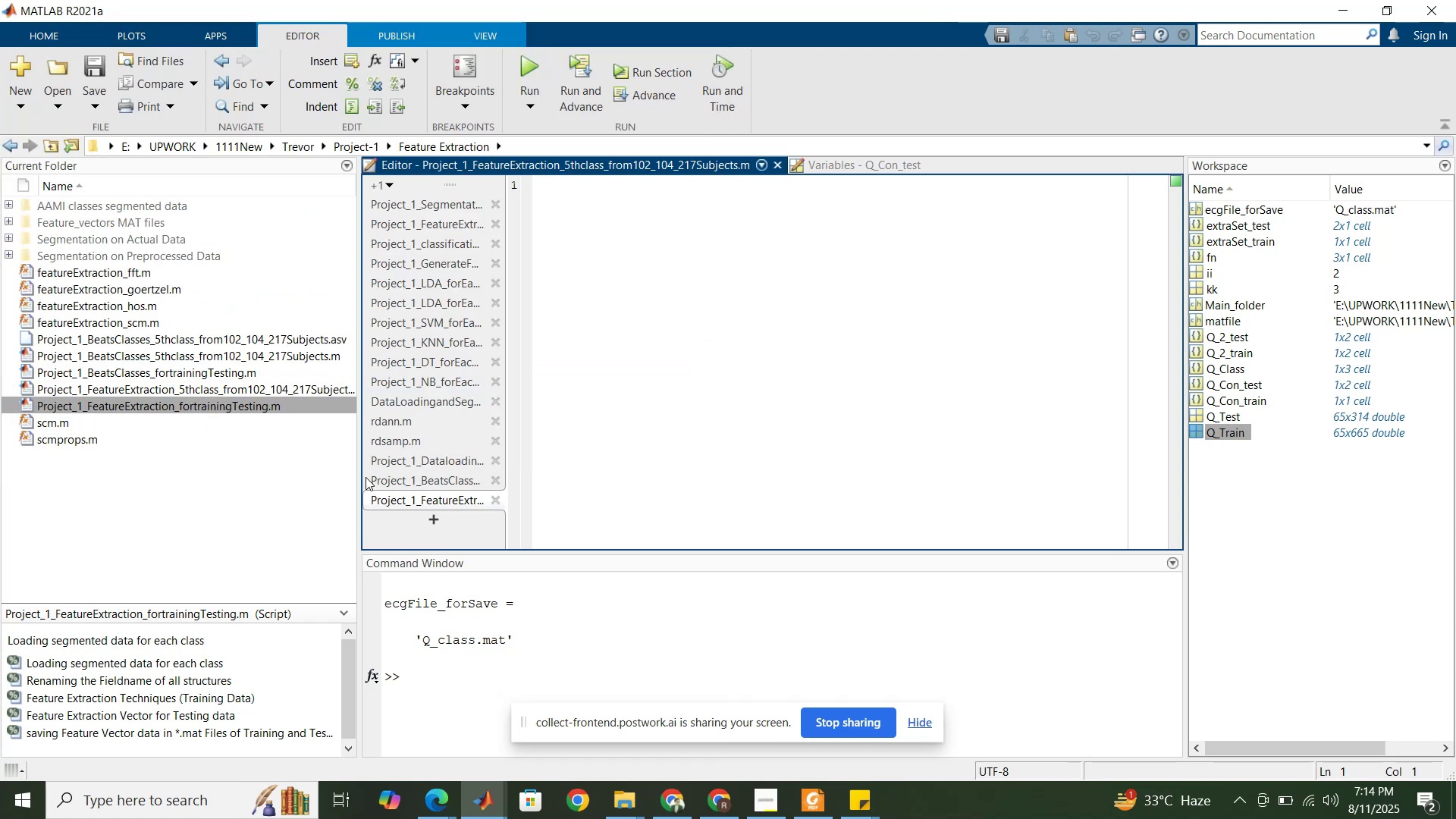 
wait(5.83)
 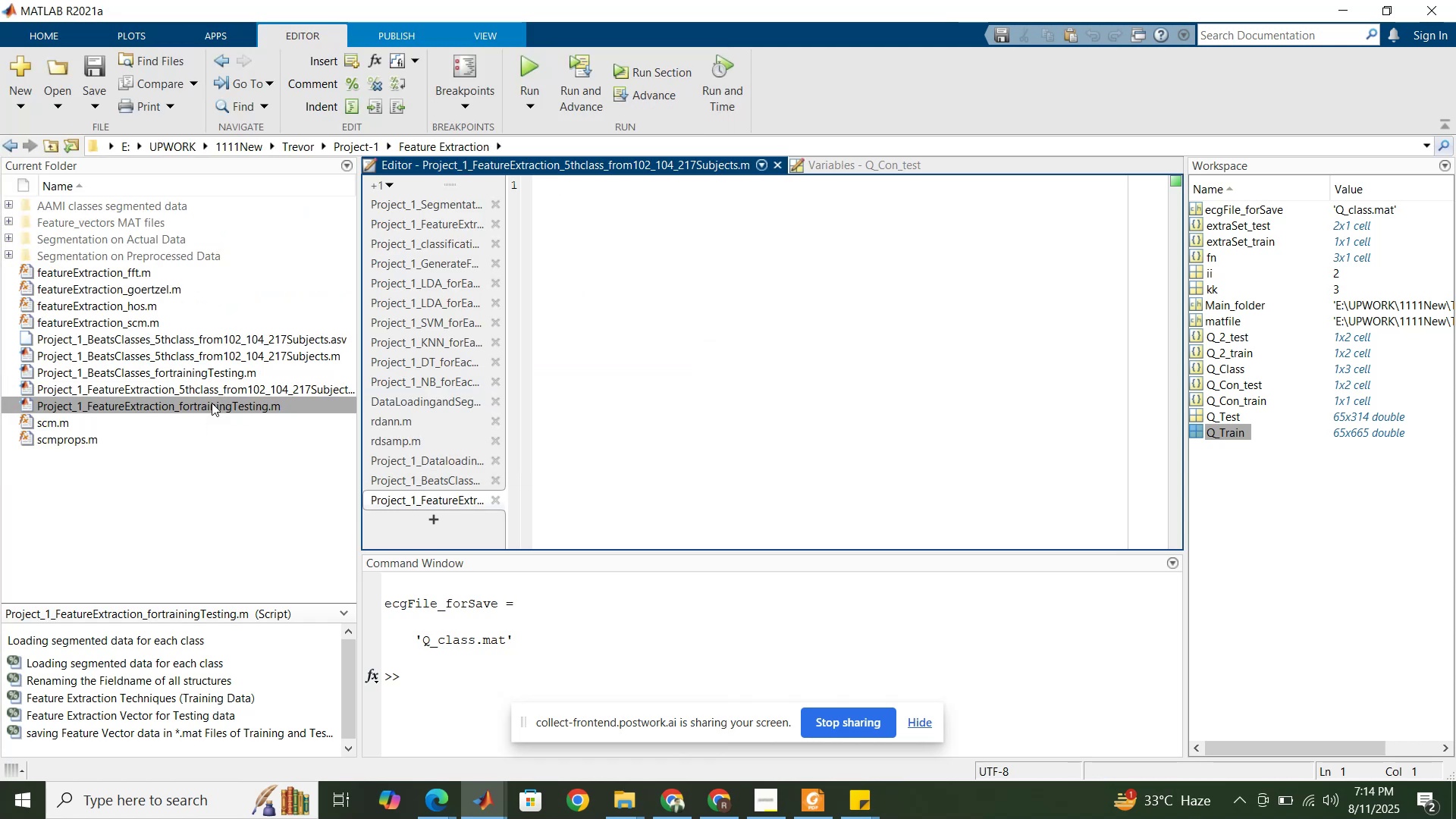 
left_click([442, 227])
 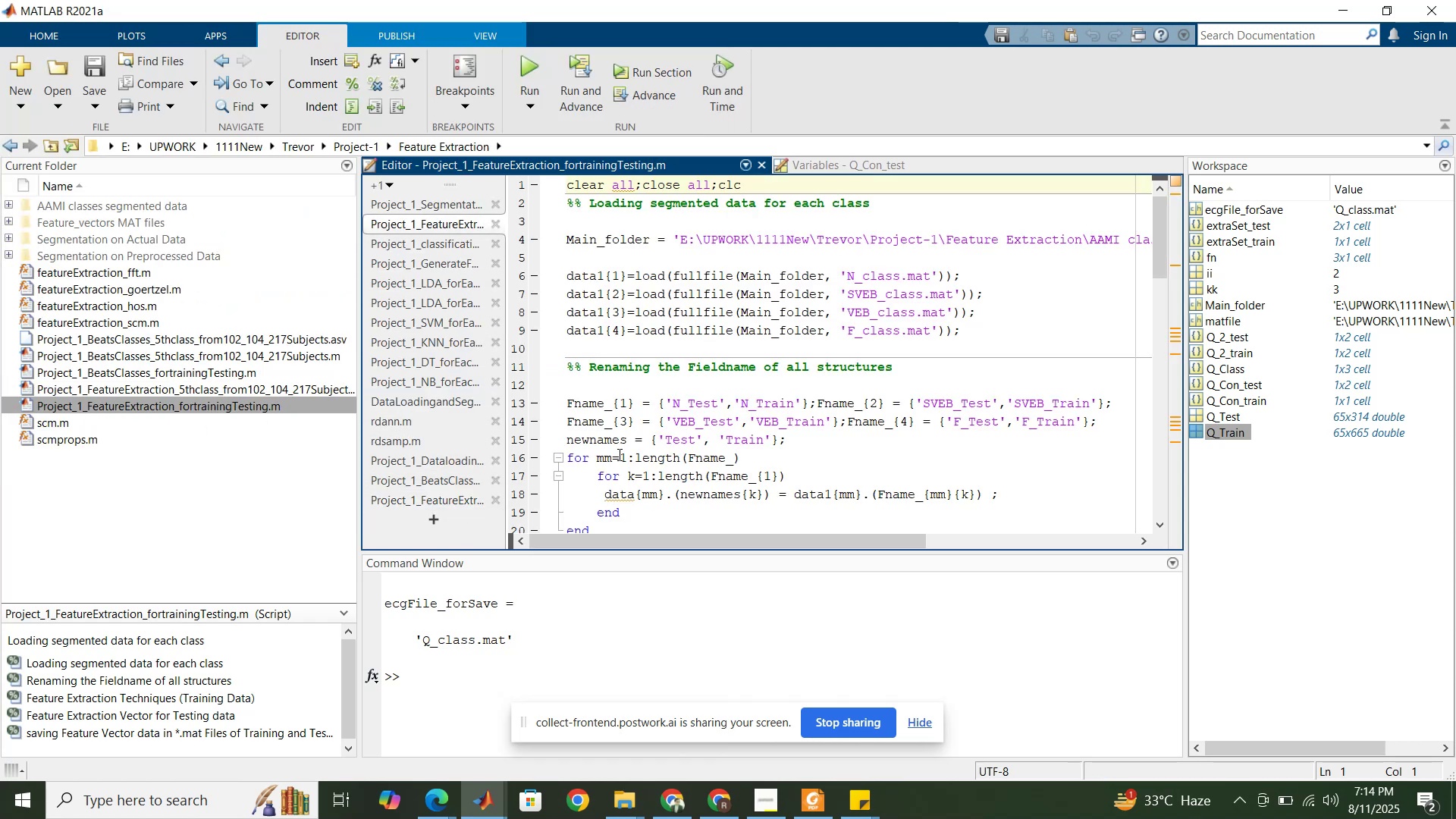 
left_click_drag(start_coordinate=[634, 543], to_coordinate=[627, 535])
 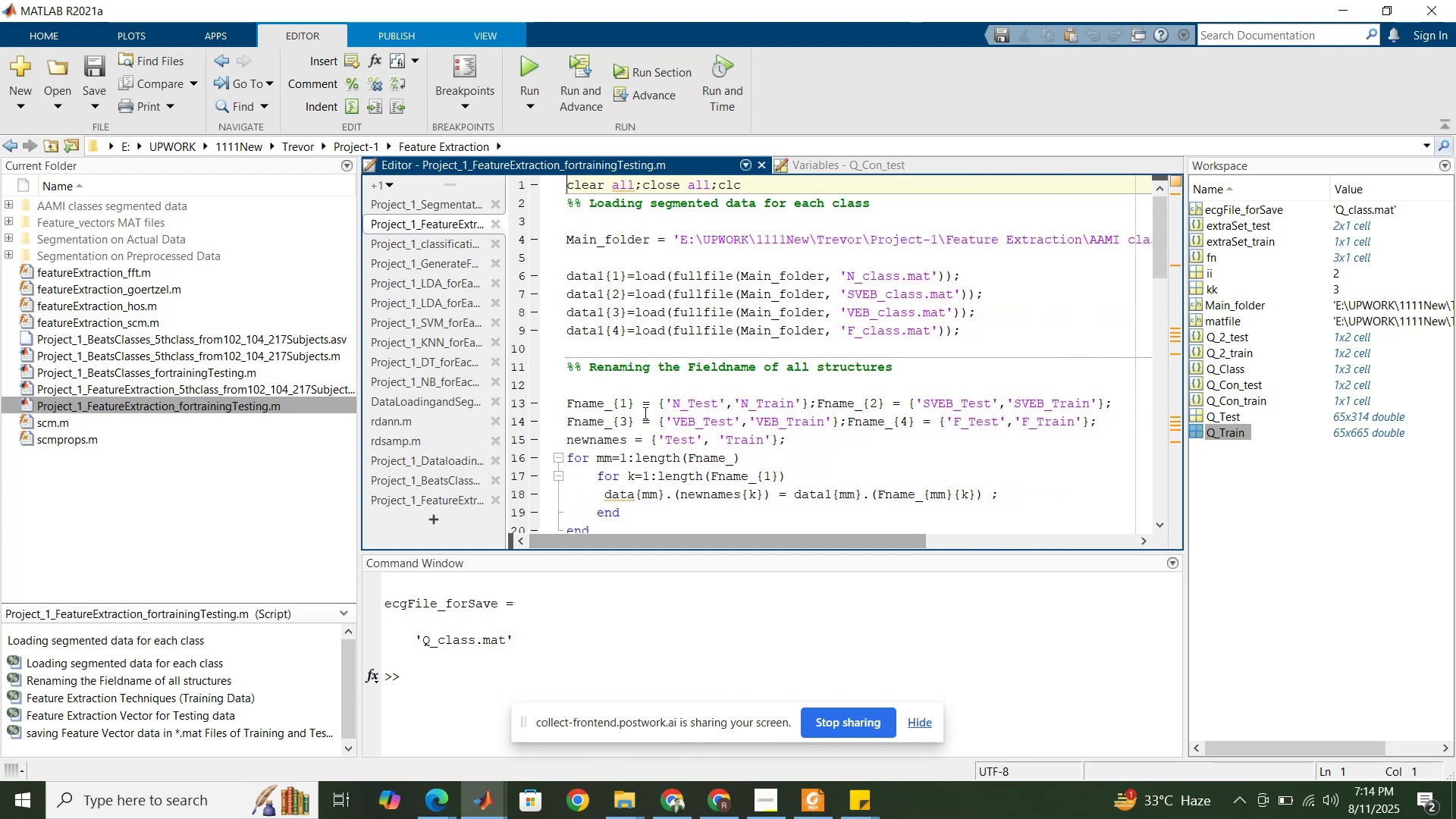 
scroll: coordinate [645, 397], scroll_direction: down, amount: 11.0
 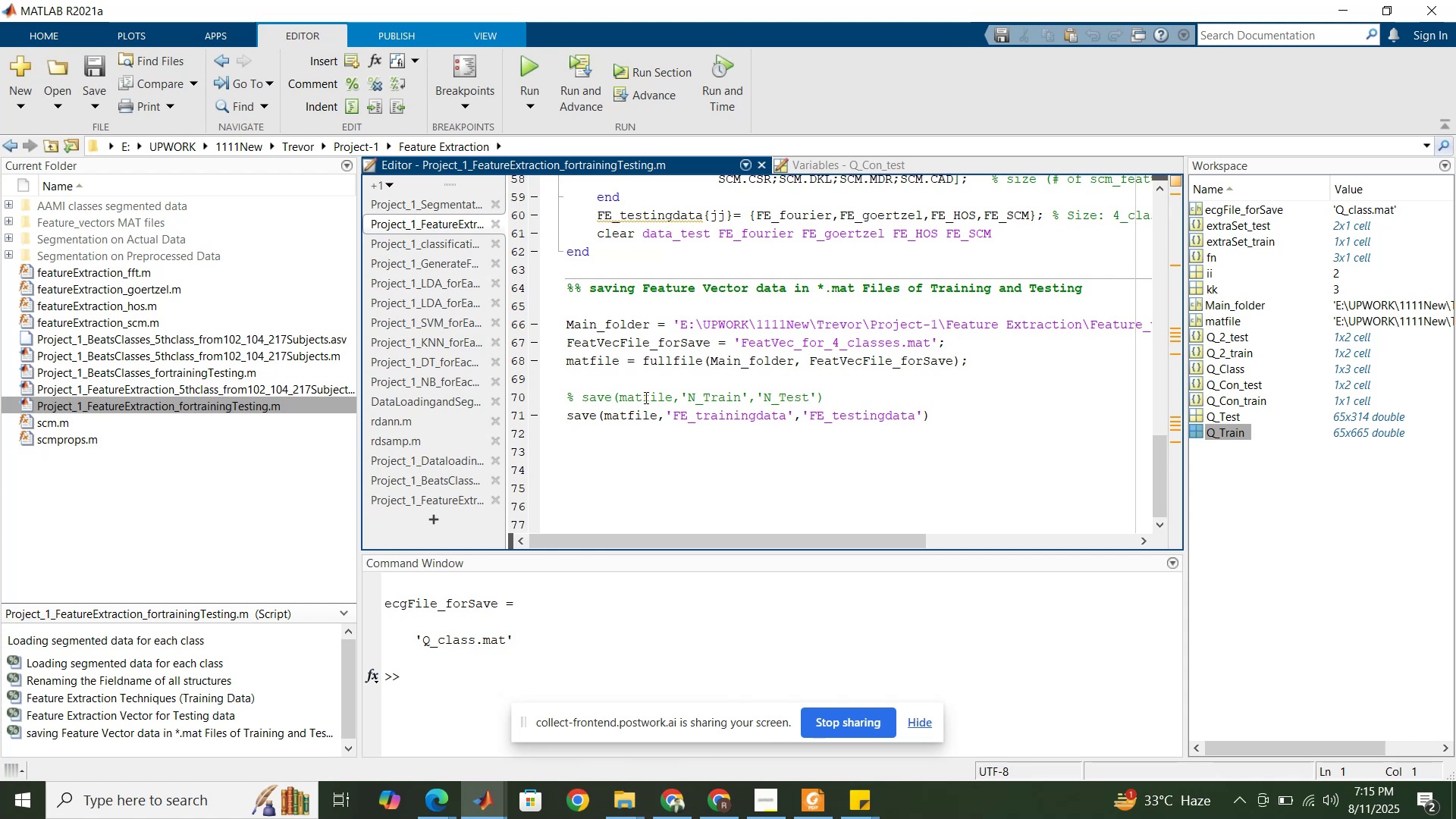 
scroll: coordinate [645, 397], scroll_direction: up, amount: 4.0
 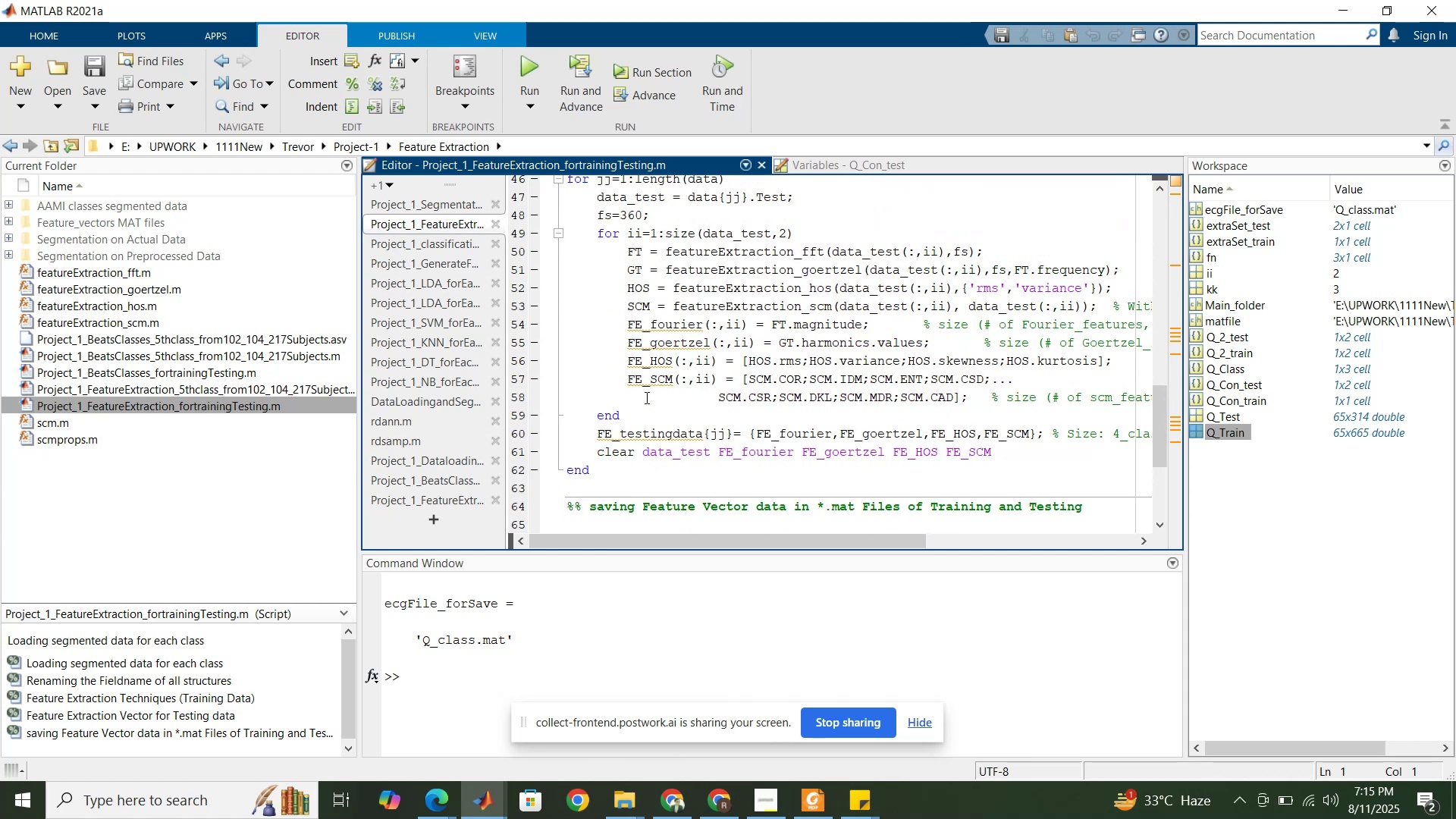 
wait(9.25)
 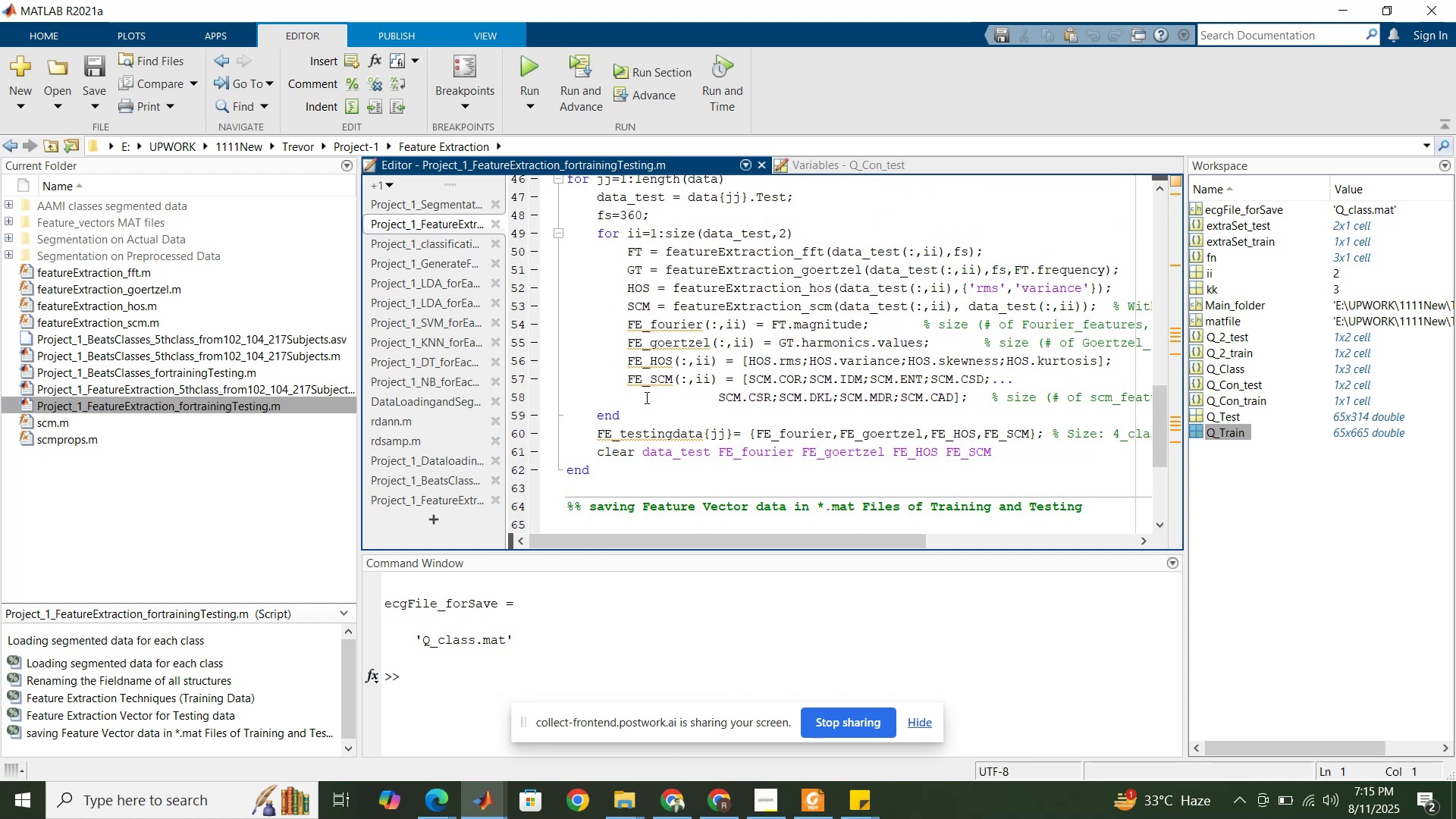 
scroll: coordinate [645, 397], scroll_direction: up, amount: 18.0
 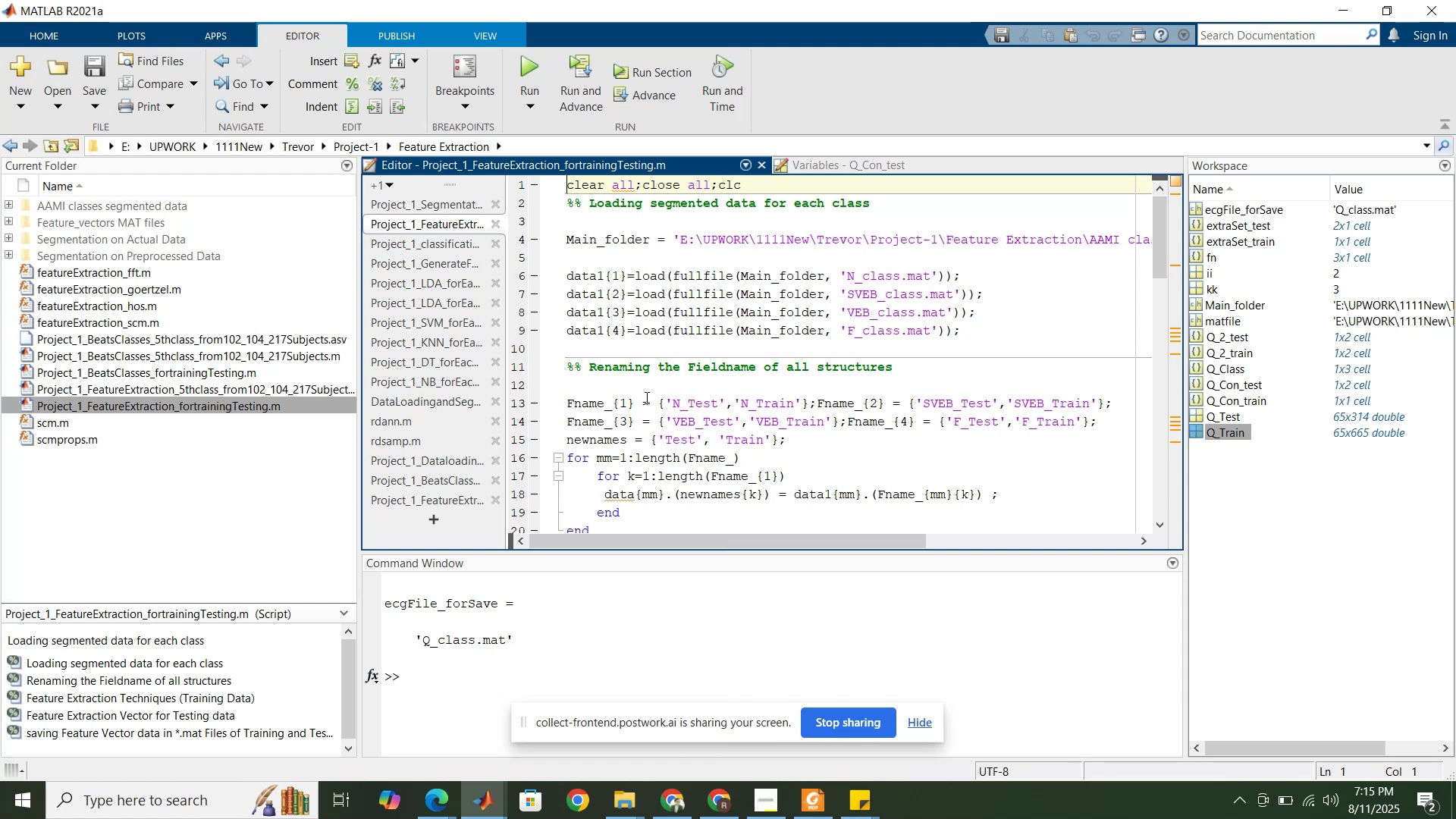 
wait(5.39)
 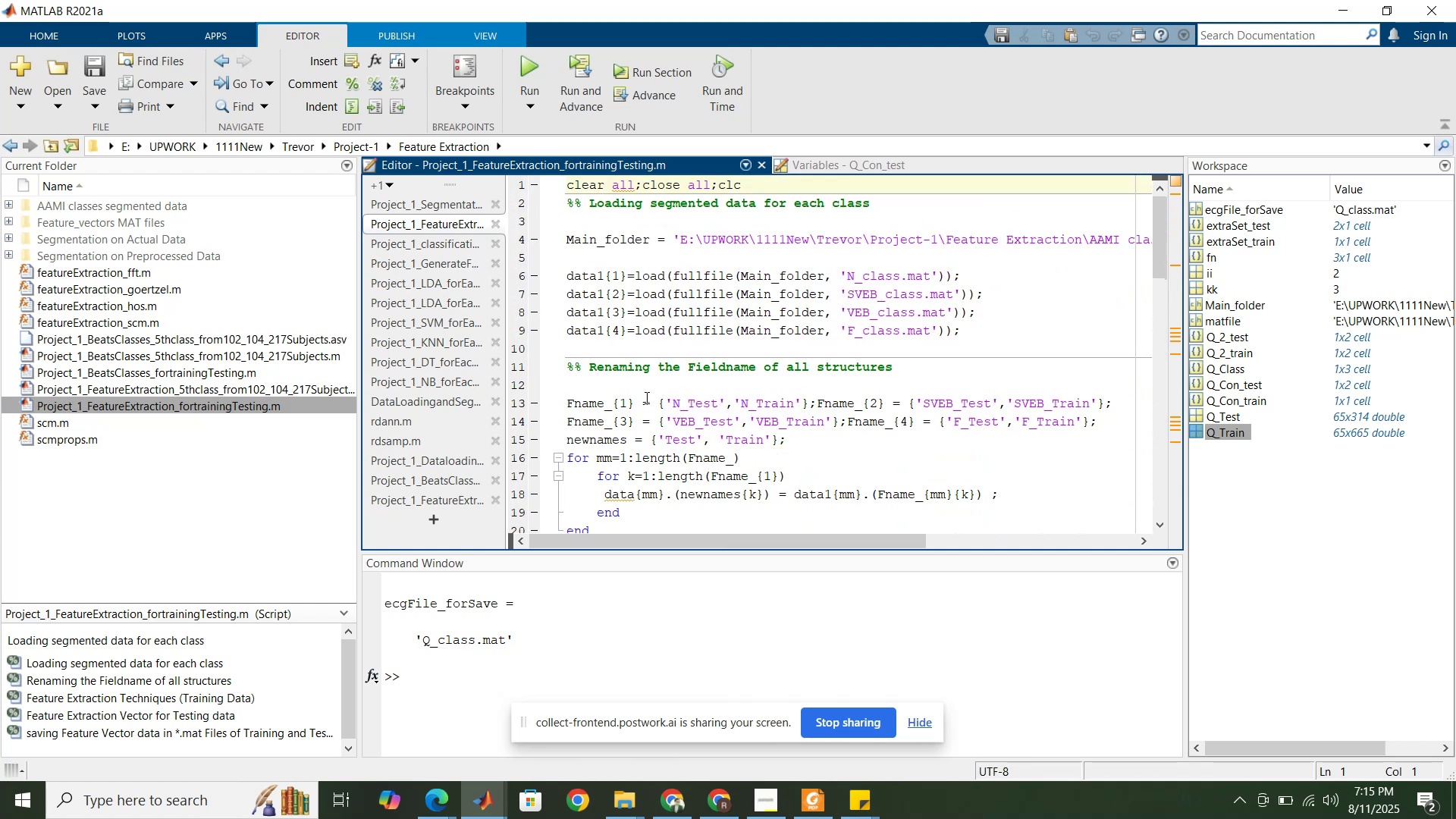 
key(Control+ControlLeft)
 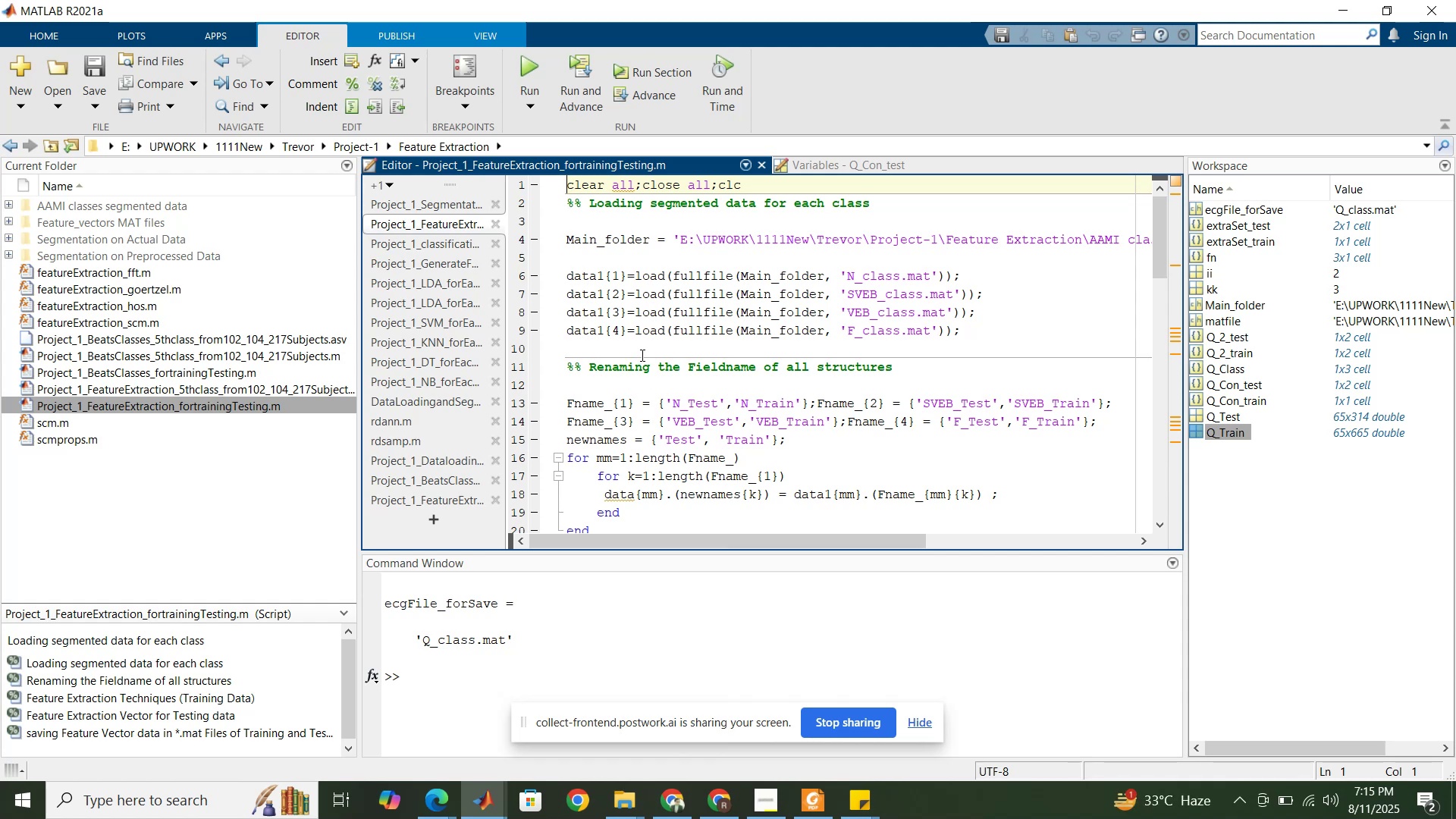 
key(Control+A)
 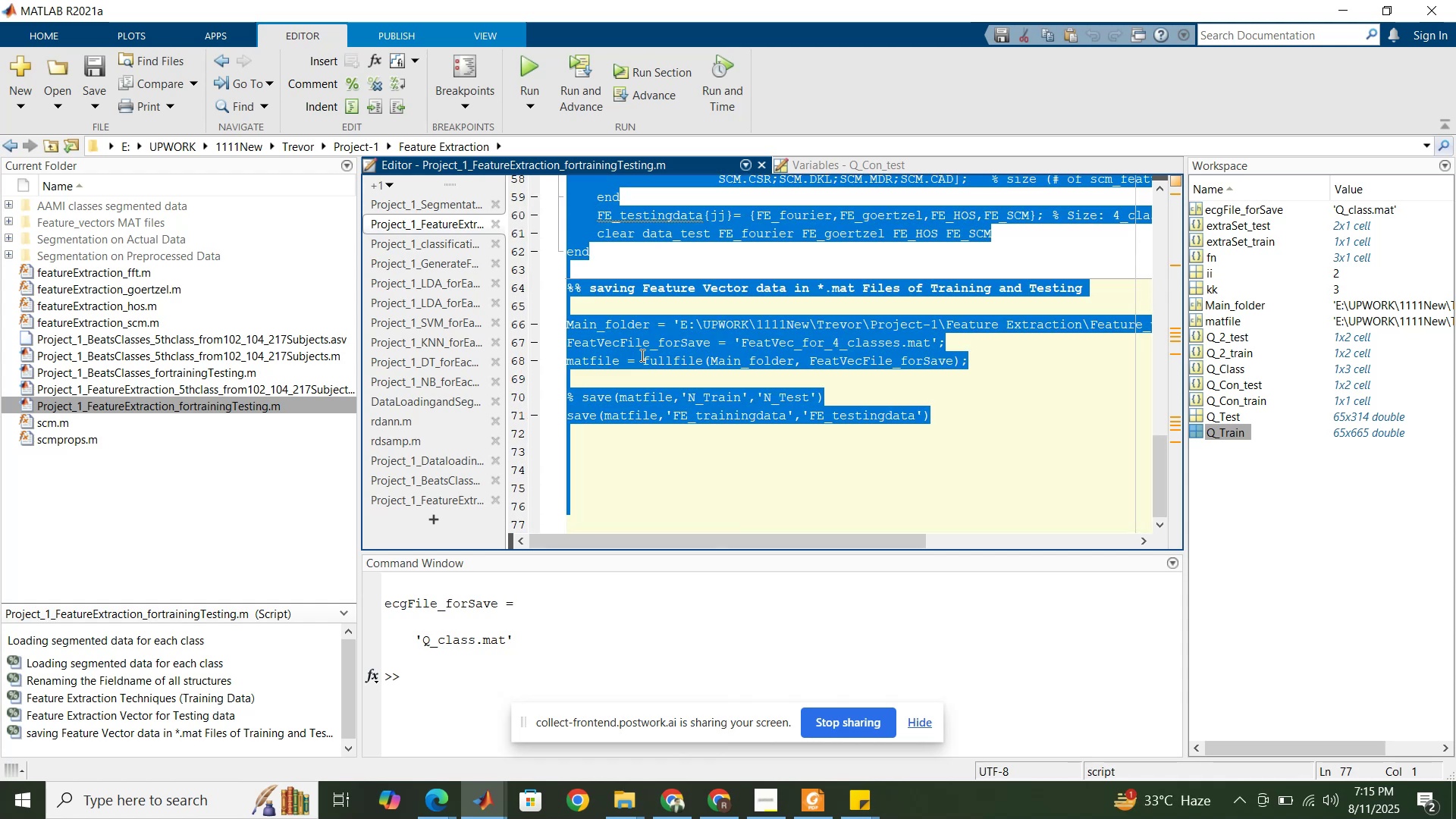 
key(Control+C)
 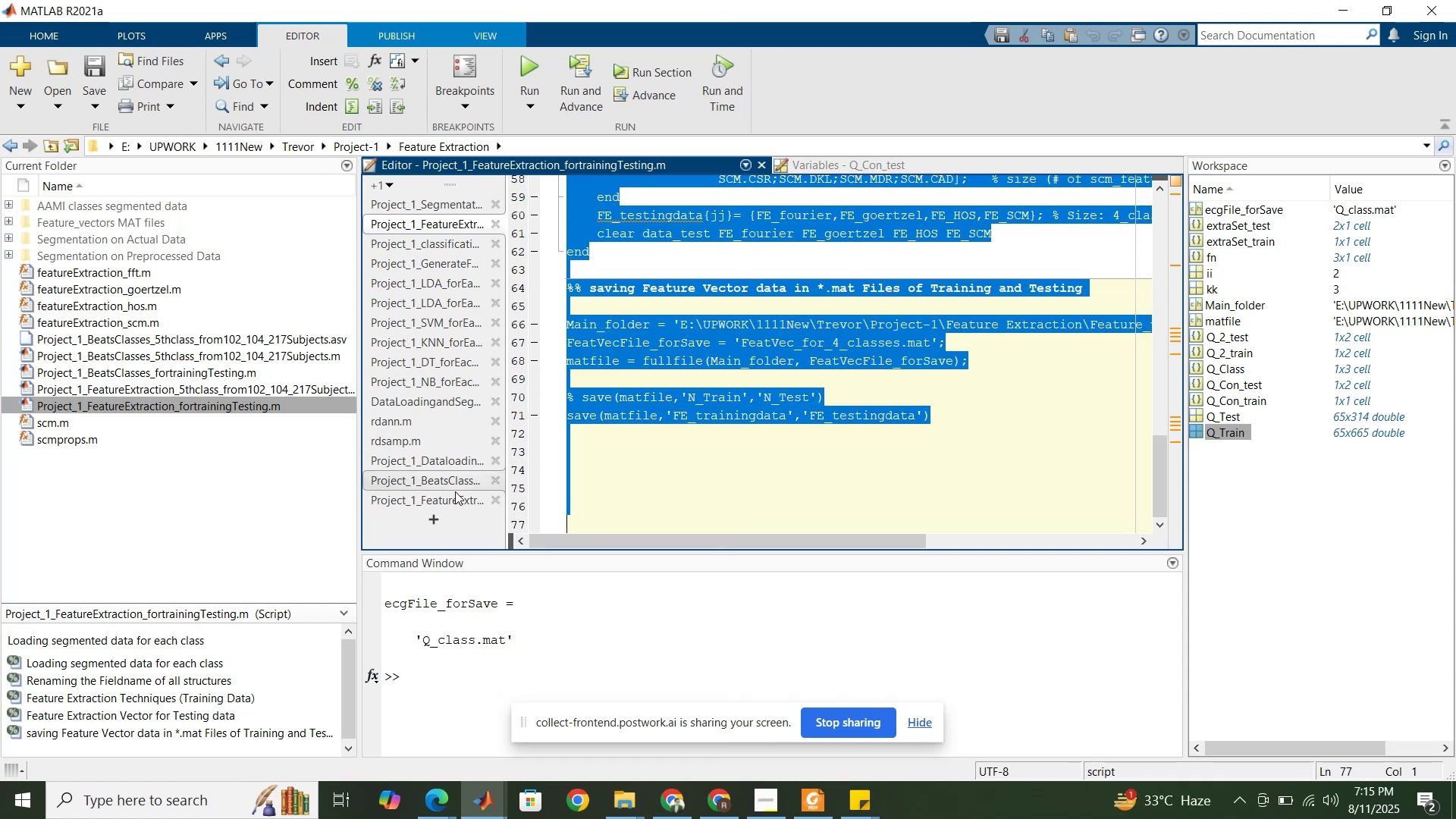 
left_click([451, 500])
 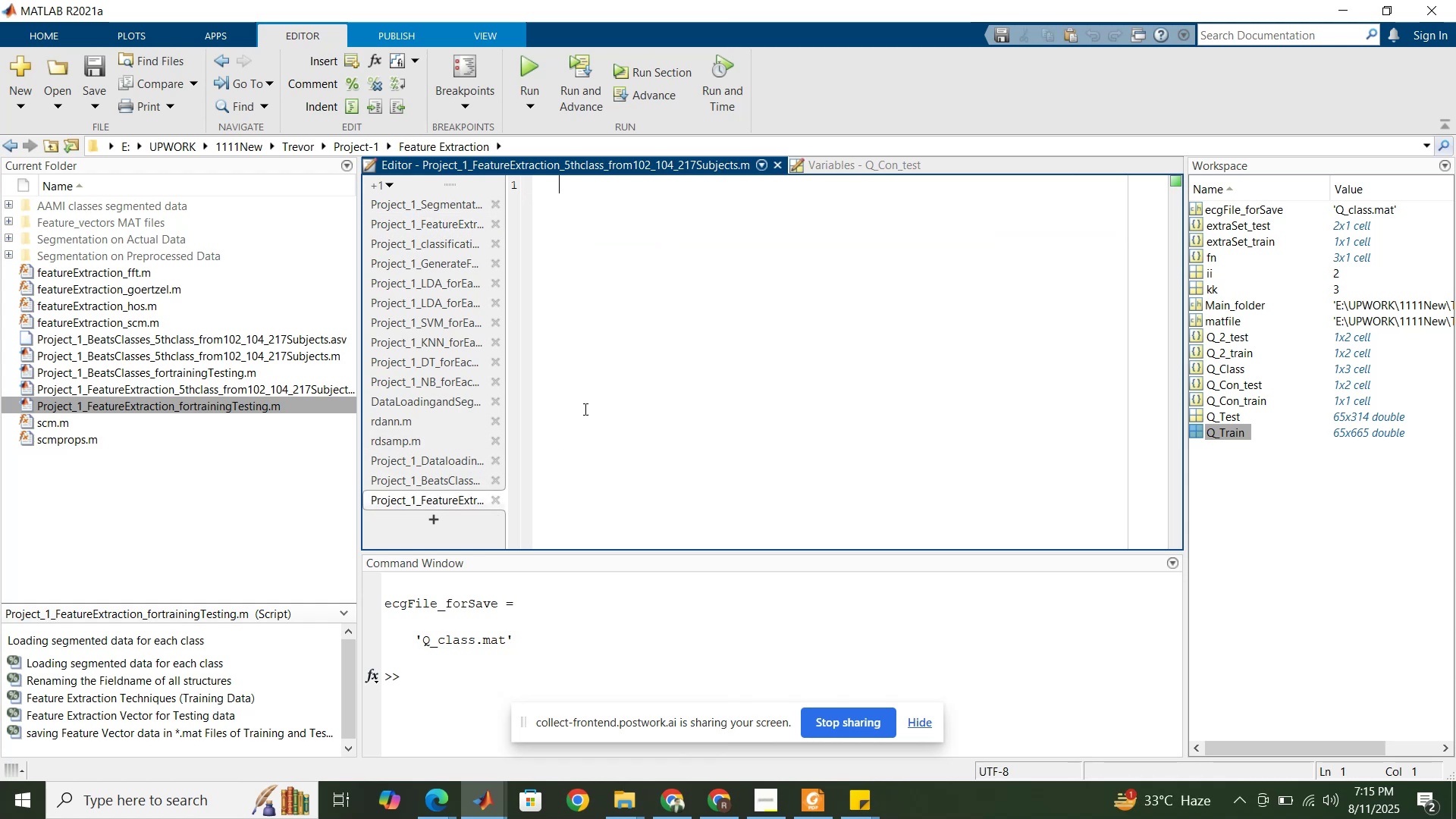 
key(Control+V)
 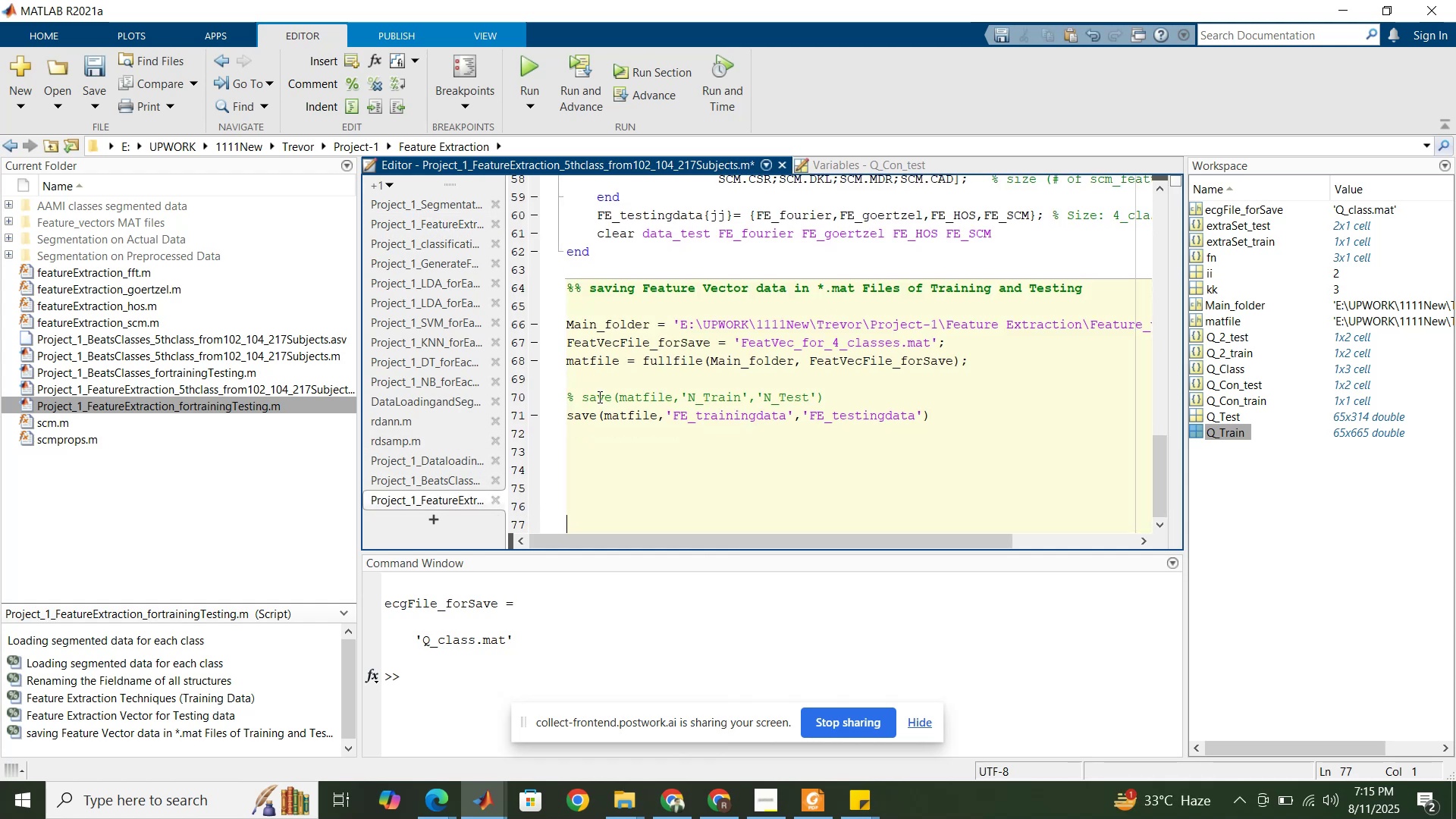 
scroll: coordinate [598, 396], scroll_direction: up, amount: 28.0
 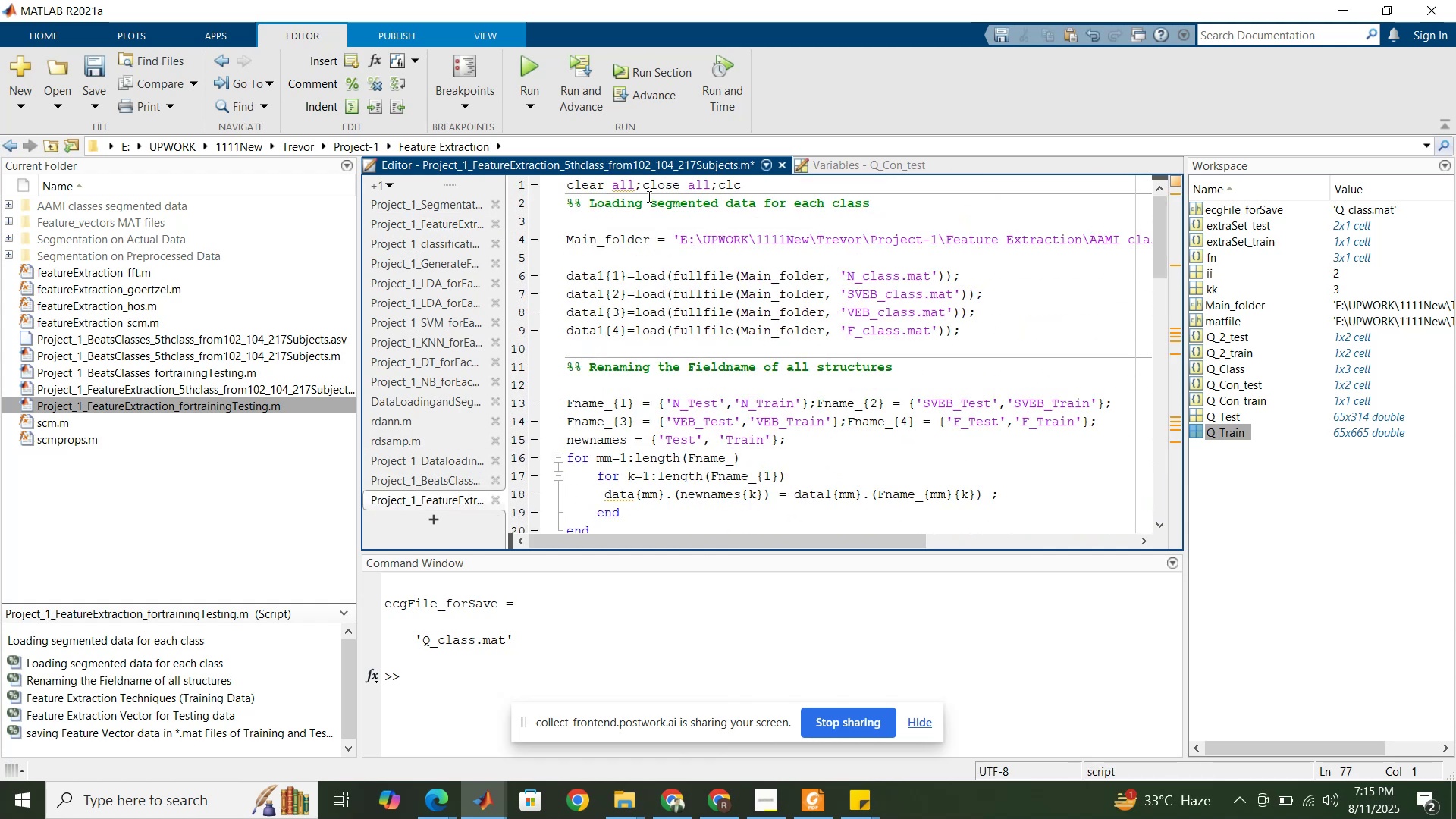 
left_click([648, 188])
 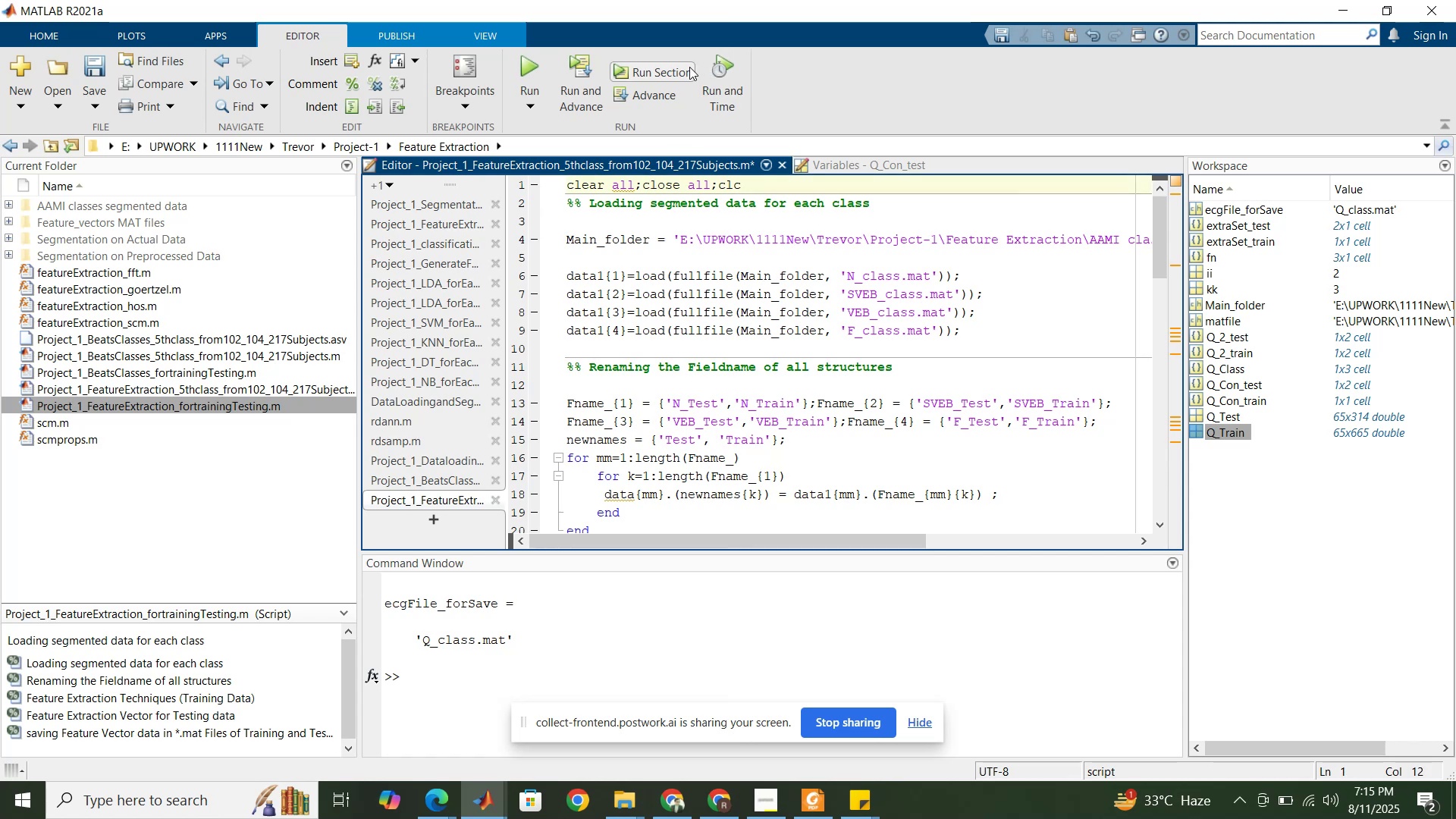 
left_click([678, 70])
 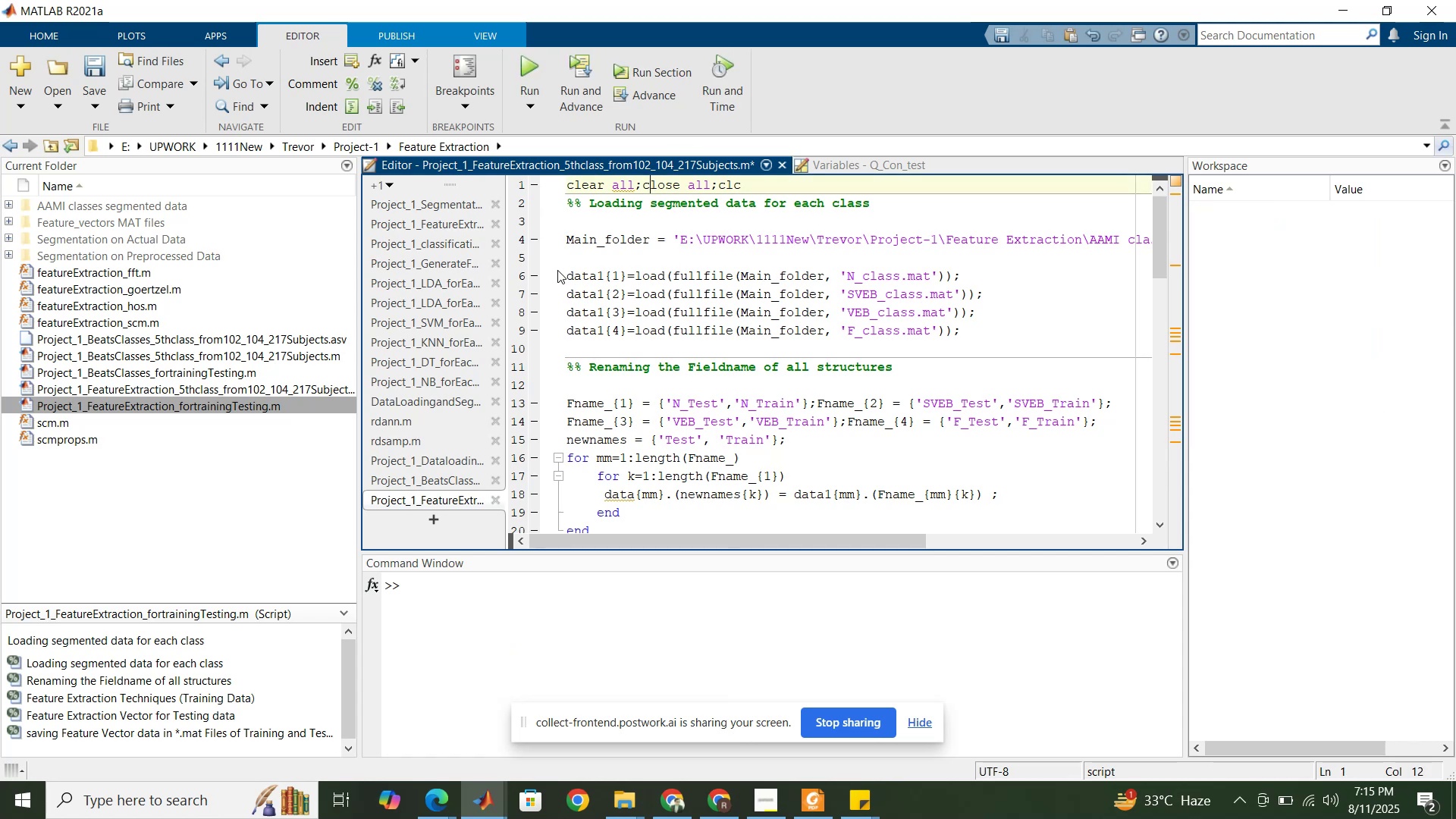 
left_click_drag(start_coordinate=[570, 279], to_coordinate=[969, 334])
 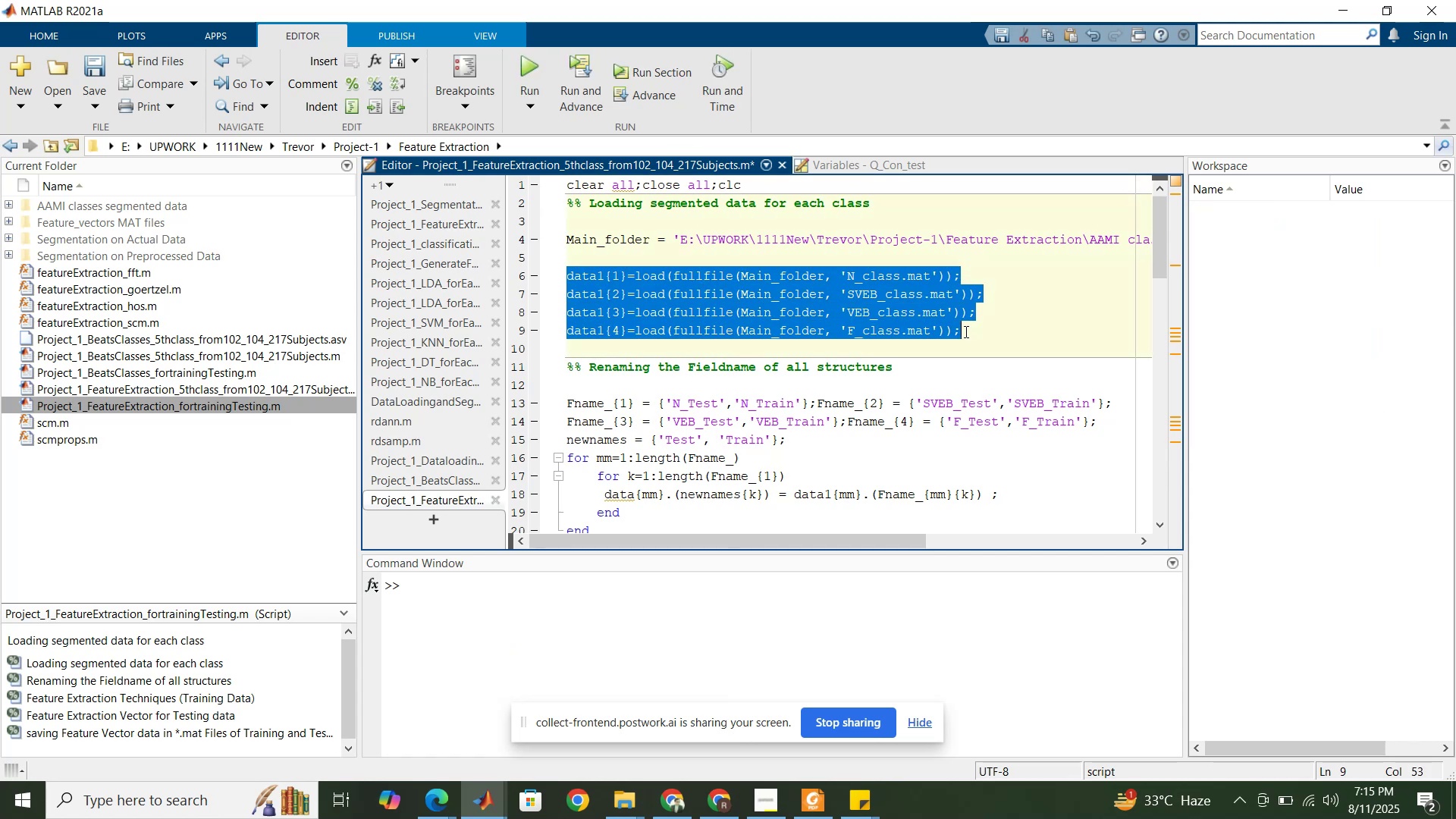 
key(Control+R)
 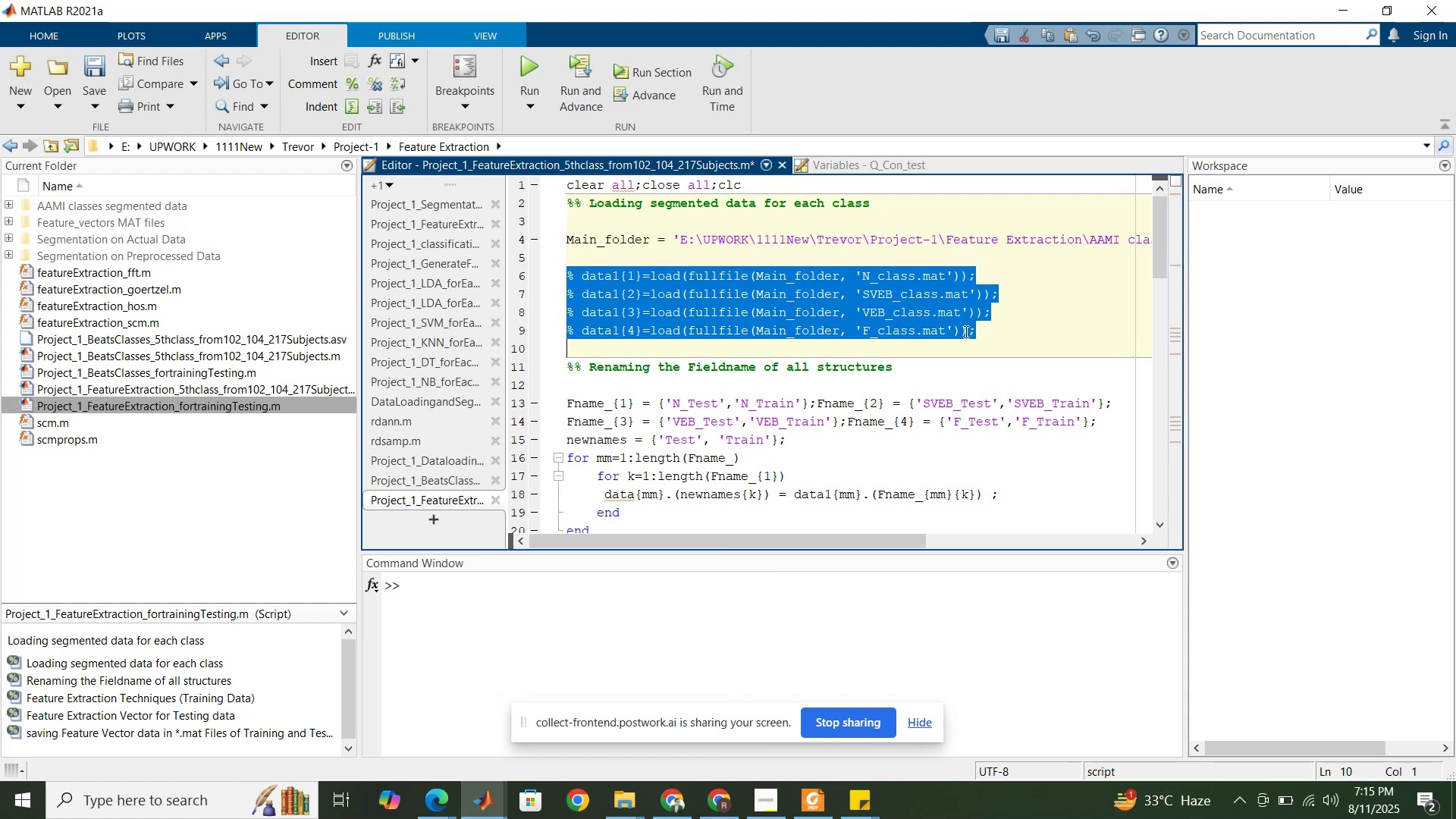 
key(ArrowLeft)
 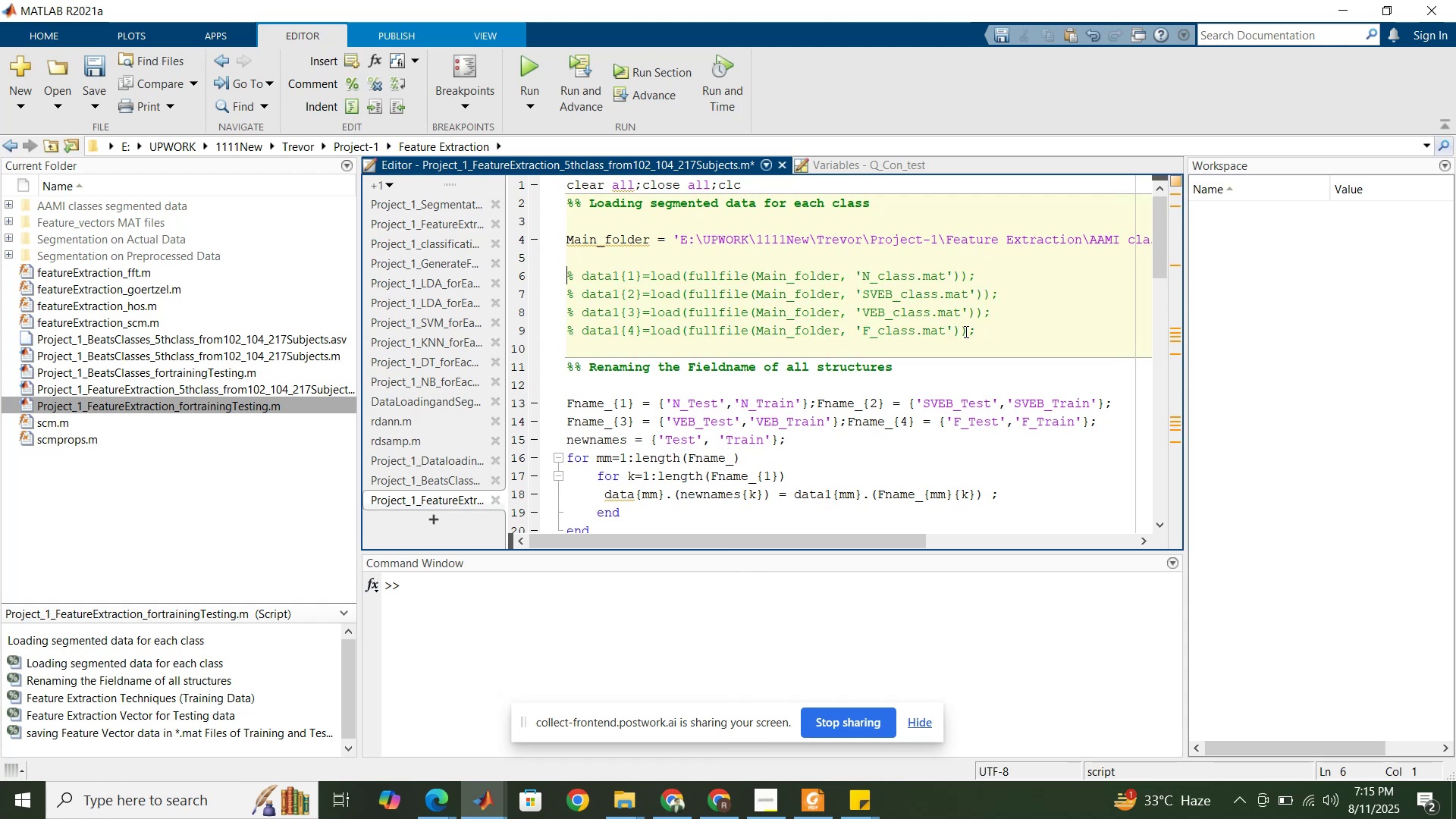 
key(ArrowDown)
 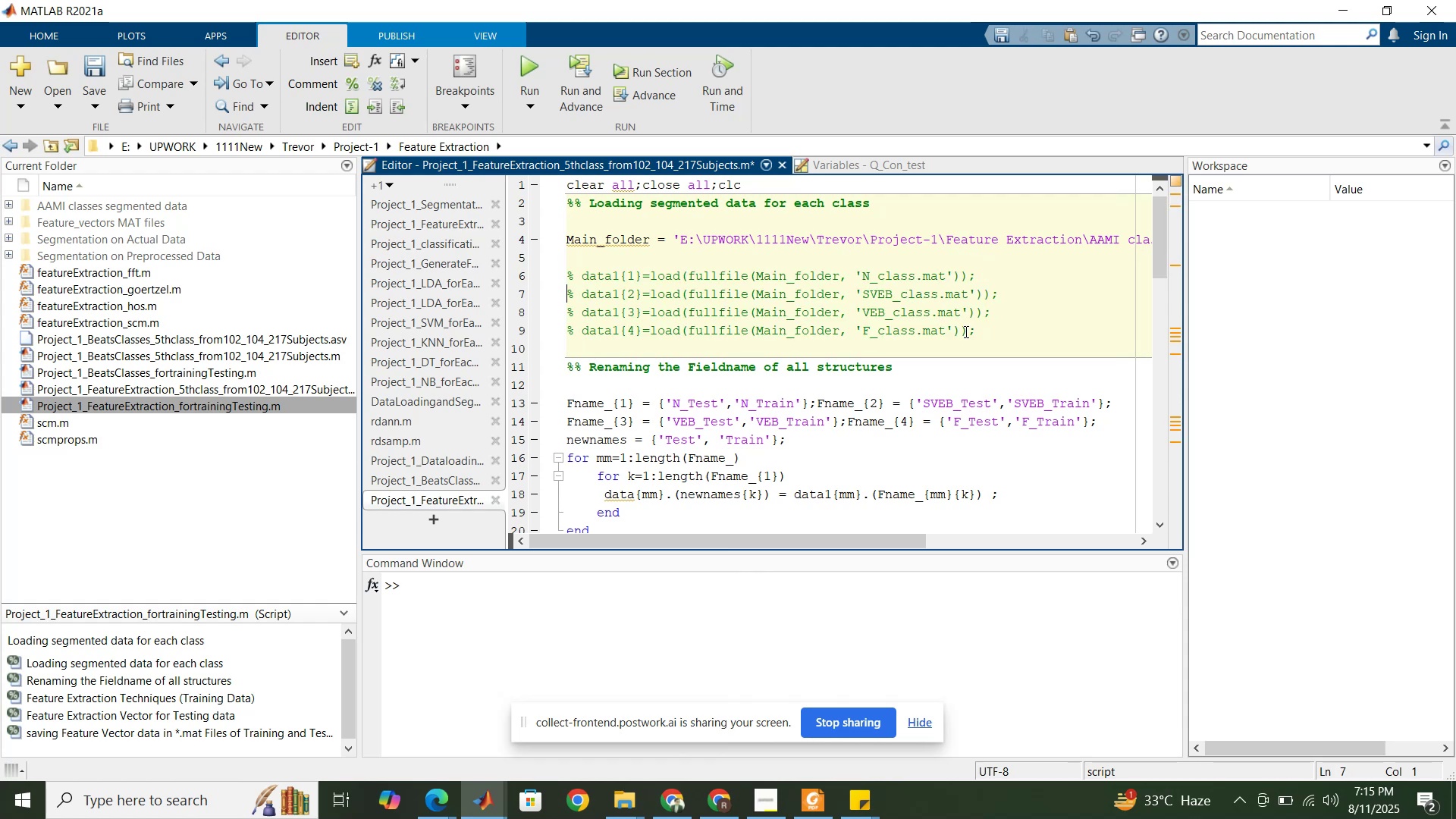 
key(ArrowDown)
 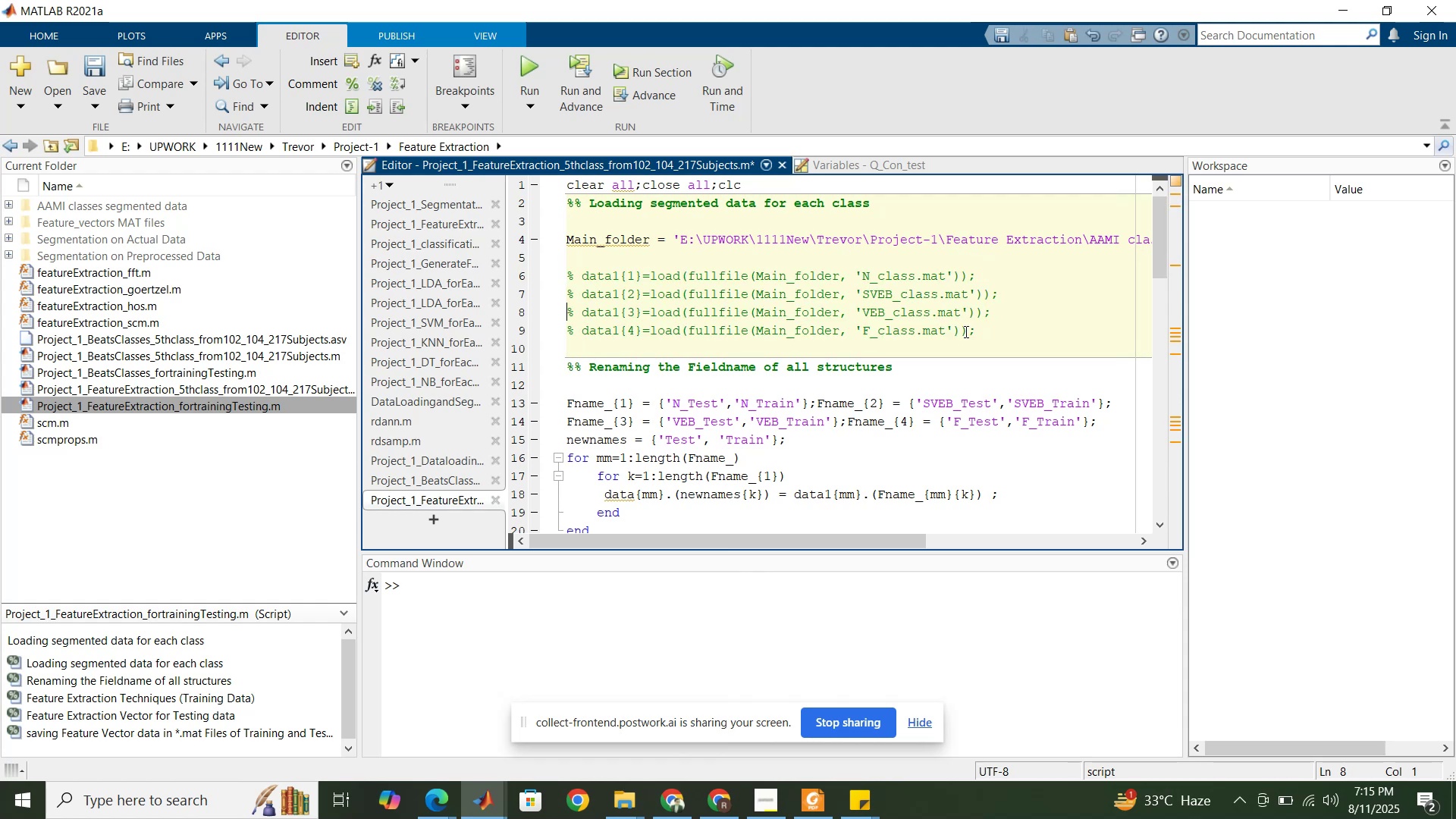 
key(ArrowDown)
 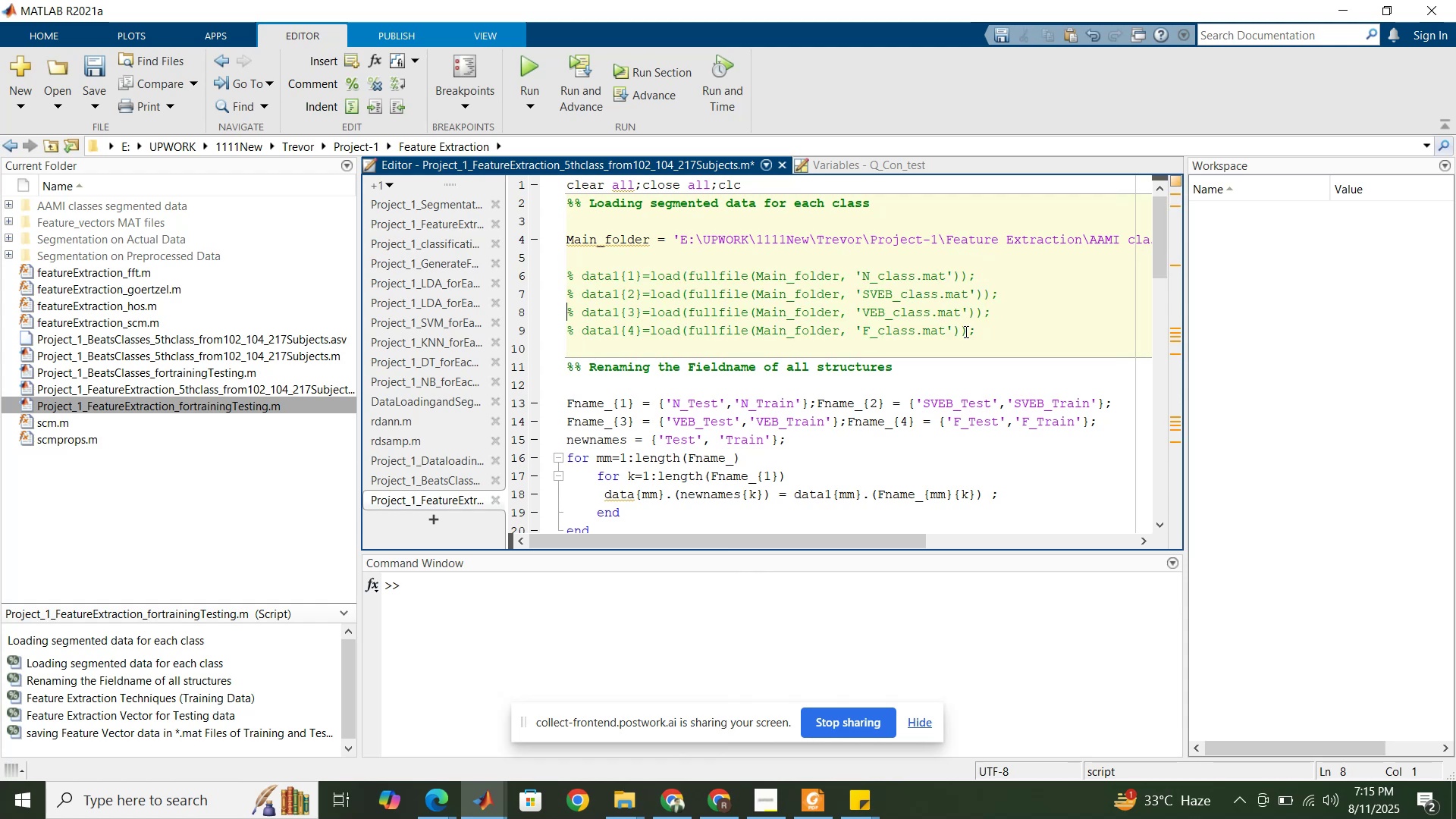 
key(ArrowDown)
 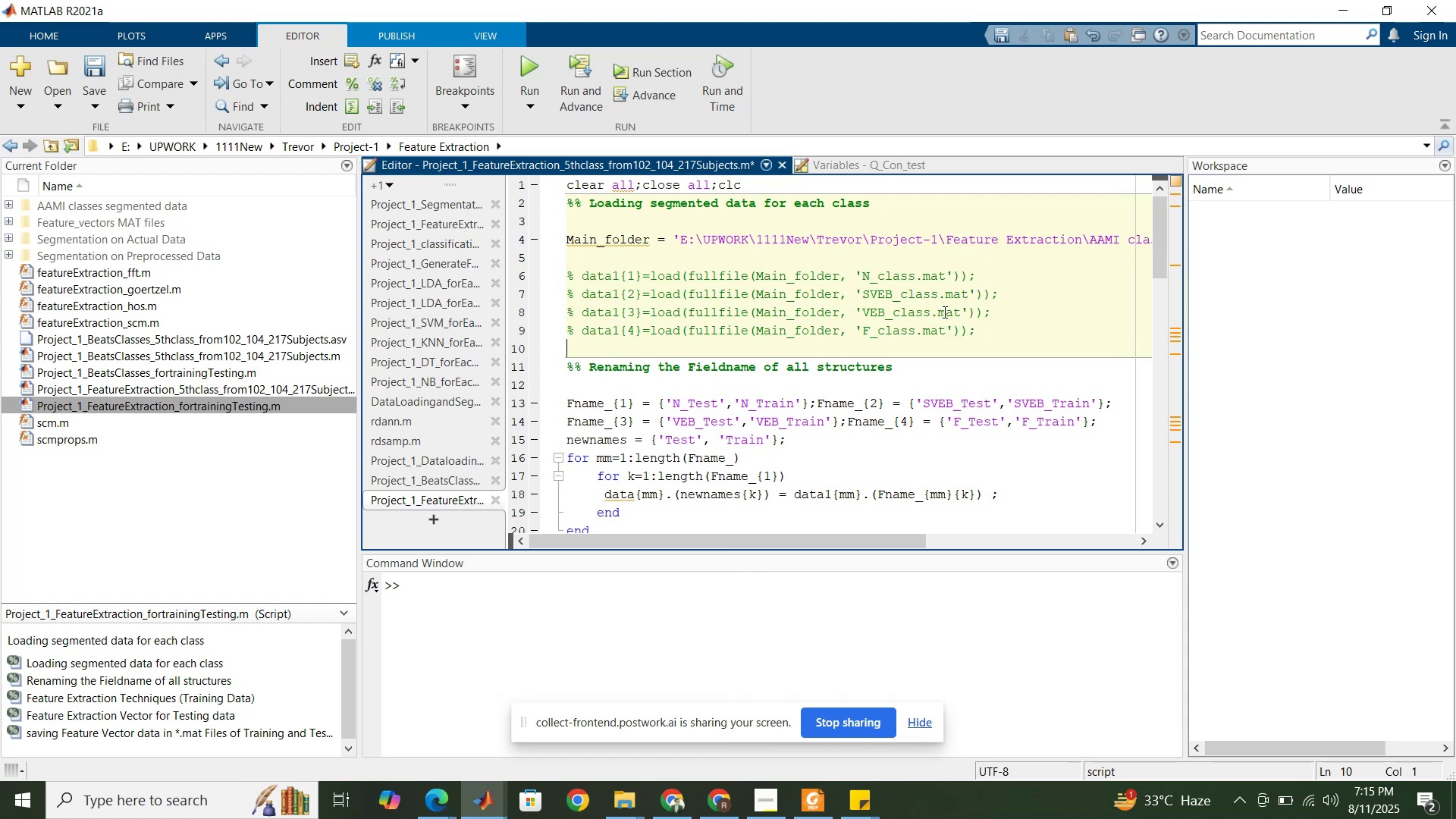 
double_click([850, 280])
 